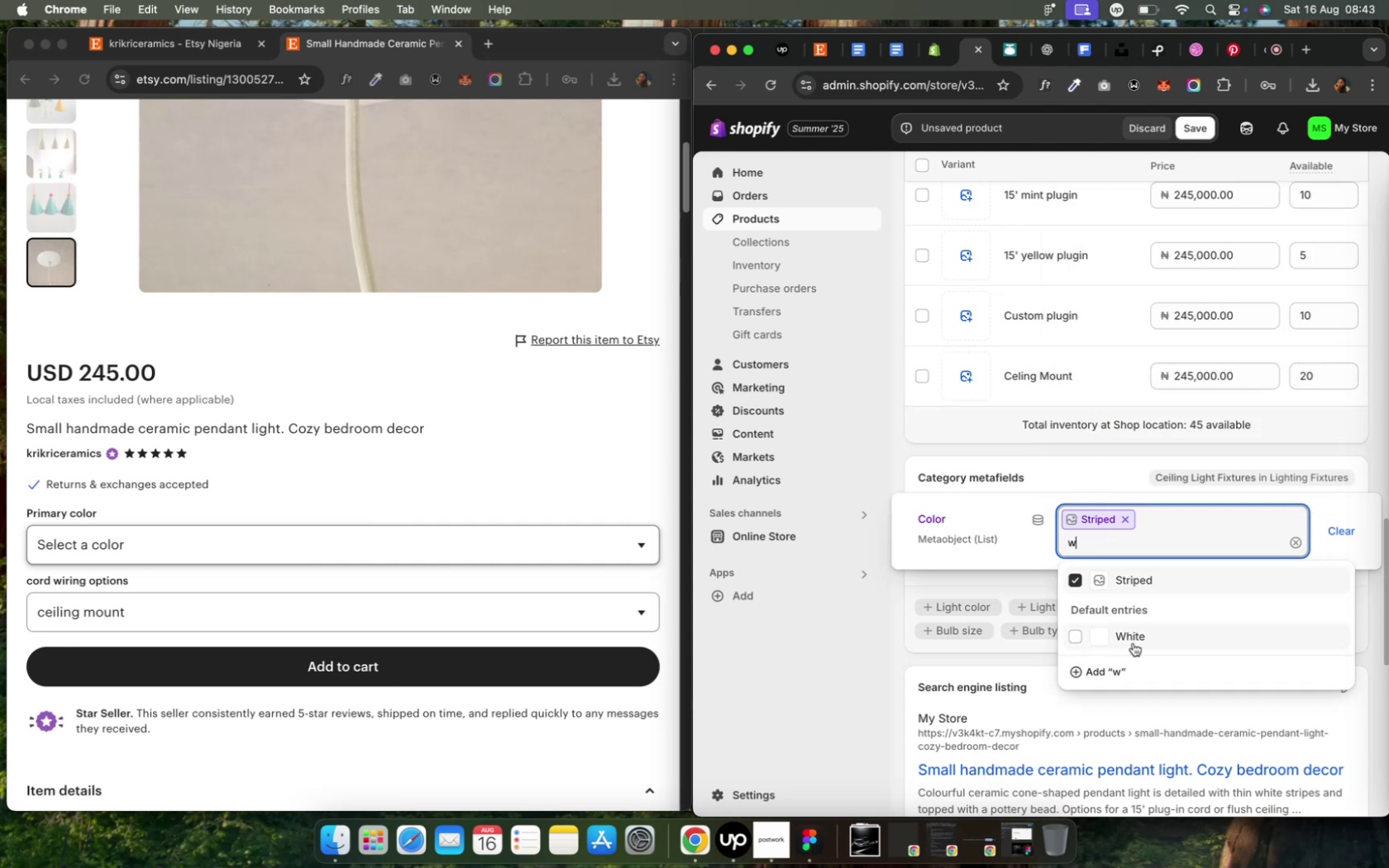 
wait(8.61)
 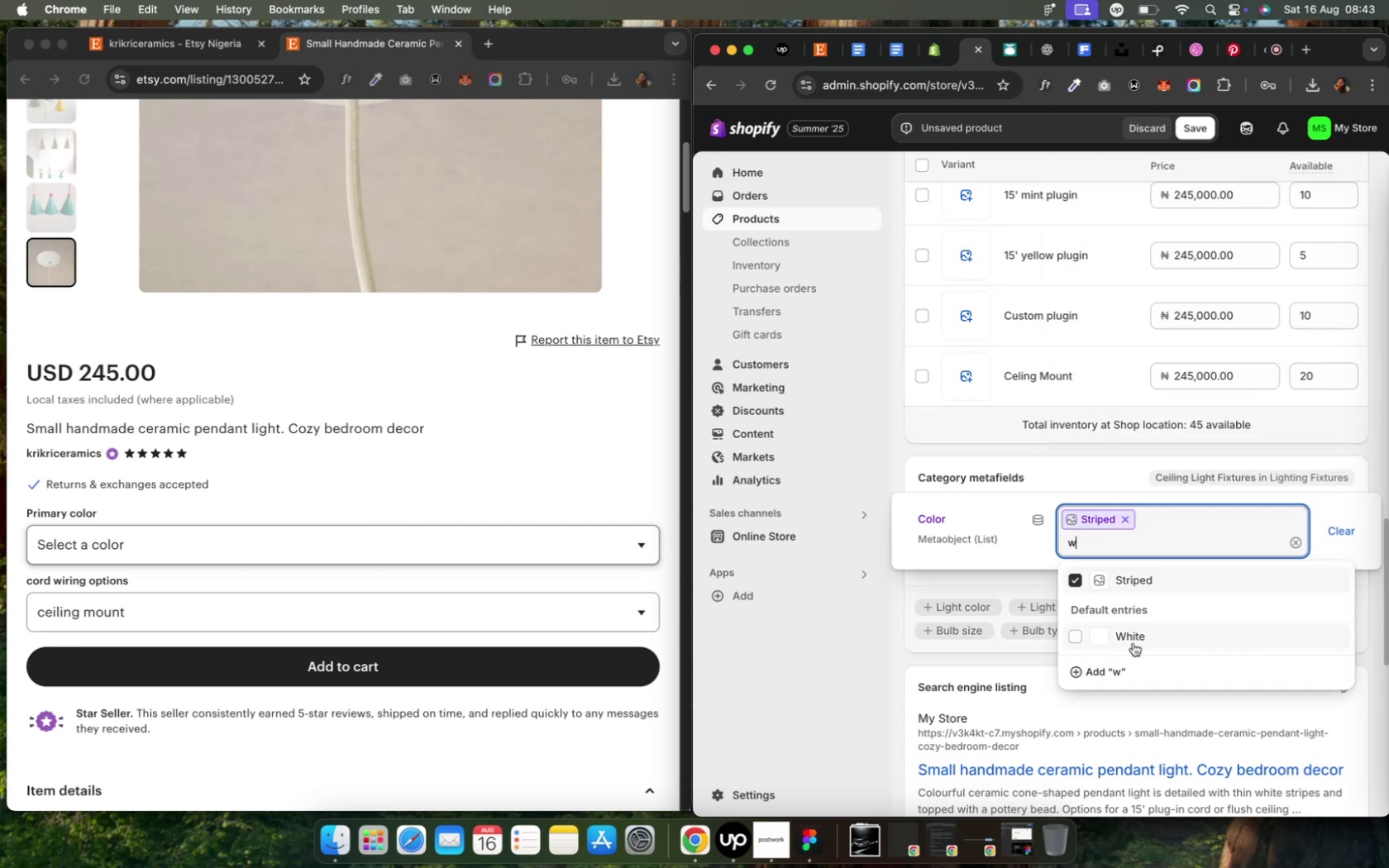 
key(Backspace)
 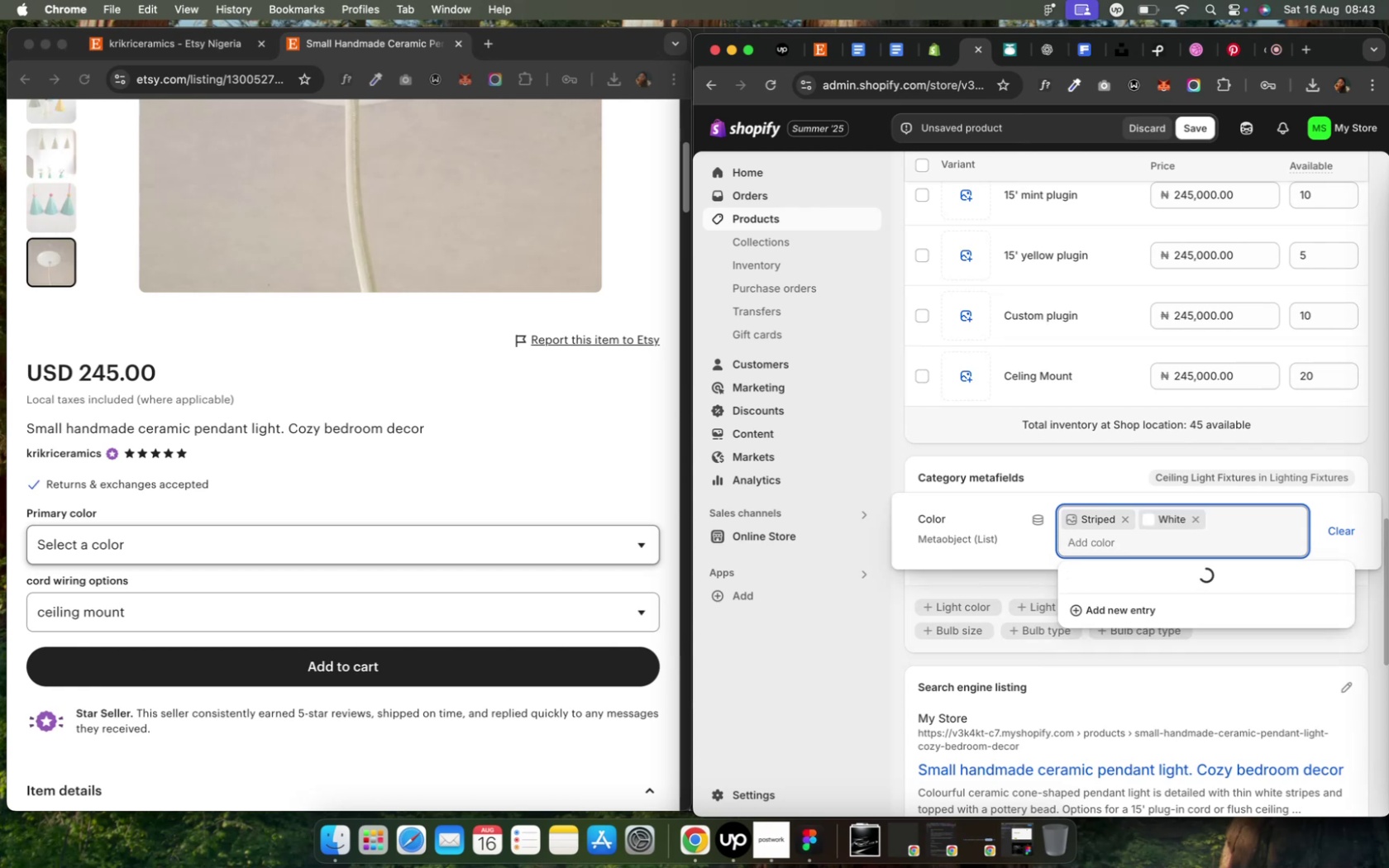 
key(Y)
 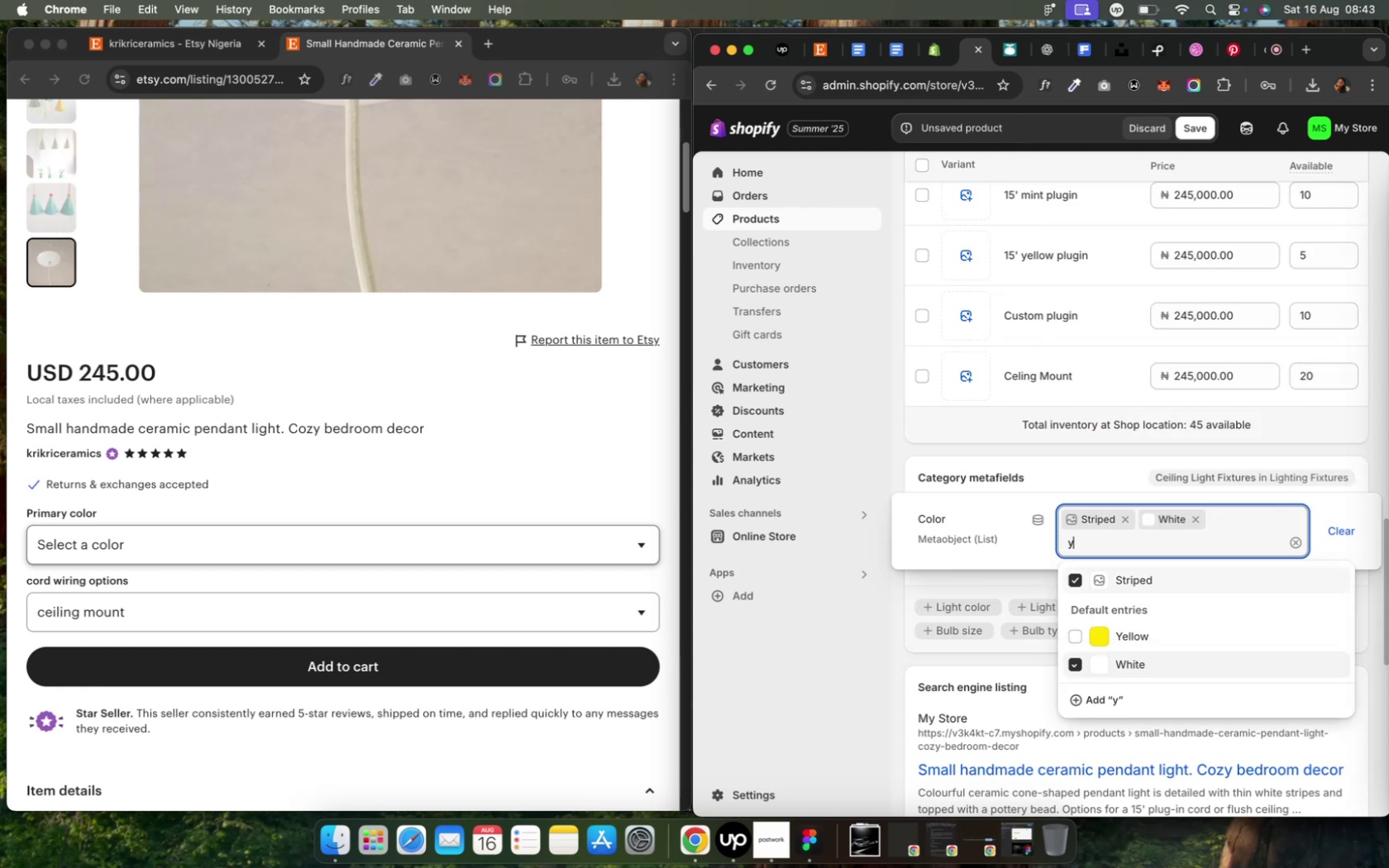 
left_click([1122, 639])
 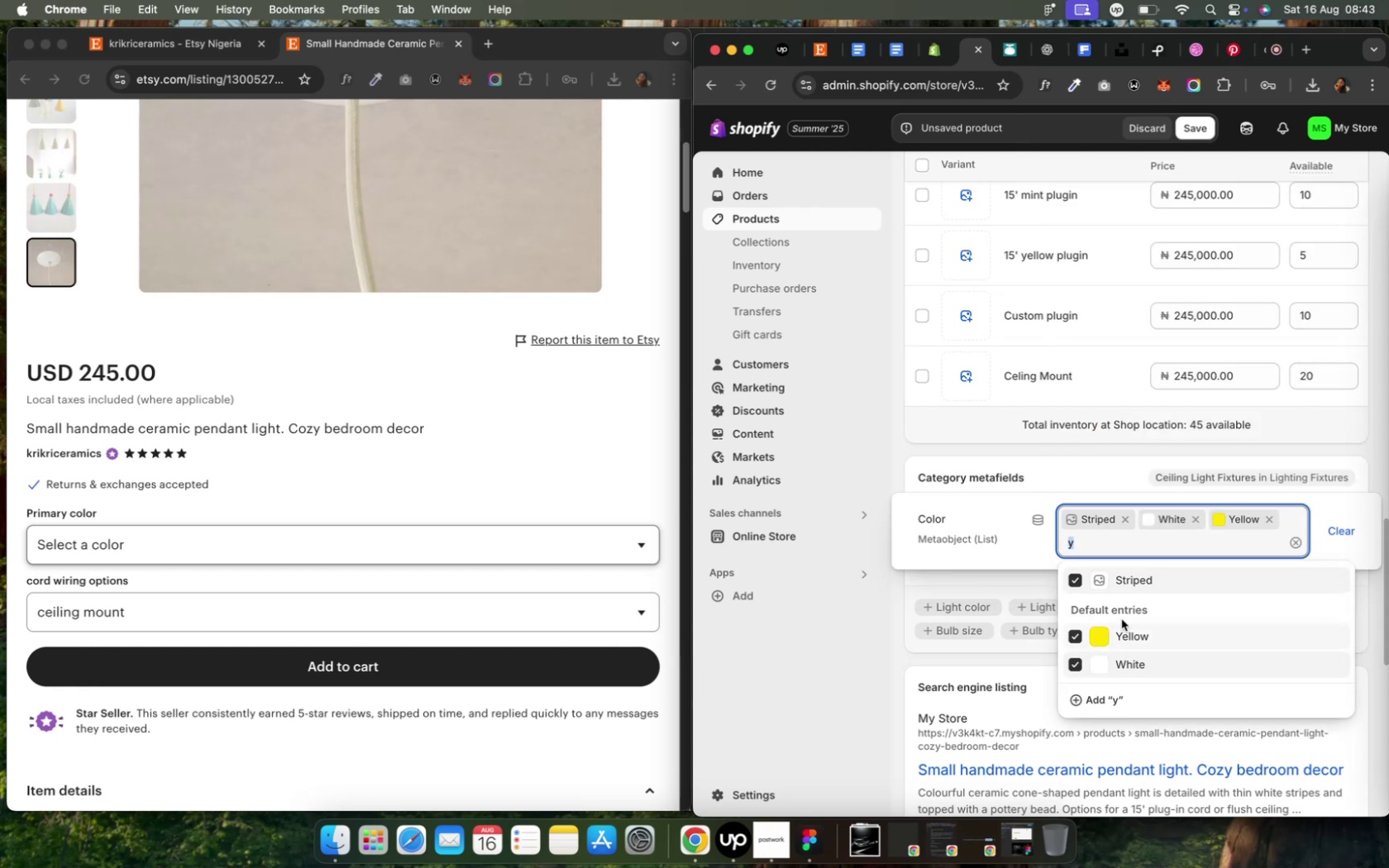 
key(Backspace)
type(ye)
key(Backspace)
key(Backspace)
type(gr)
 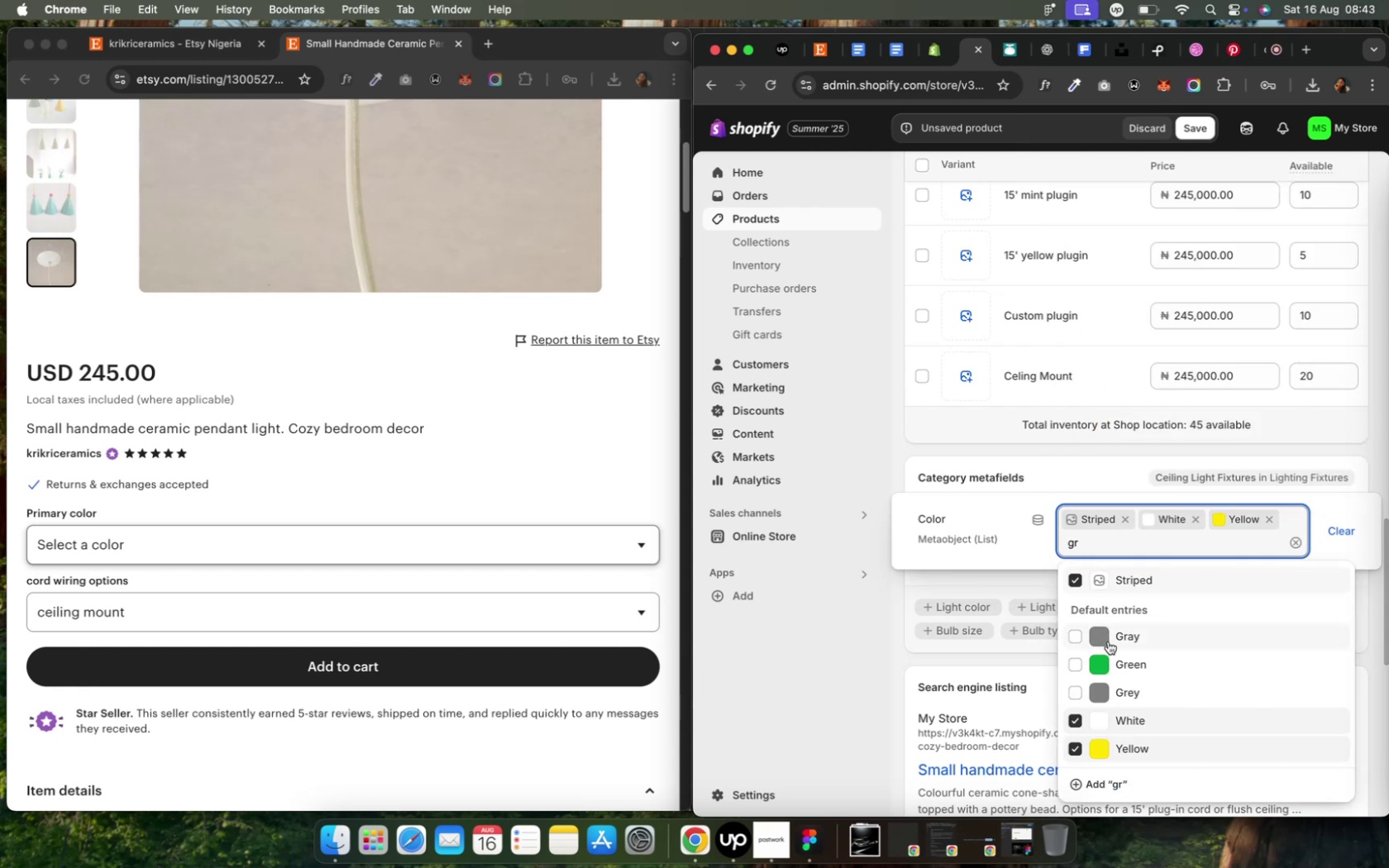 
left_click([1122, 637])
 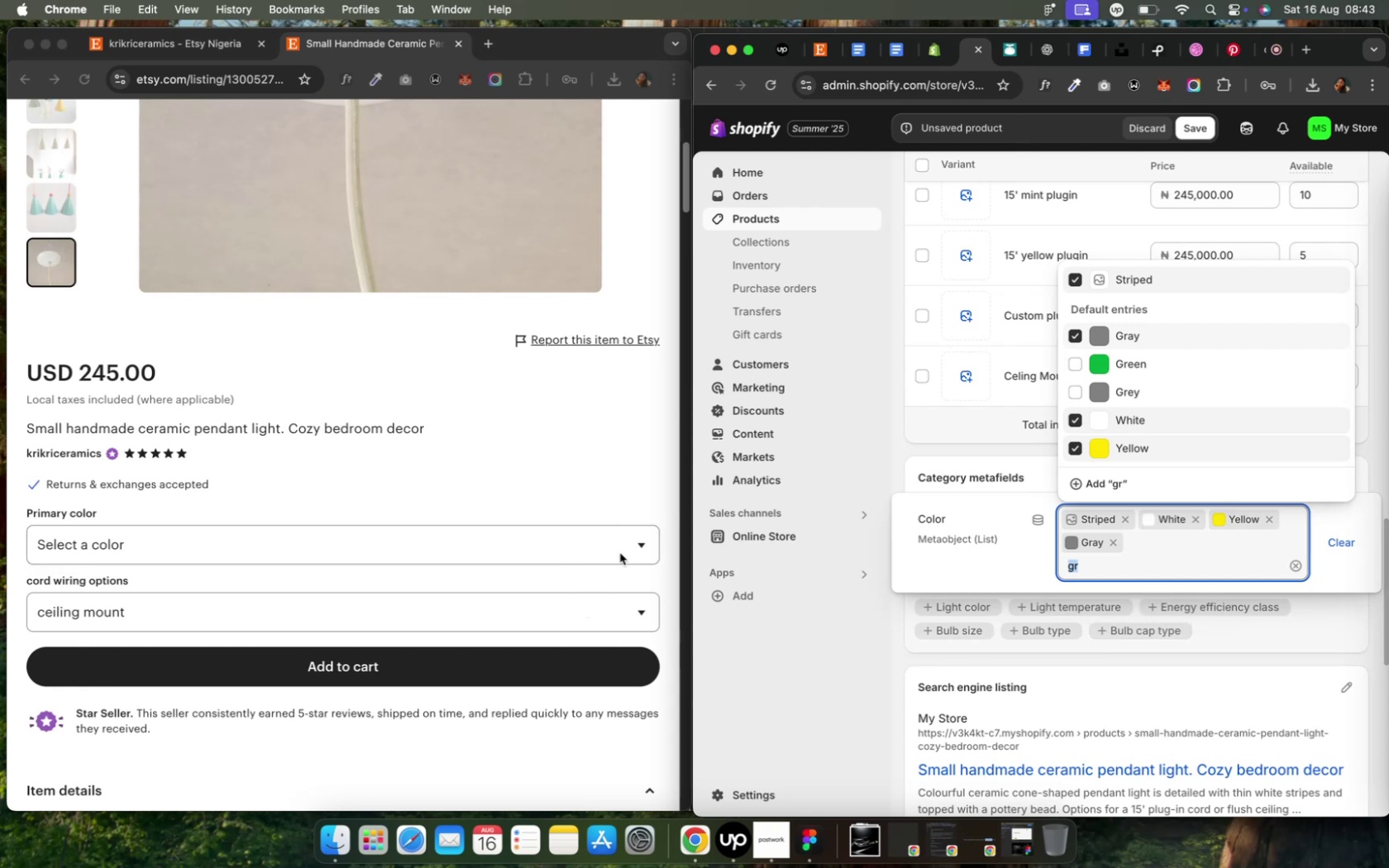 
wait(6.92)
 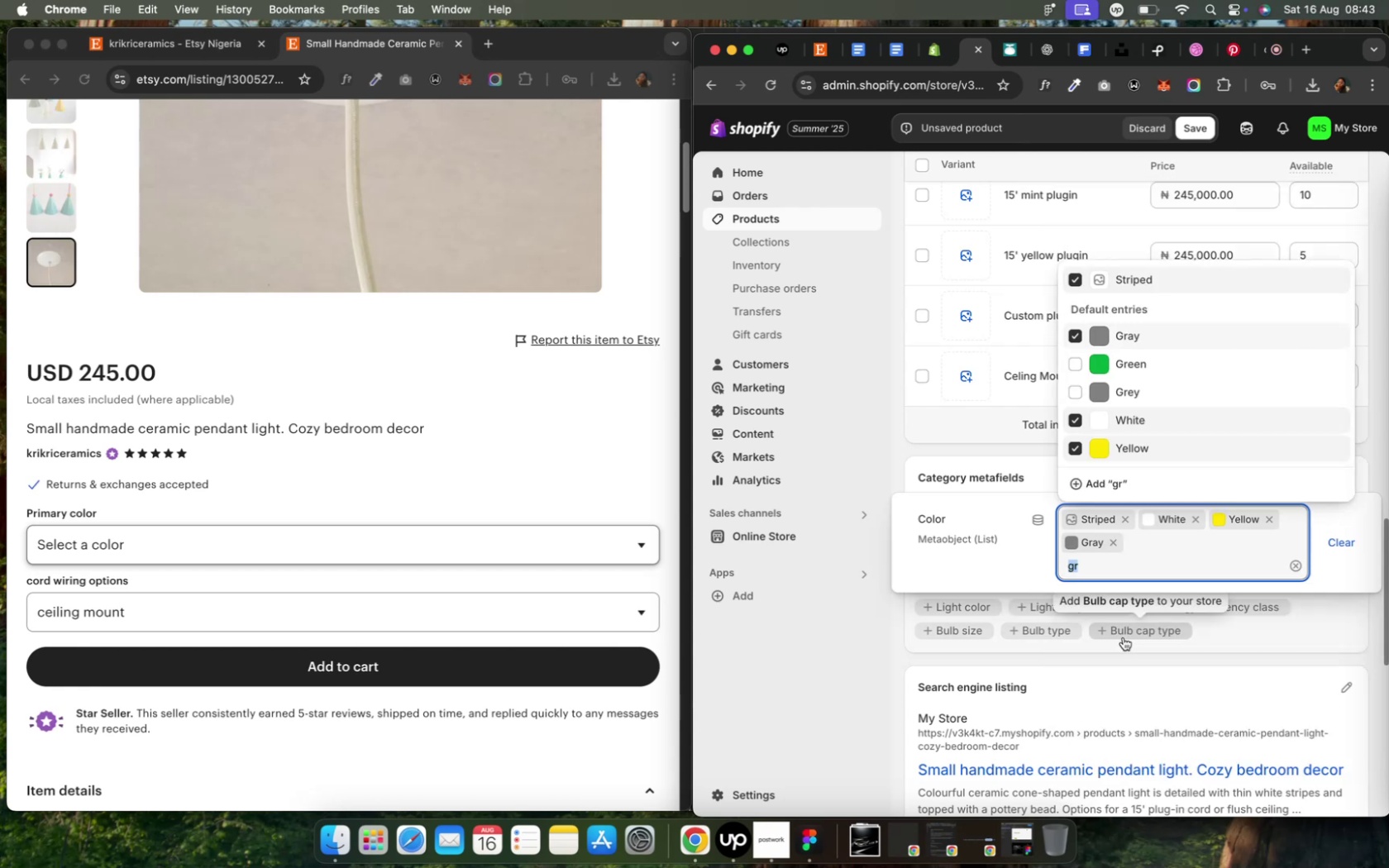 
left_click([646, 541])
 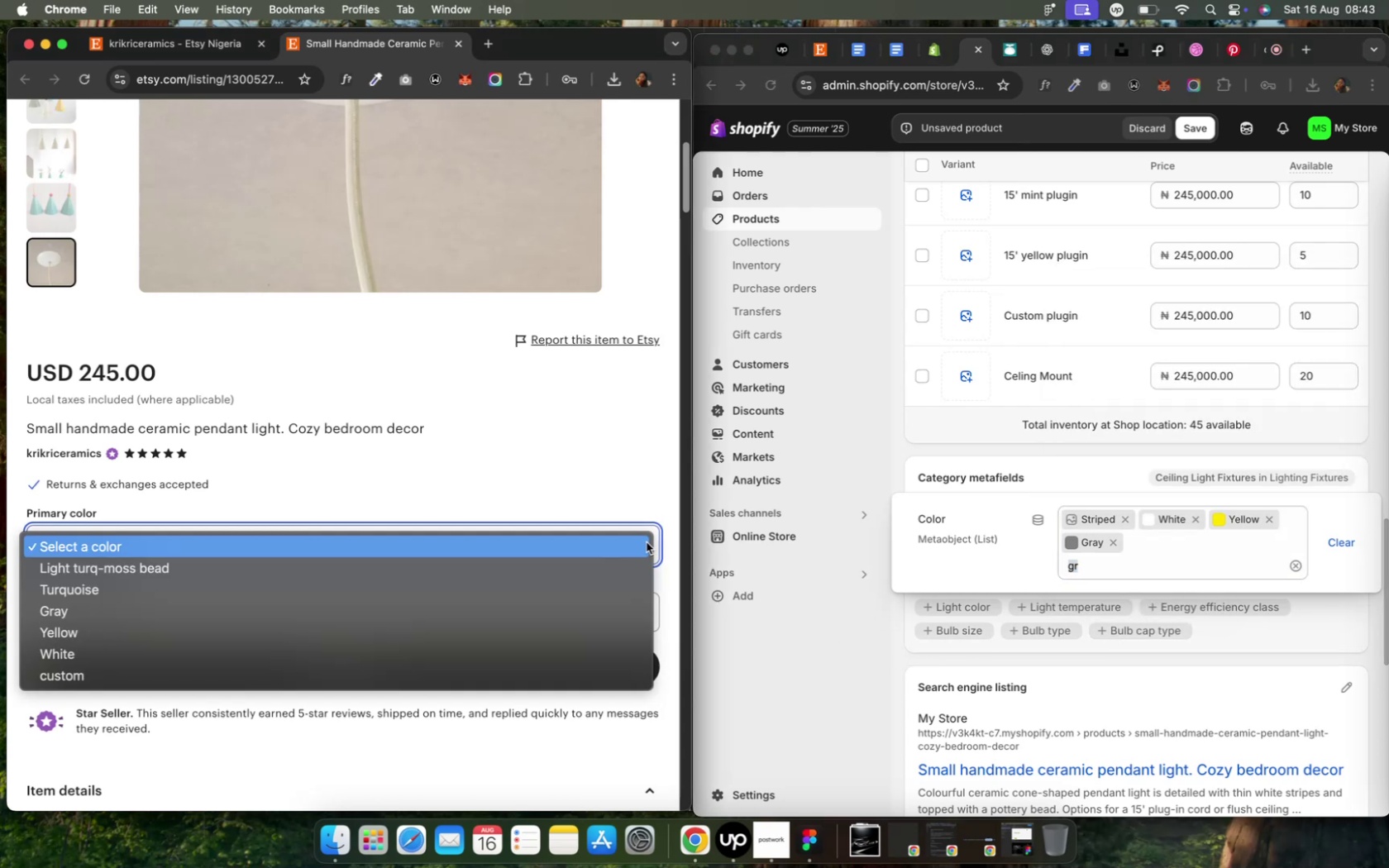 
wait(6.89)
 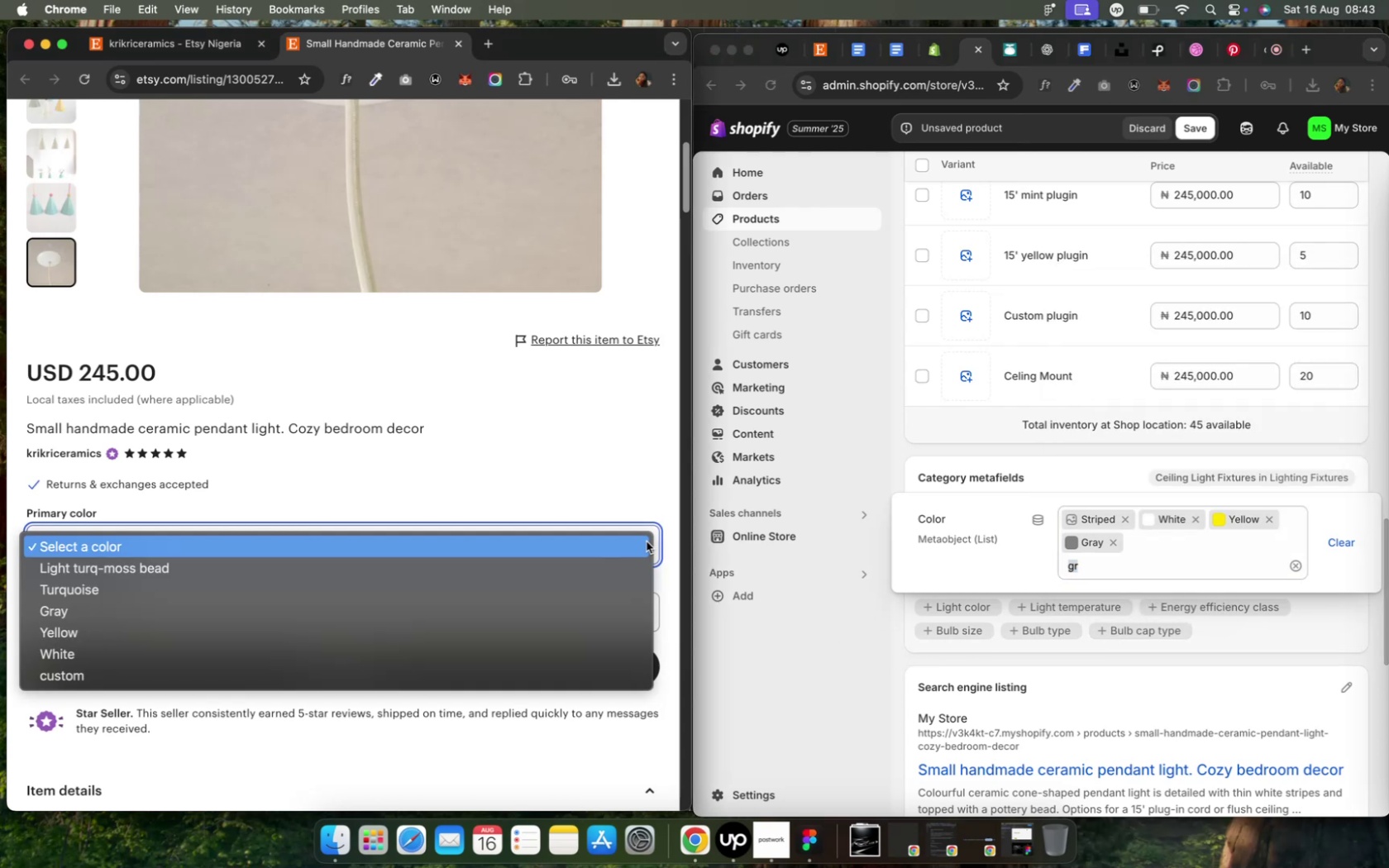 
left_click([1110, 572])
 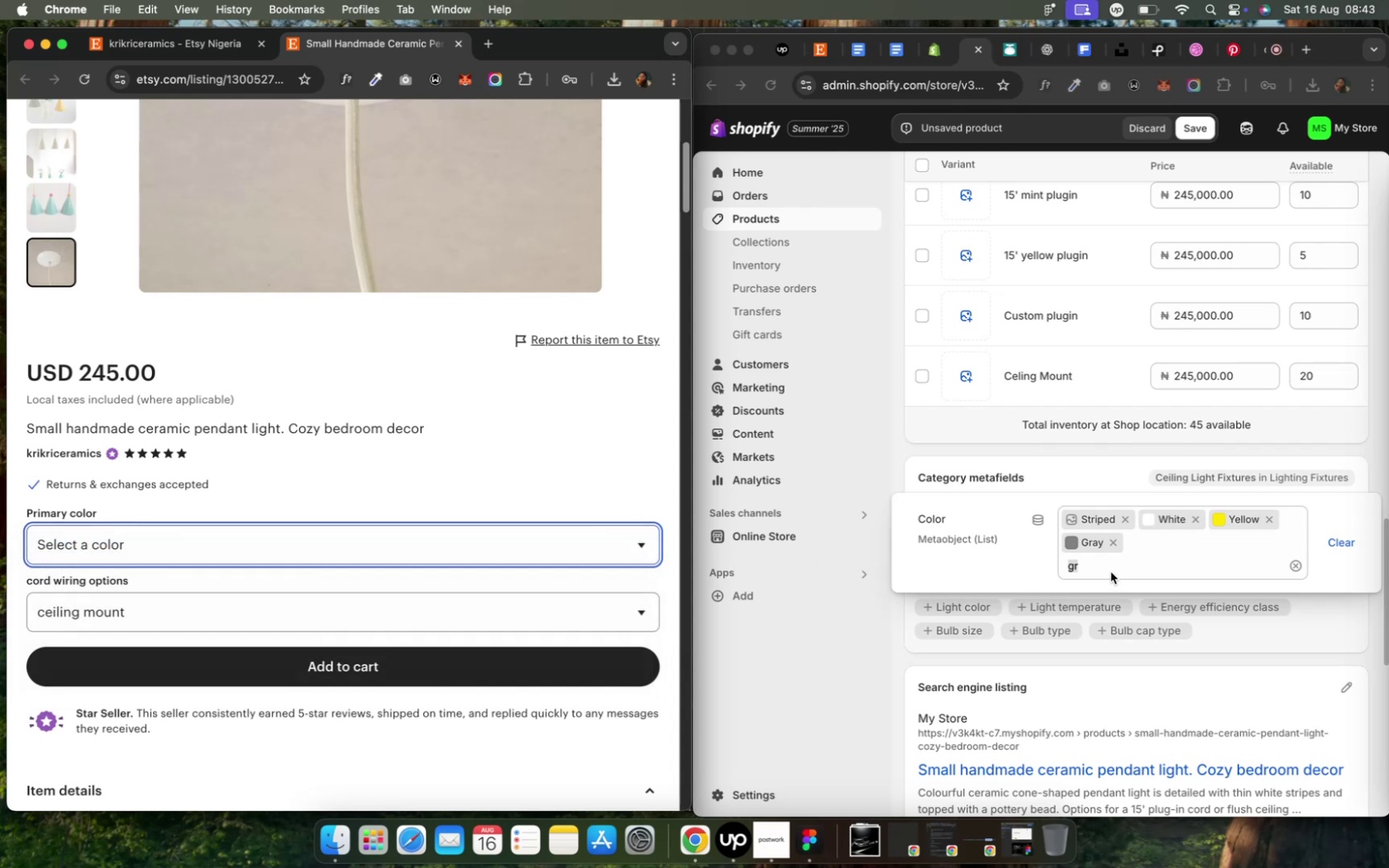 
left_click([1099, 565])
 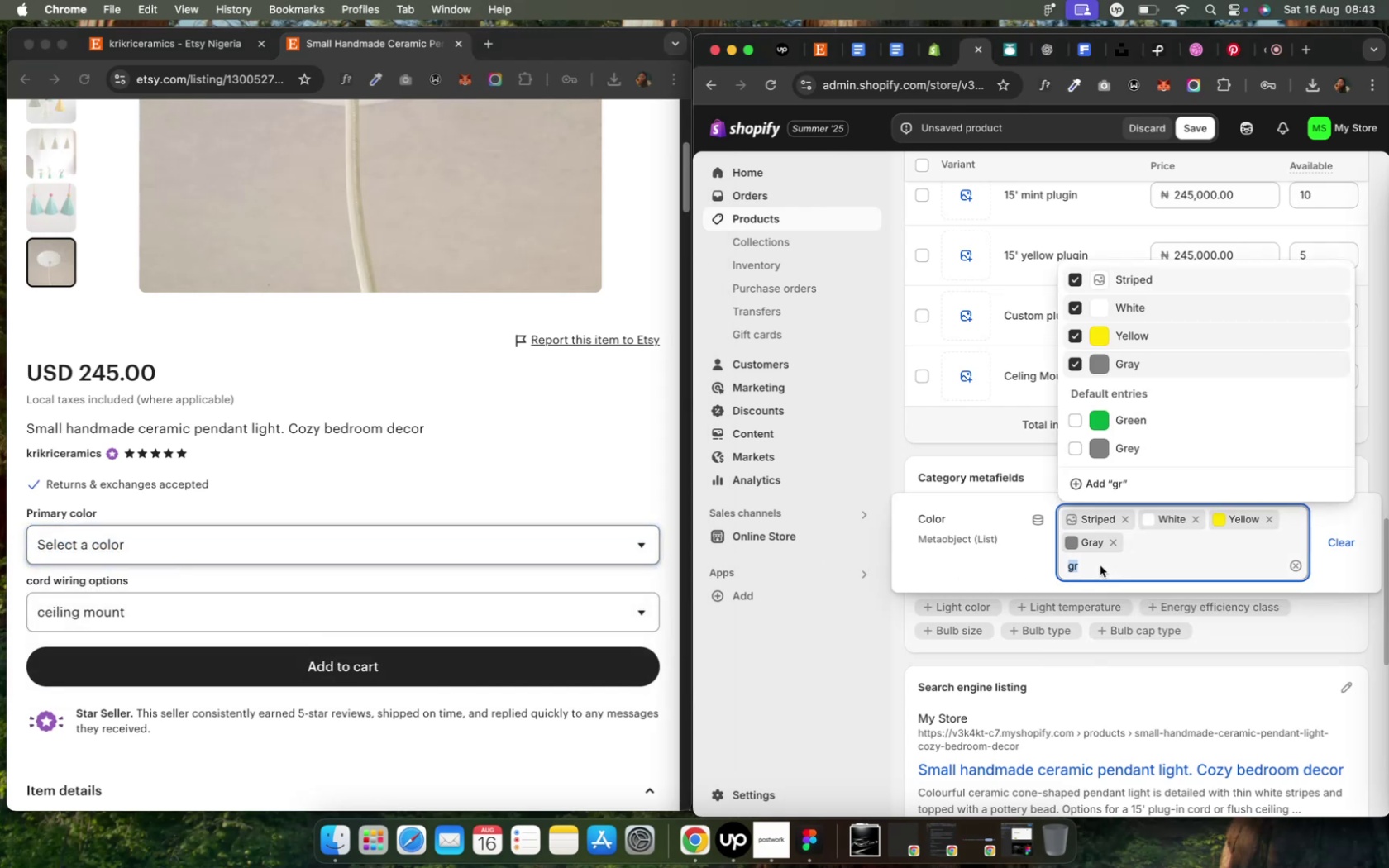 
type(tu)
 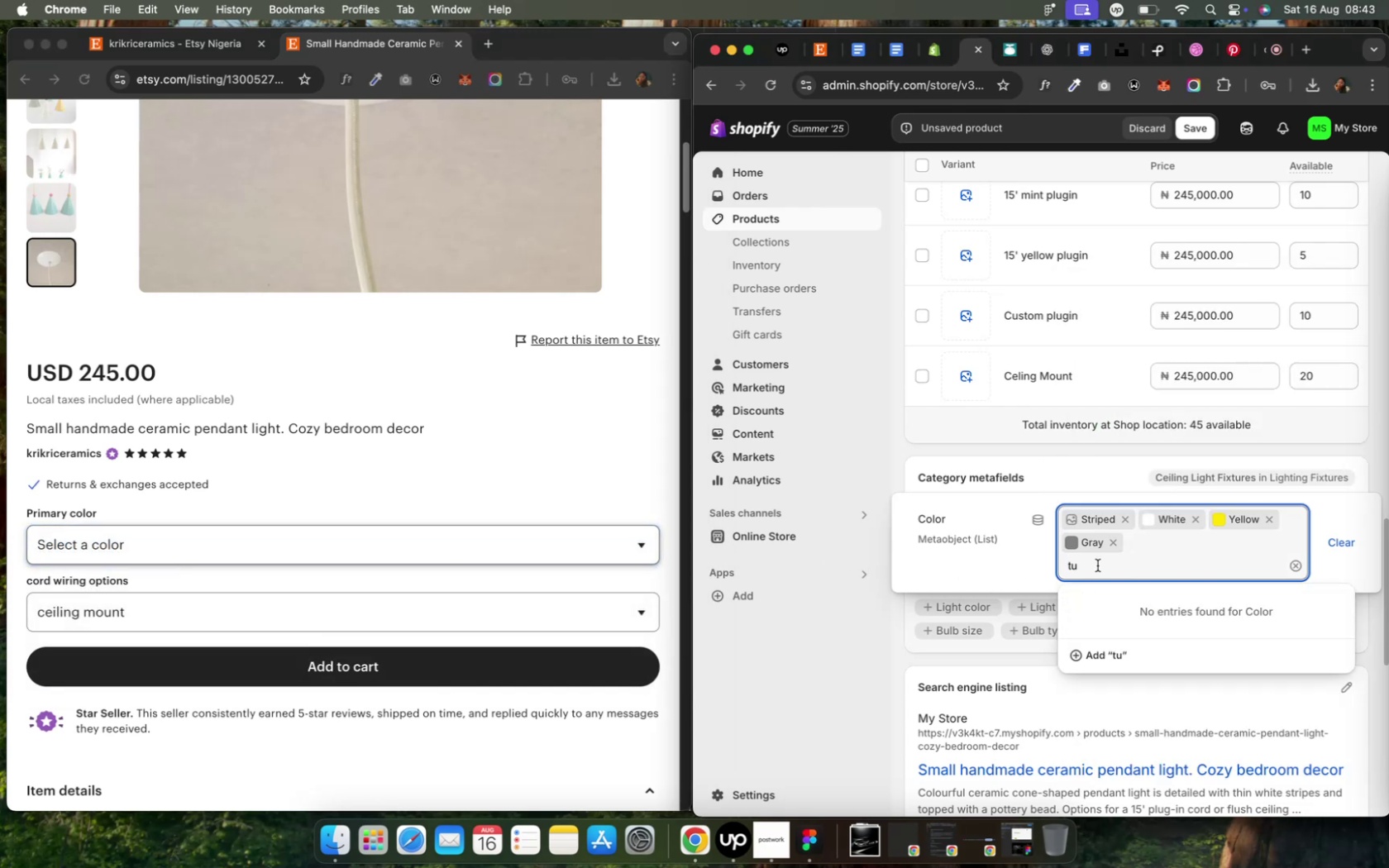 
key(Backspace)
type(or)
key(Backspace)
key(Backspace)
key(Backspace)
 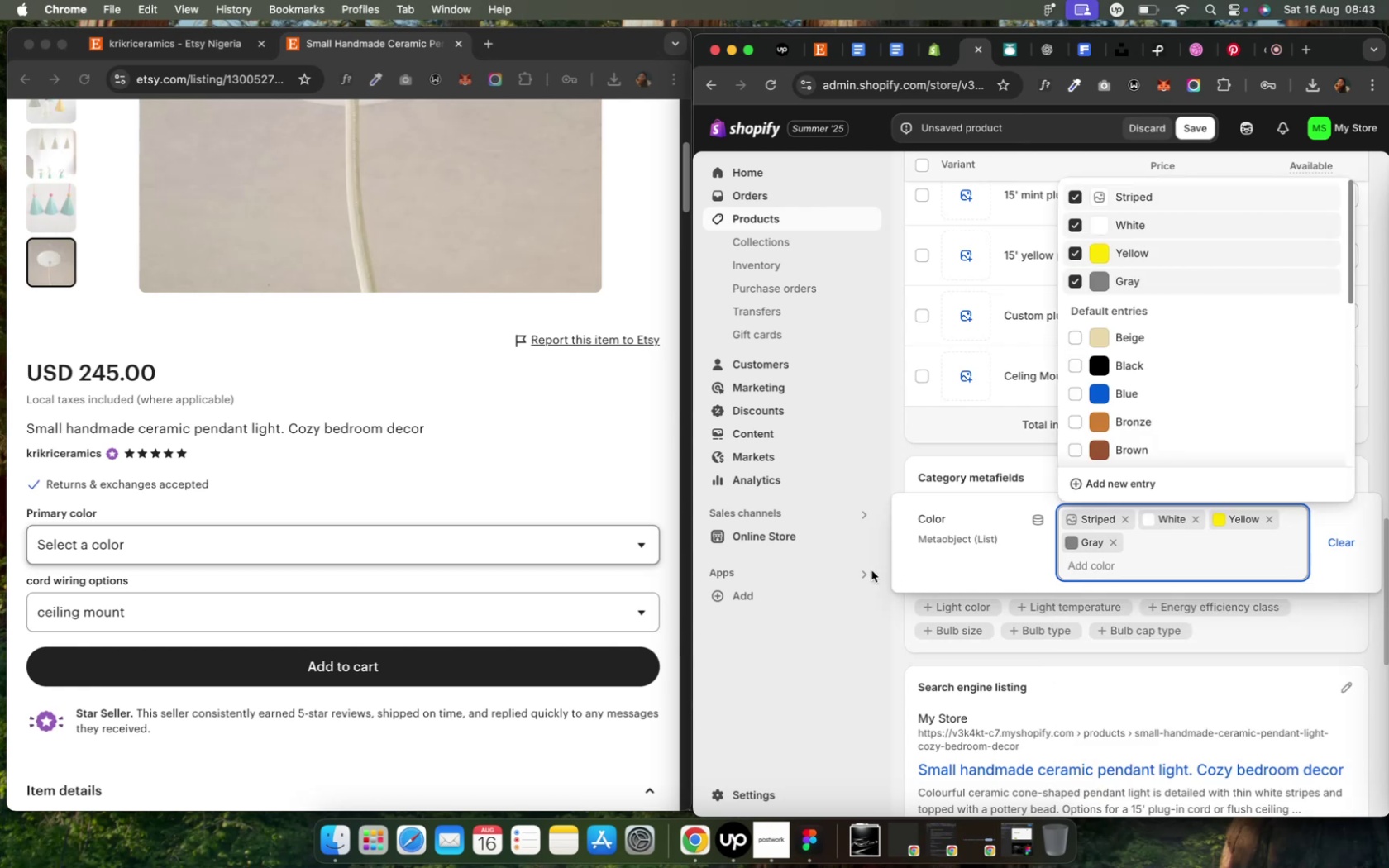 
left_click([618, 551])
 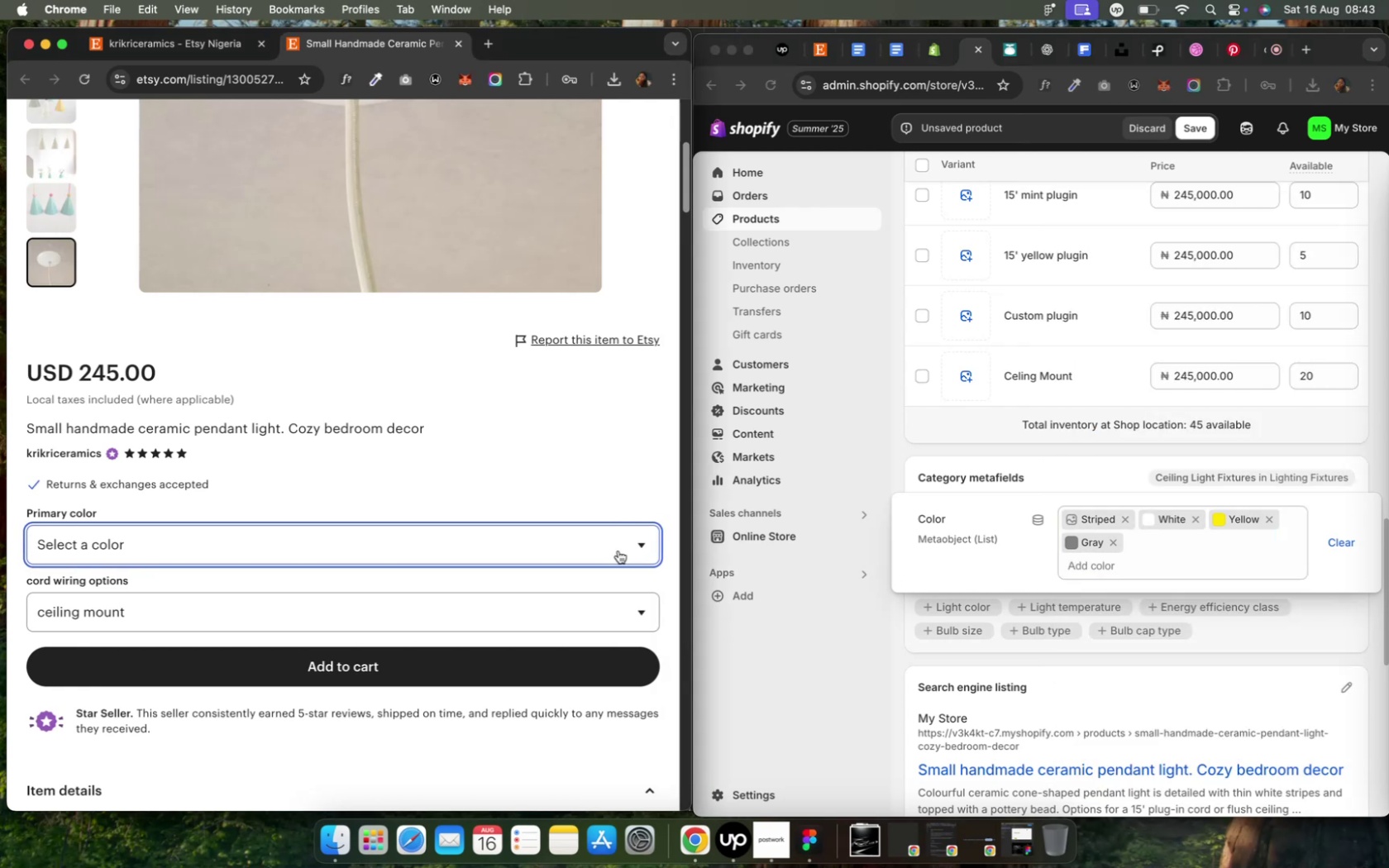 
left_click([642, 549])
 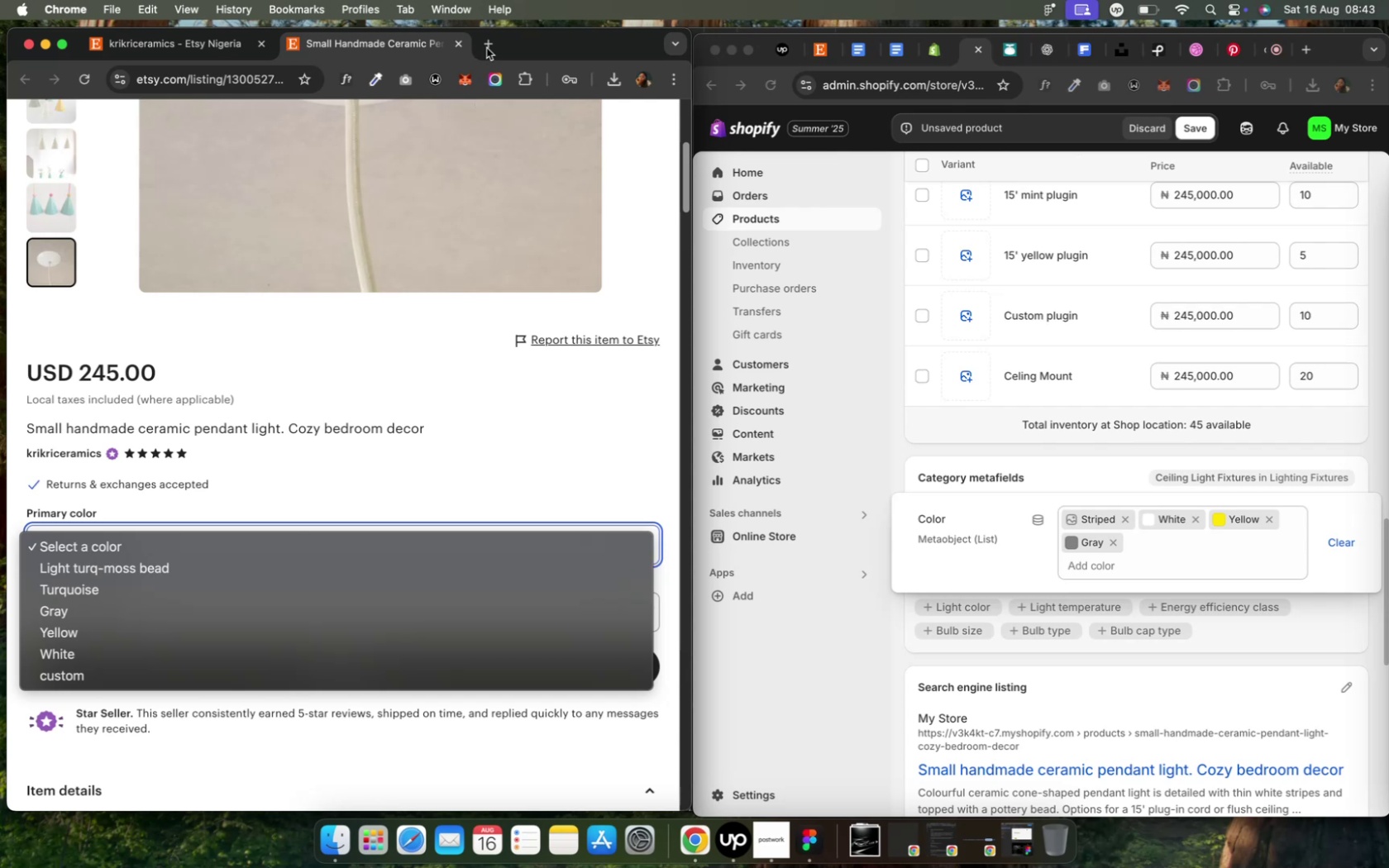 
wait(5.34)
 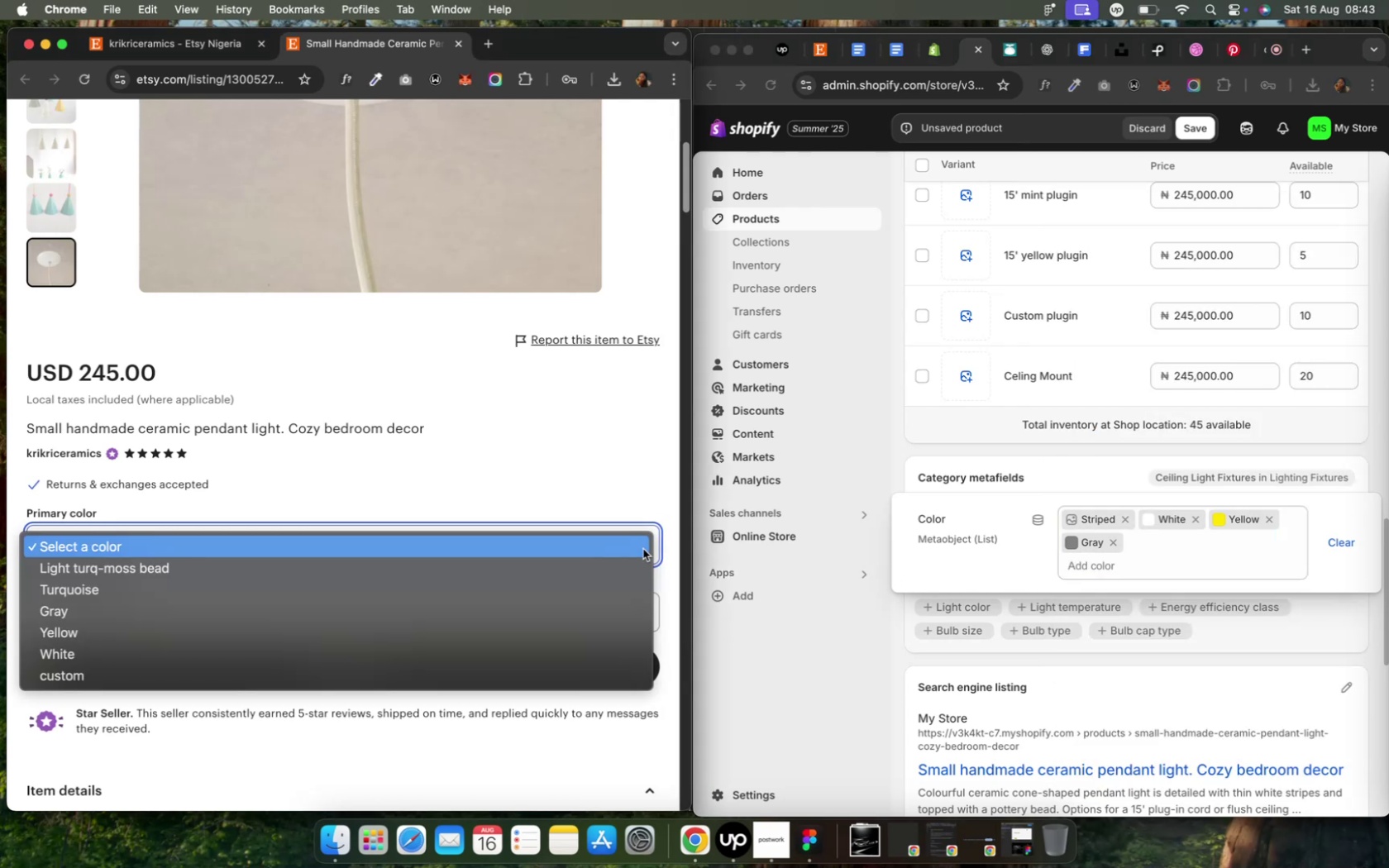 
double_click([486, 48])
 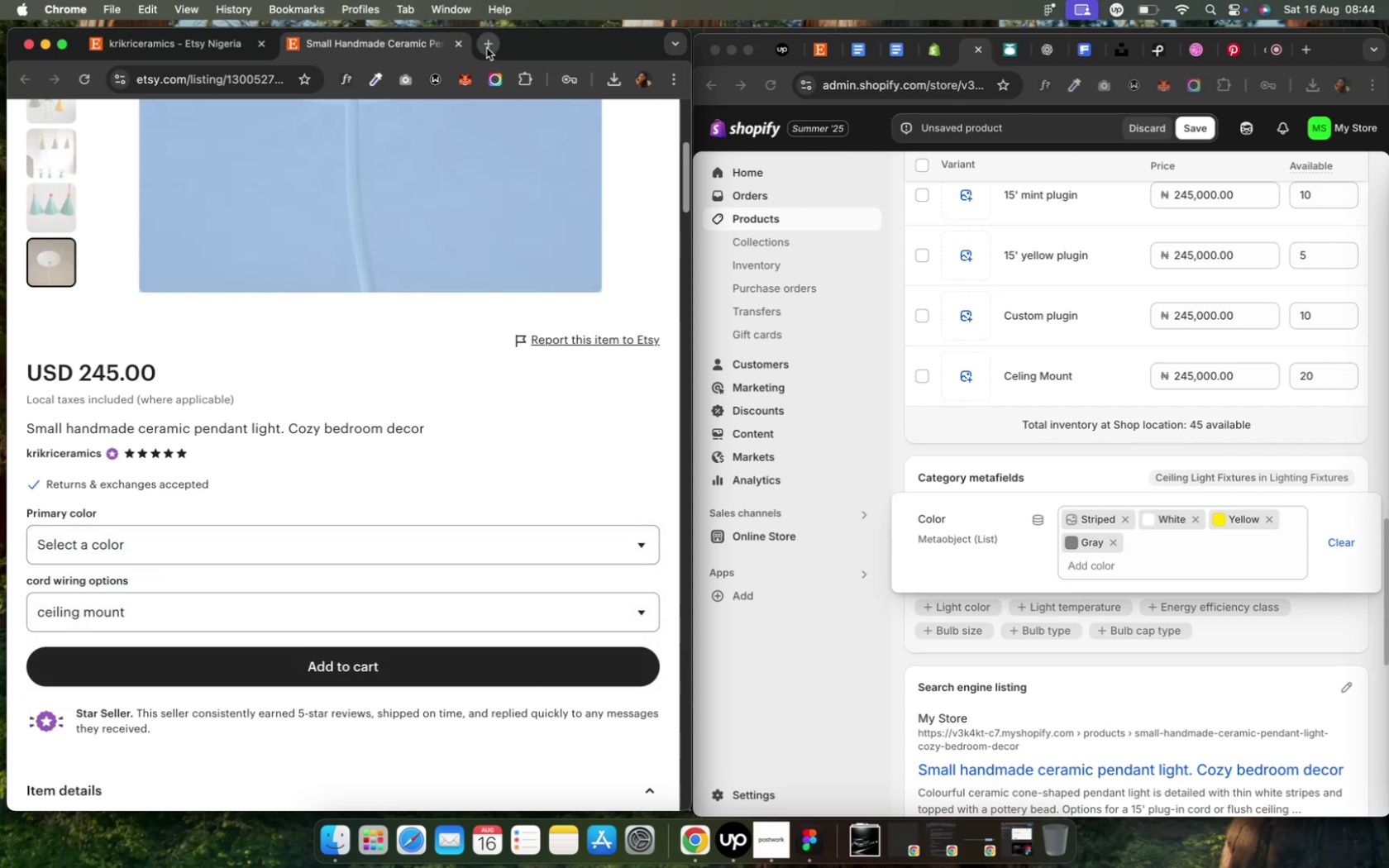 
left_click([486, 49])
 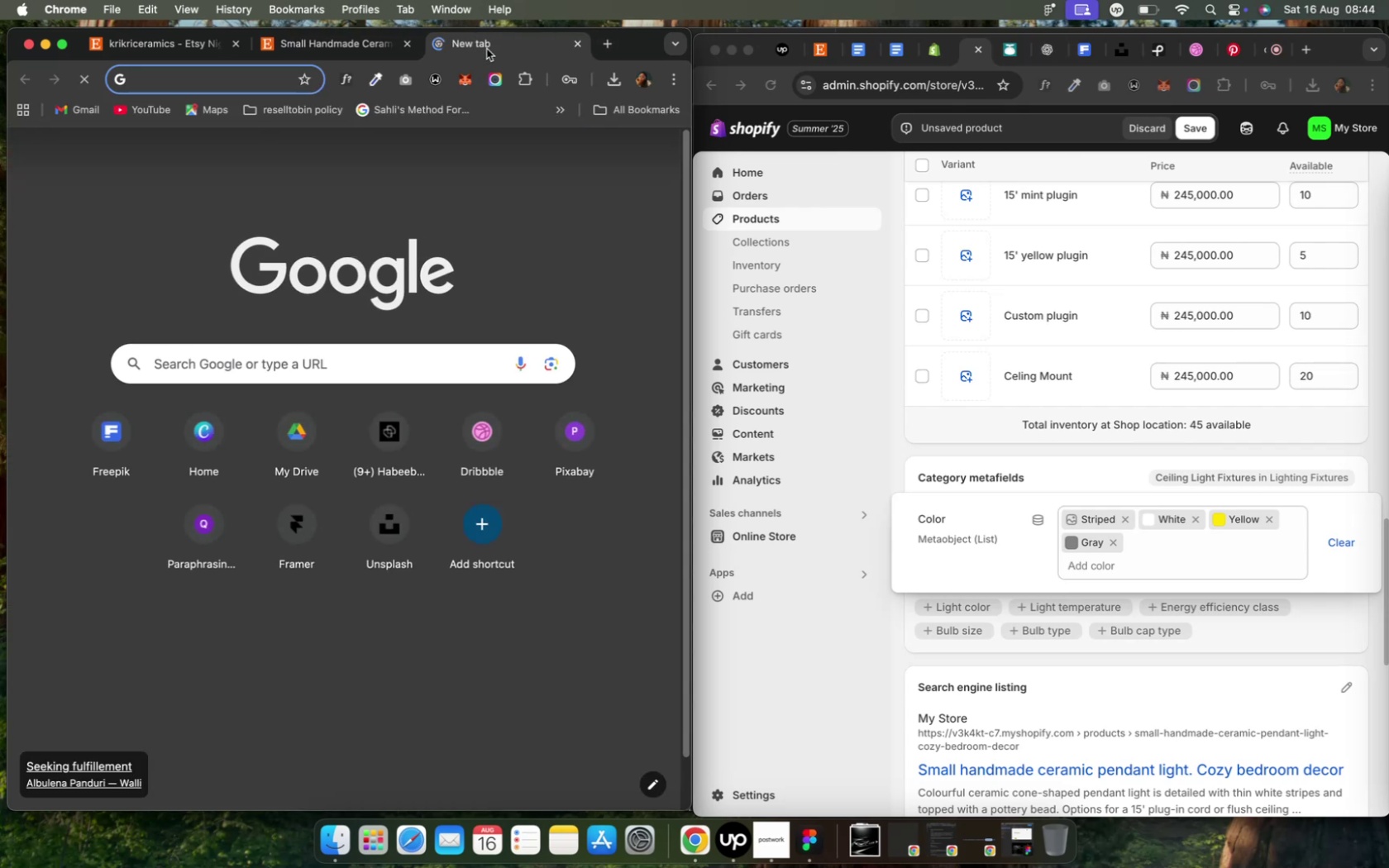 
type(turq)
 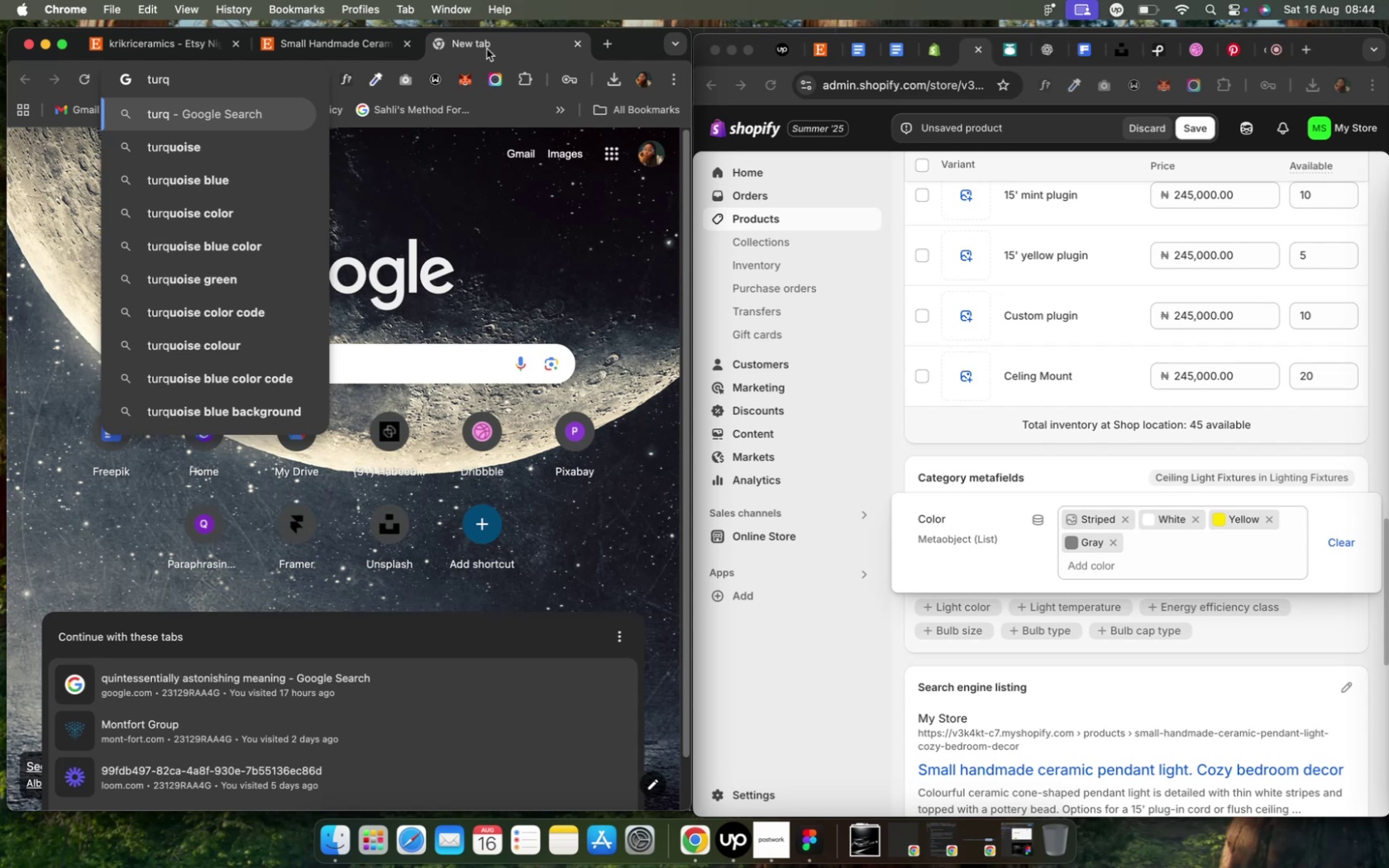 
left_click([228, 146])
 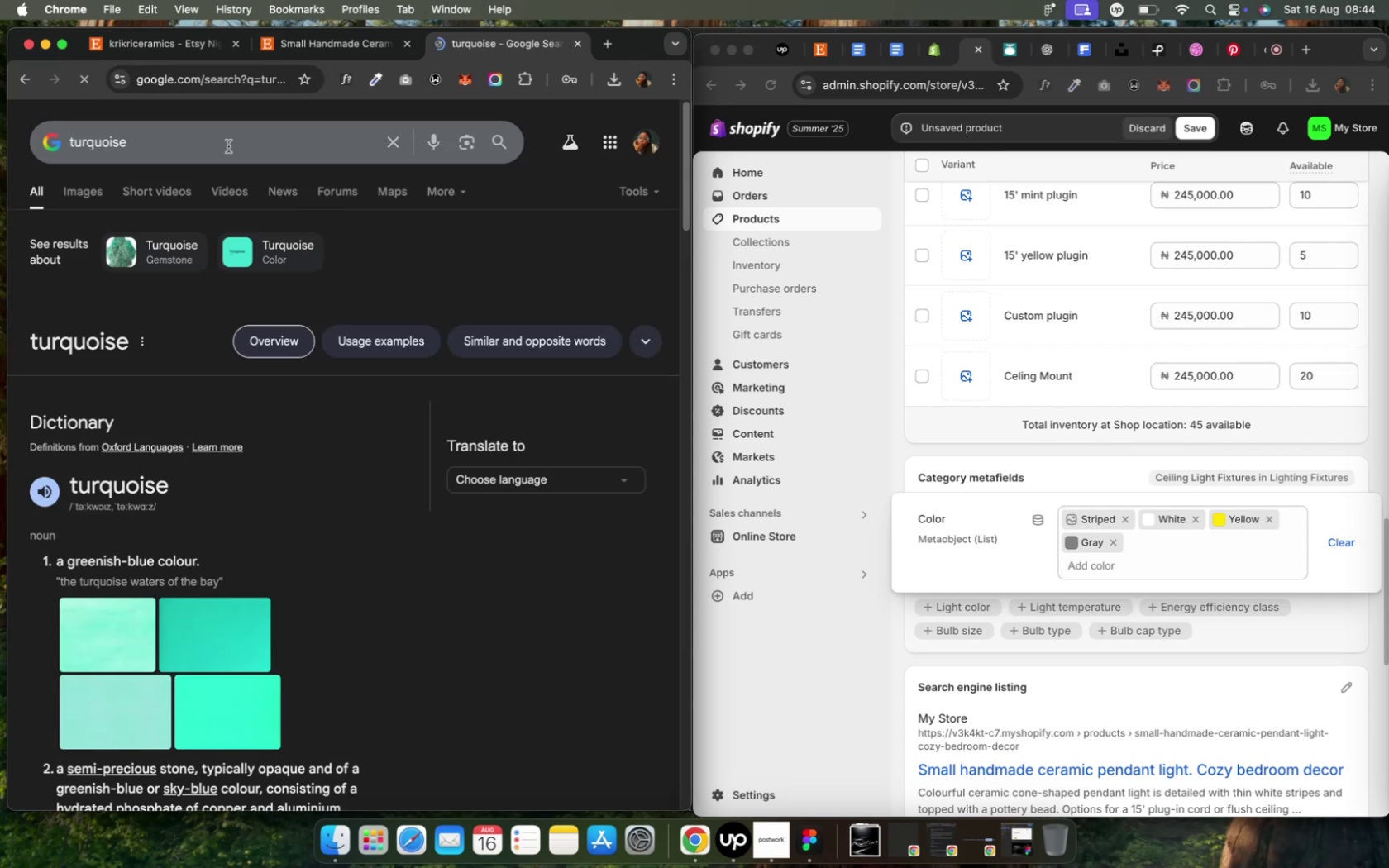 
wait(9.72)
 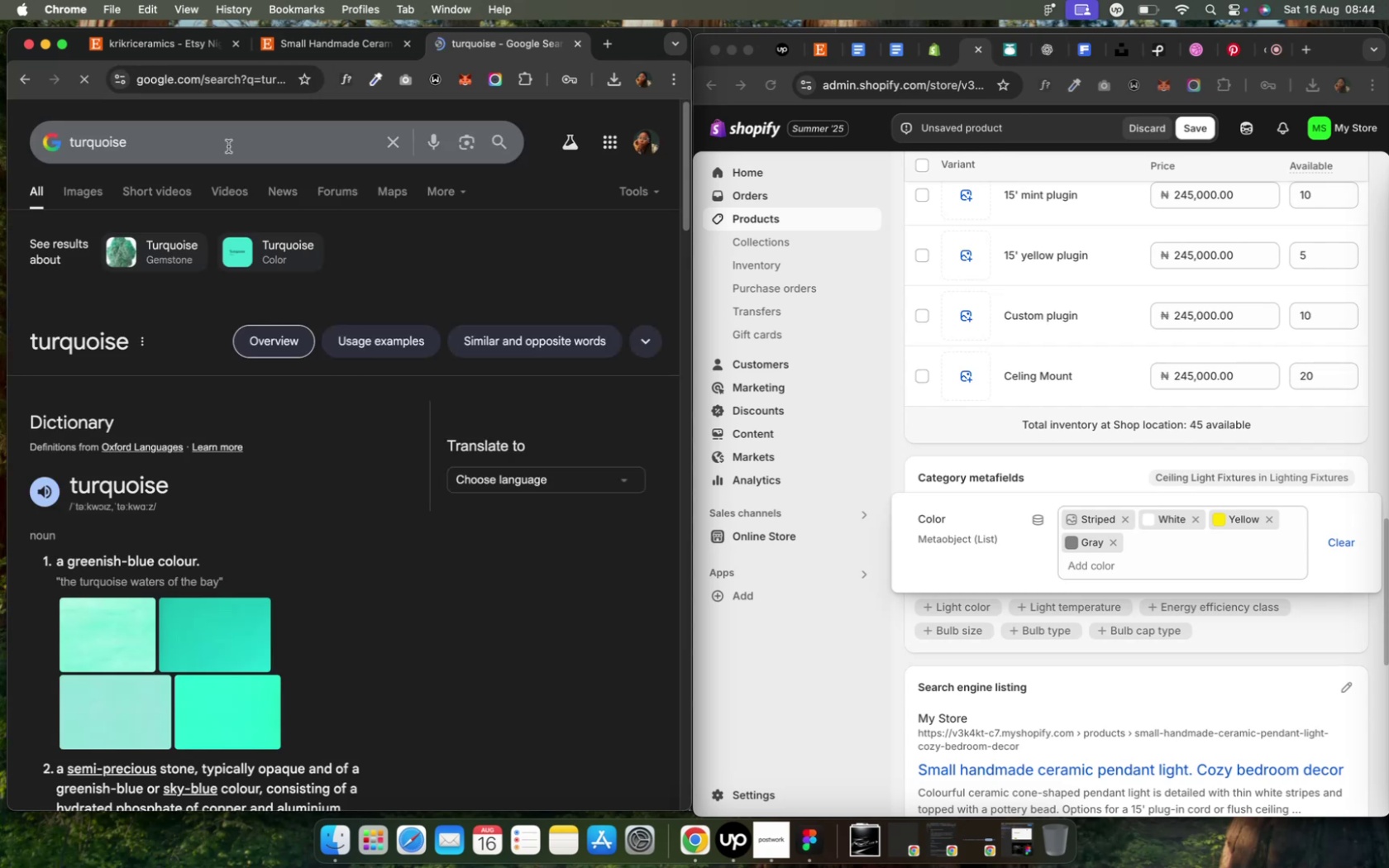 
double_click([103, 485])
 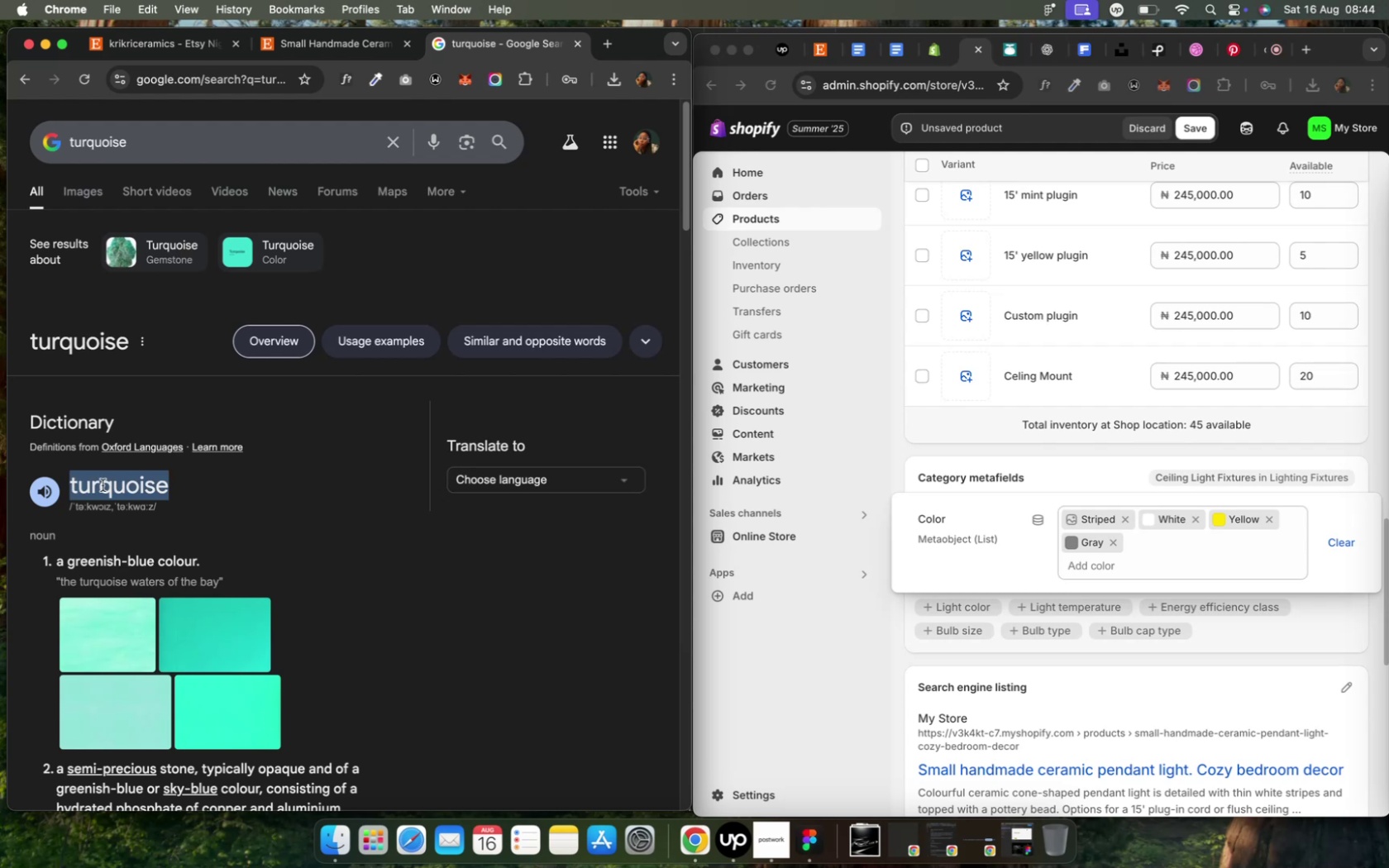 
key(Meta+CommandLeft)
 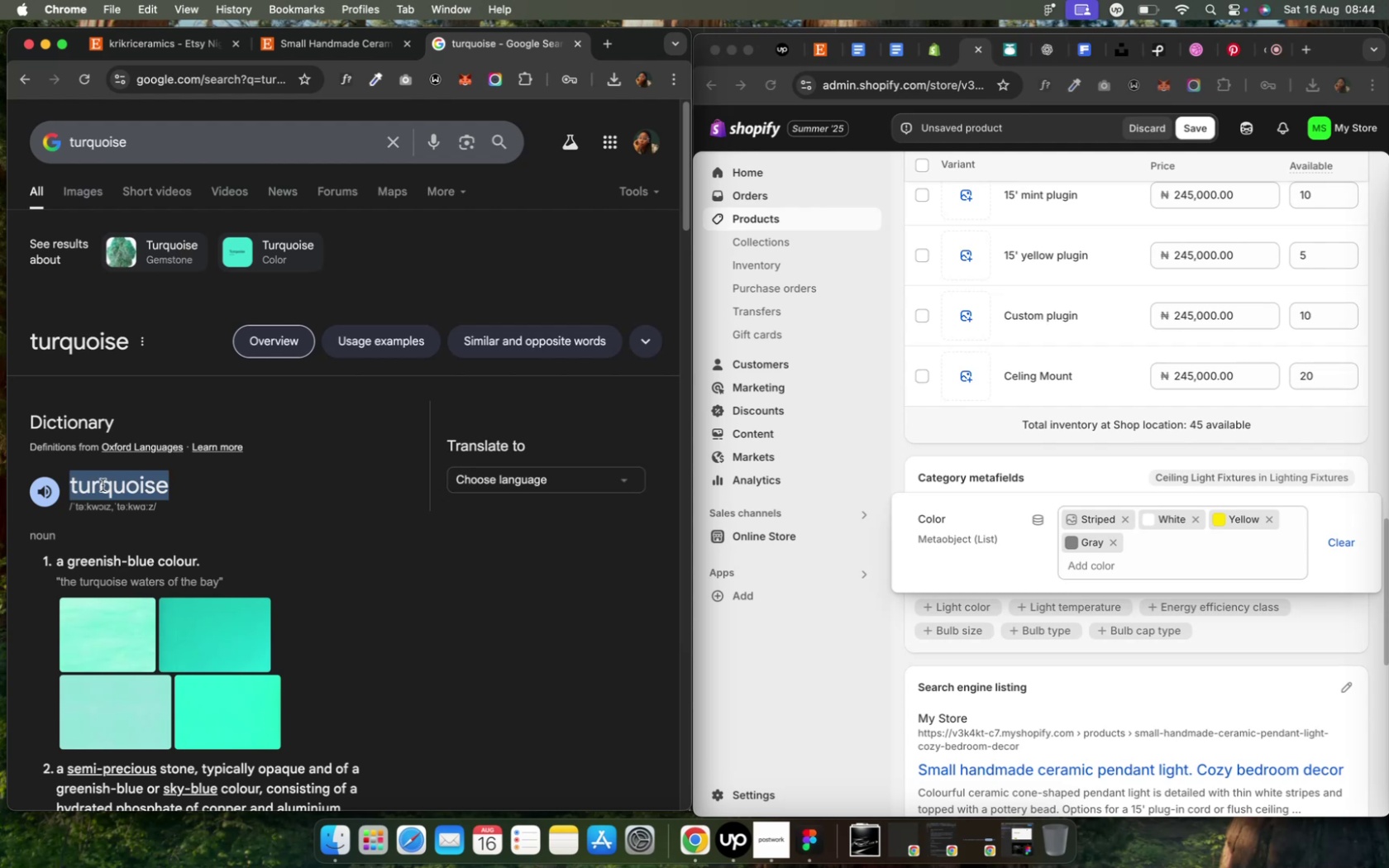 
key(Meta+C)
 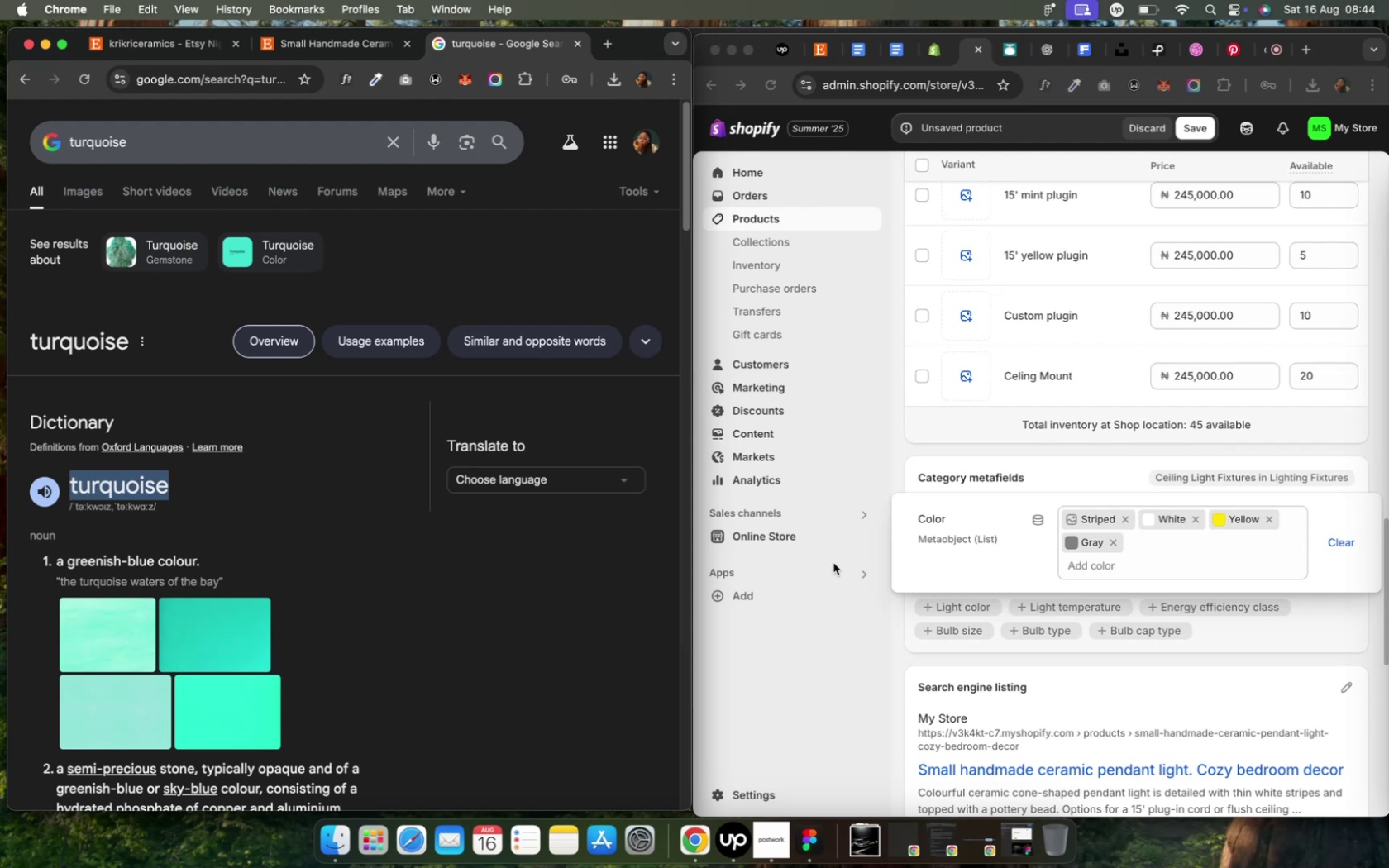 
left_click([1086, 572])
 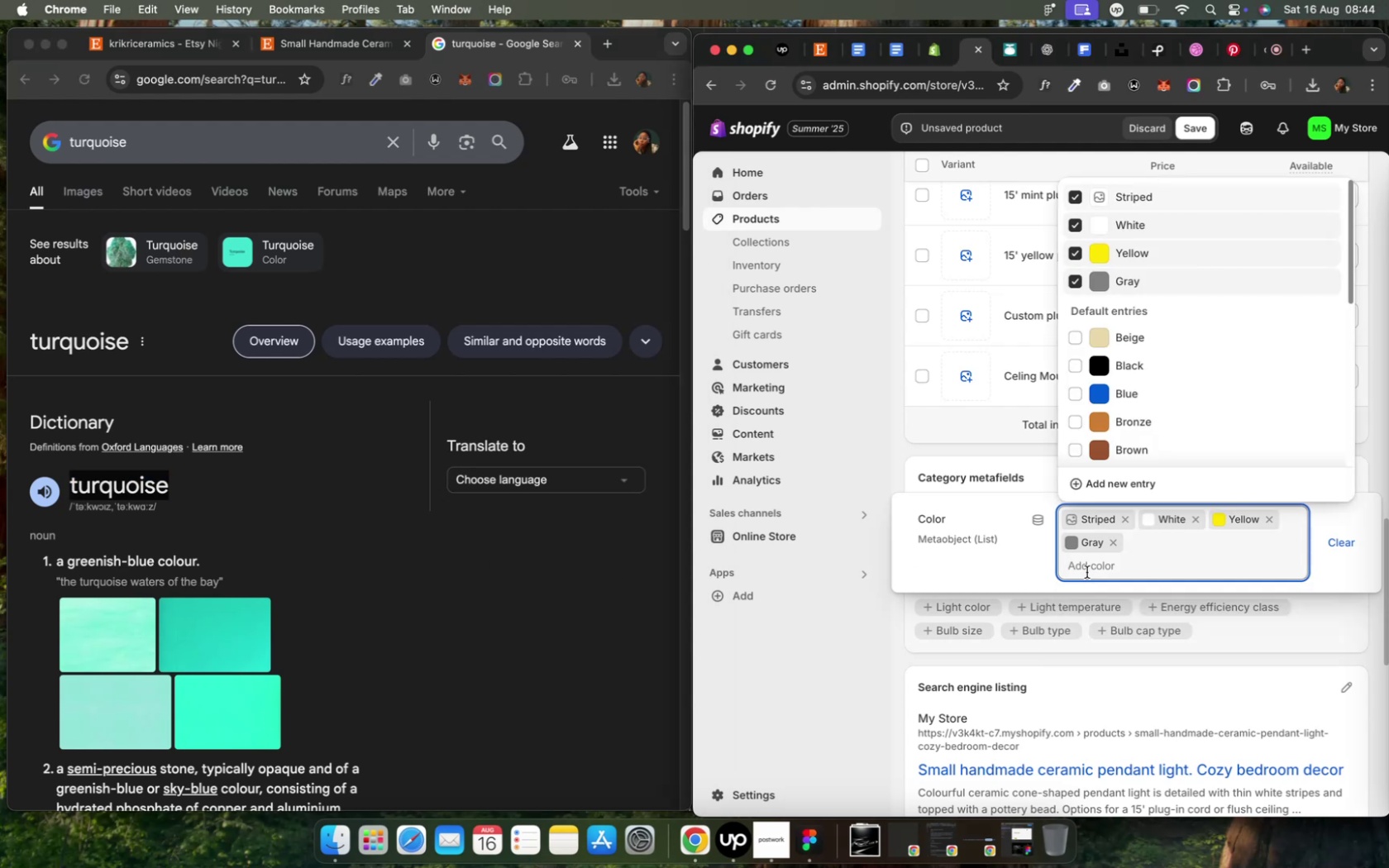 
key(Meta+V)
 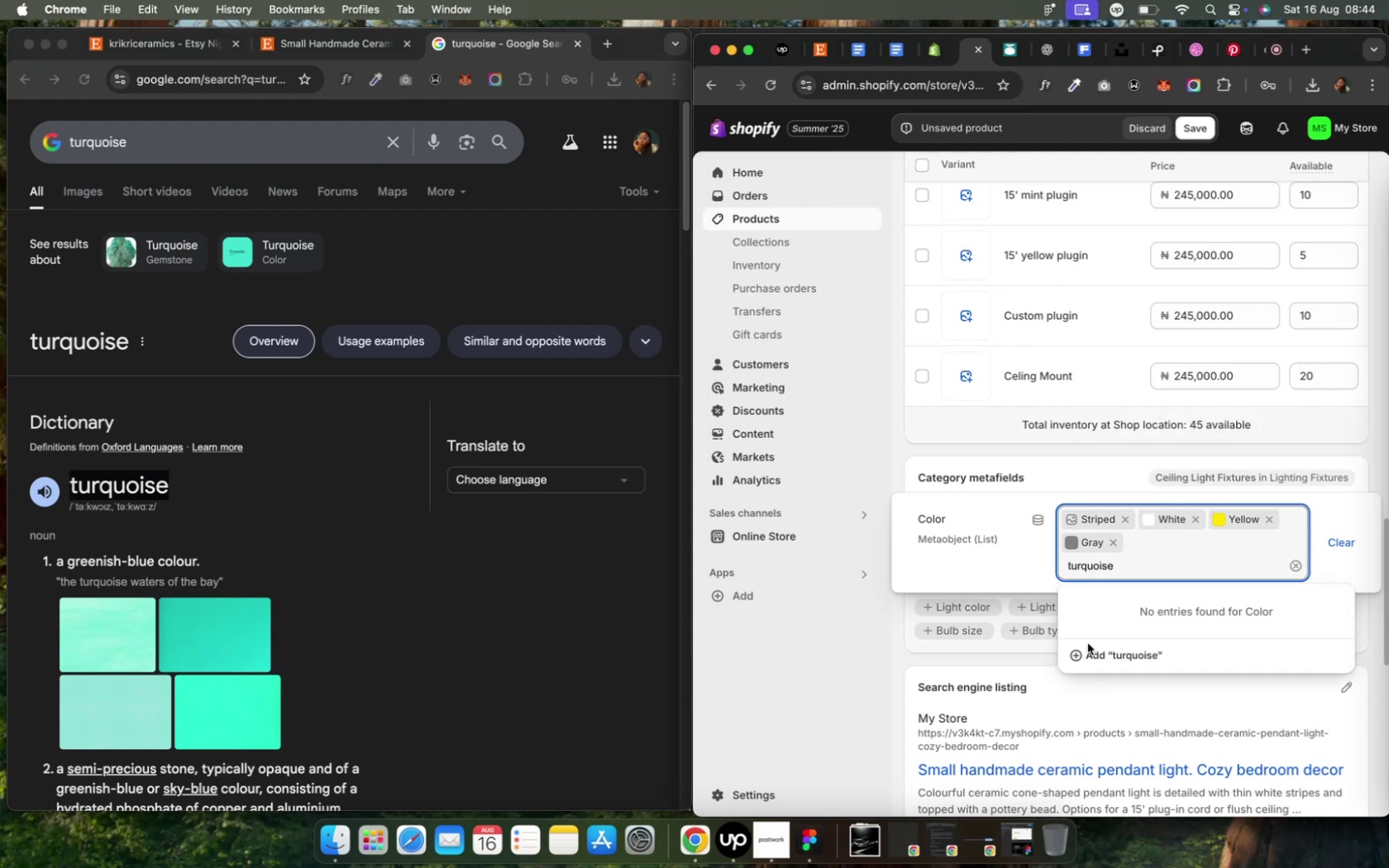 
left_click([1091, 661])
 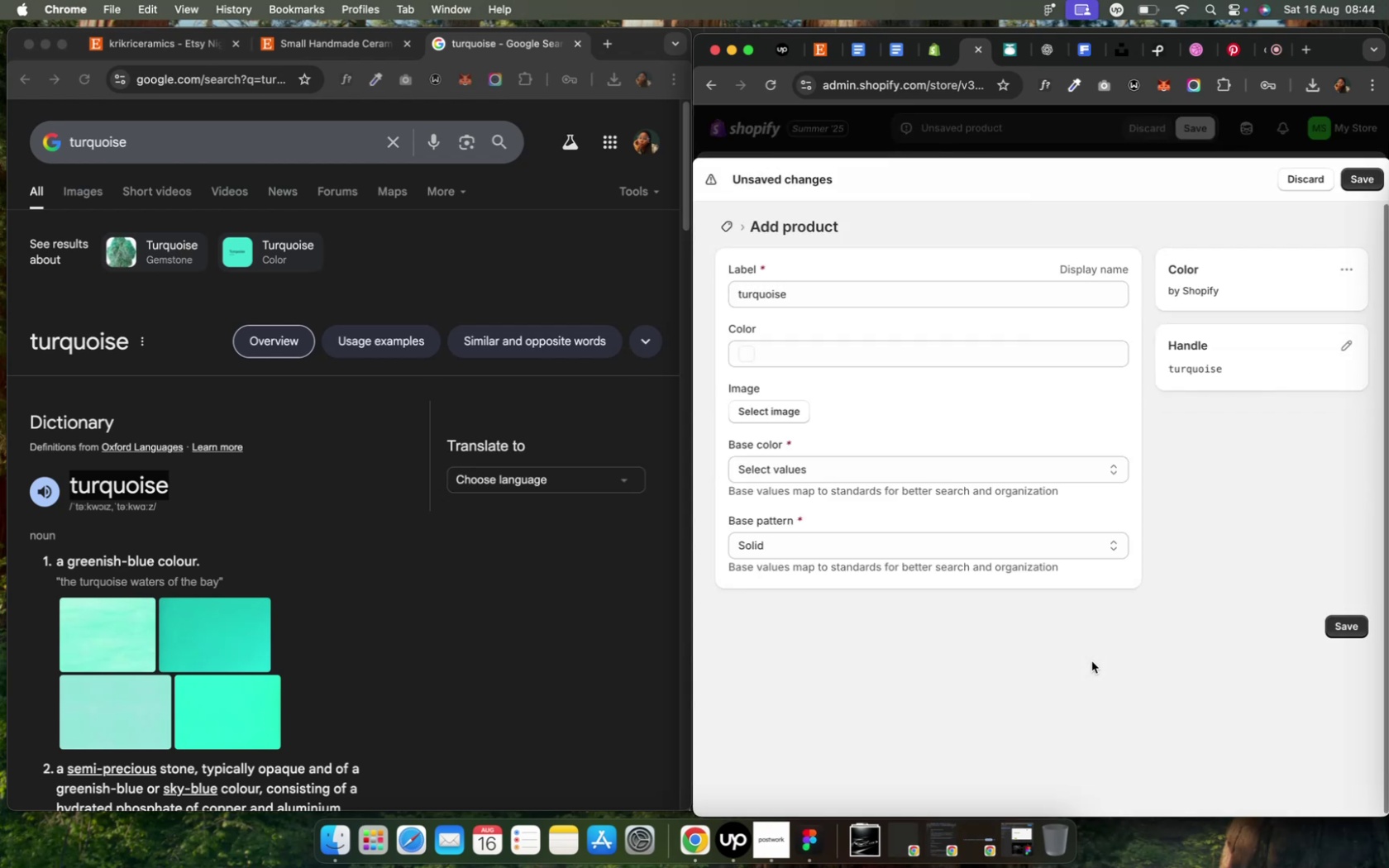 
wait(7.69)
 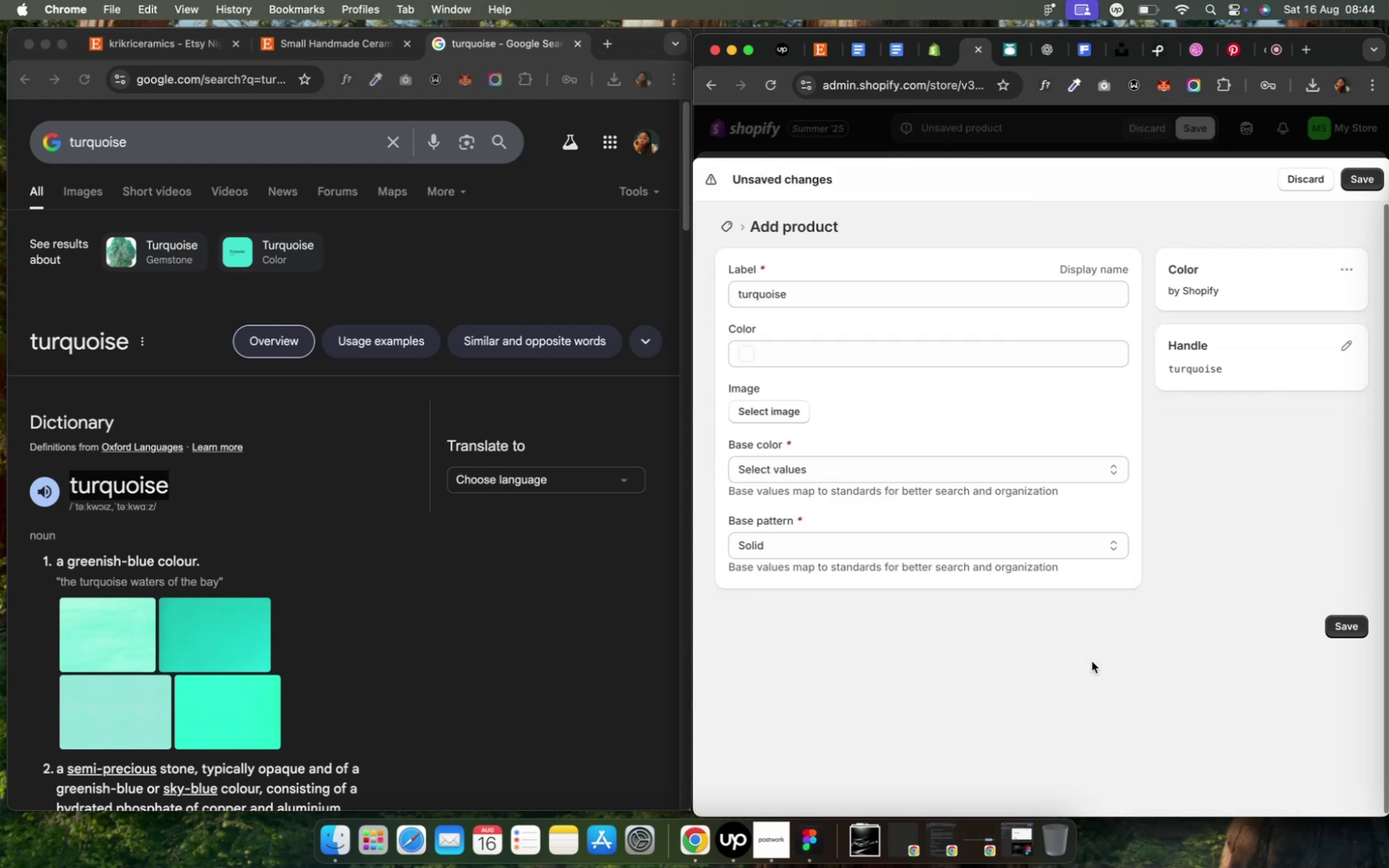 
left_click([814, 352])
 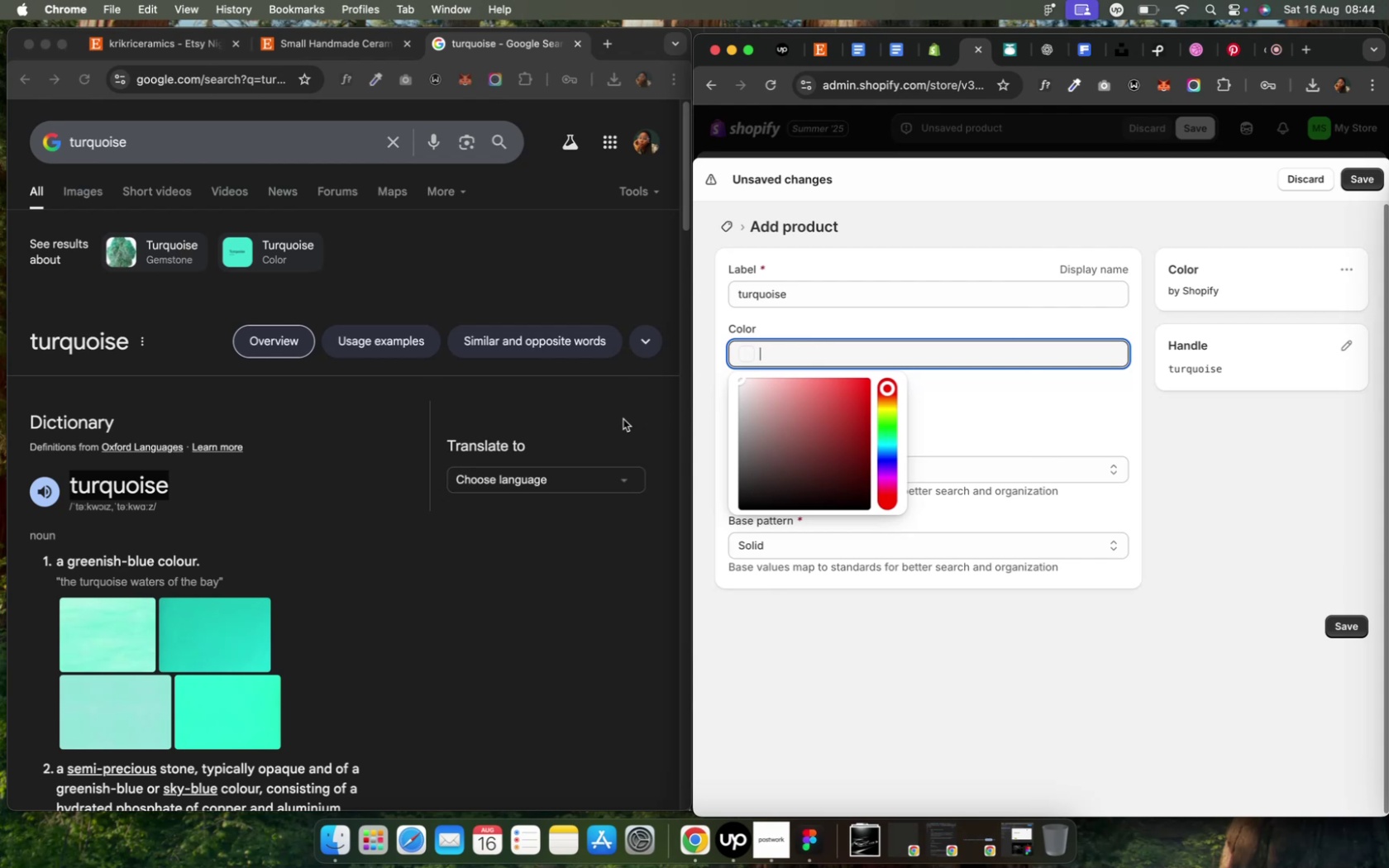 
scroll: coordinate [363, 600], scroll_direction: down, amount: 4.0
 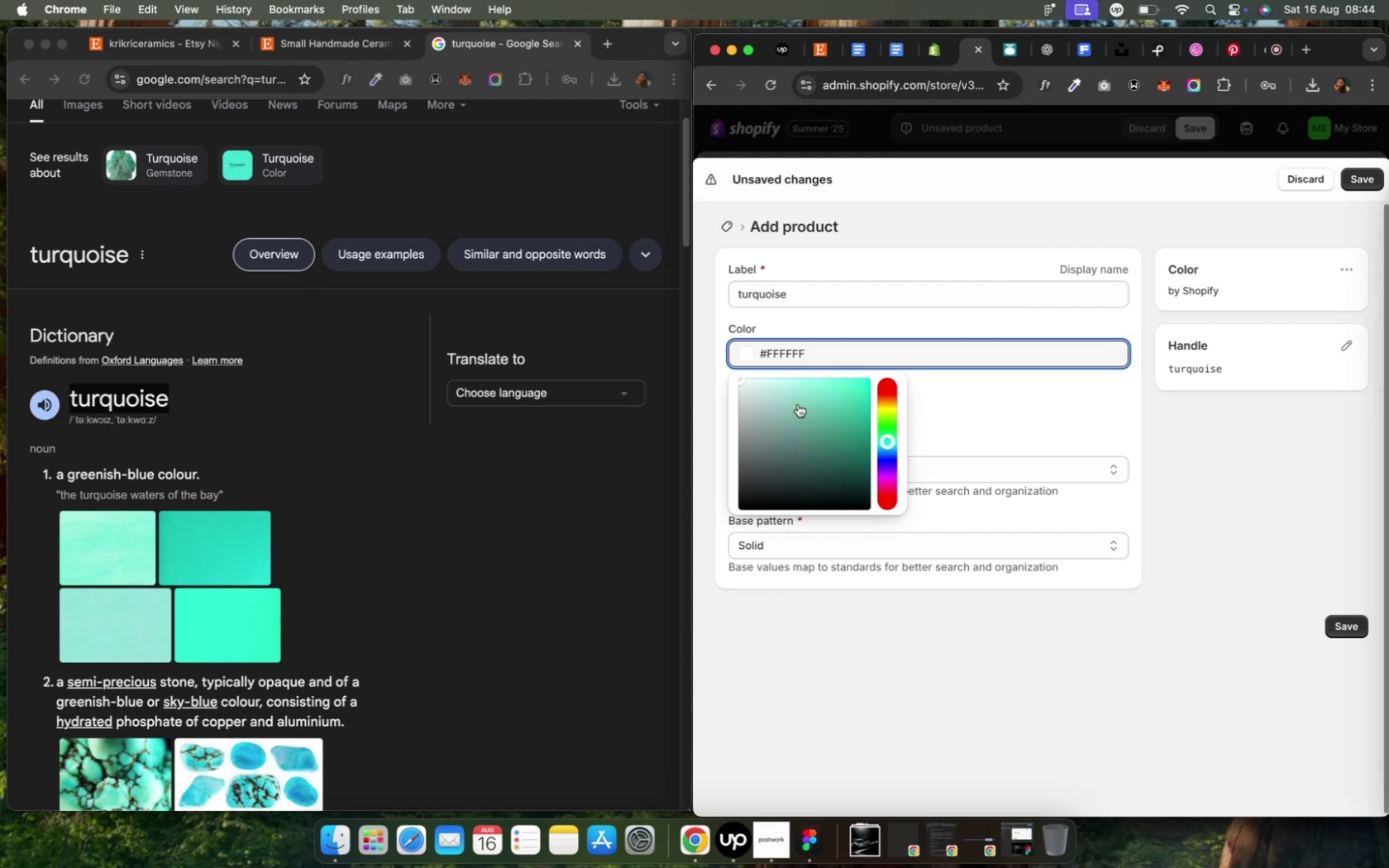 
wait(12.49)
 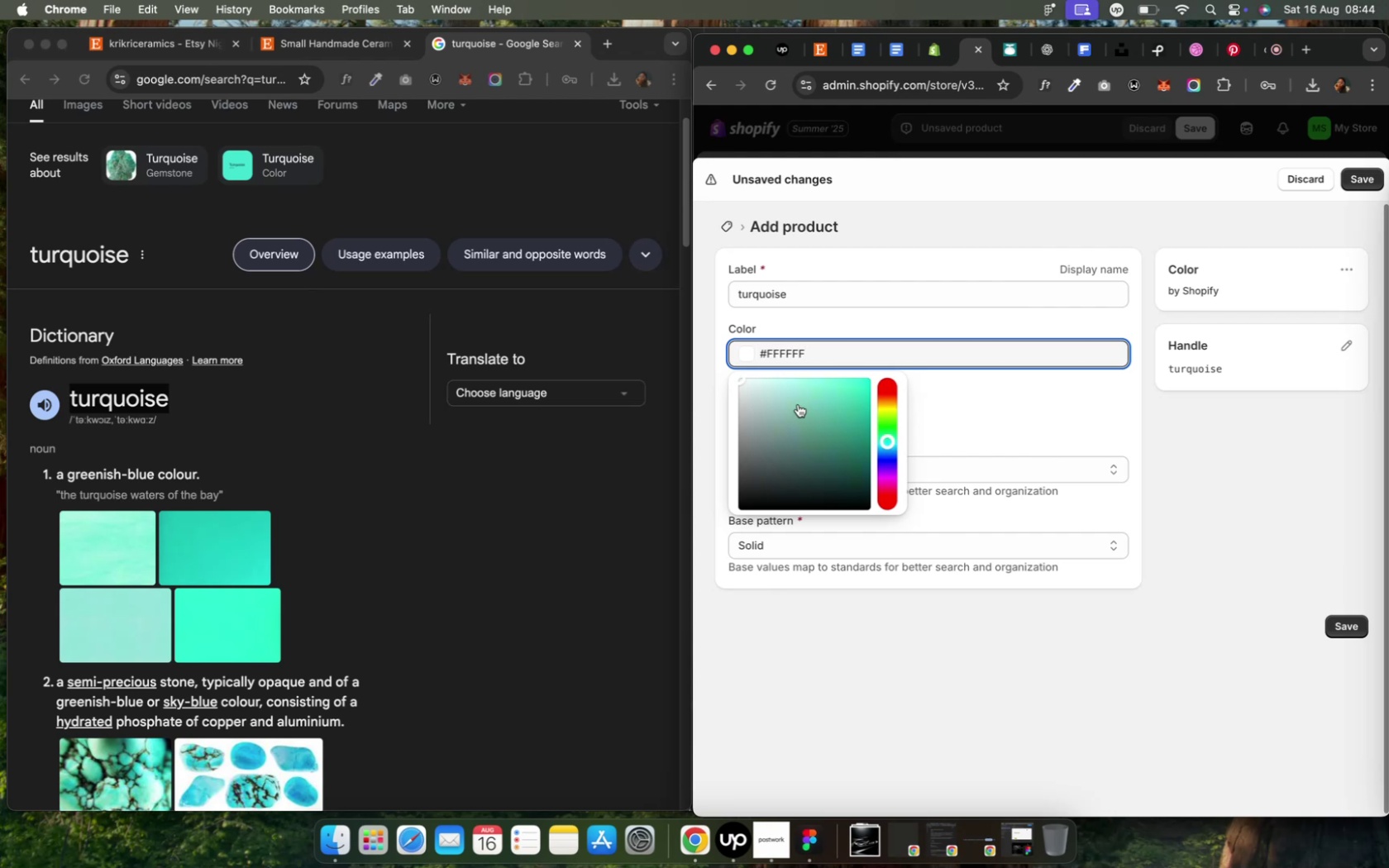 
left_click([1349, 631])
 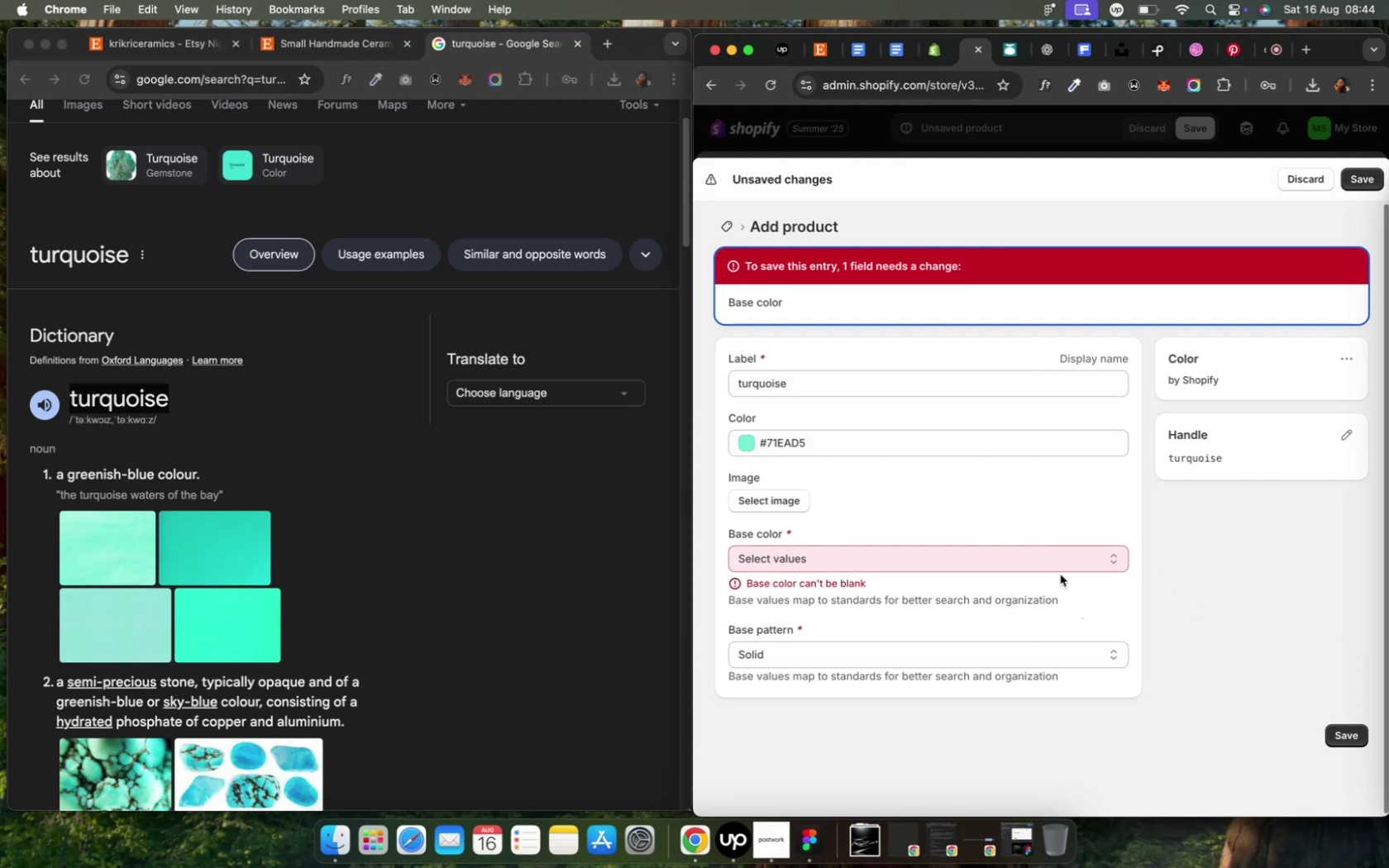 
wait(6.47)
 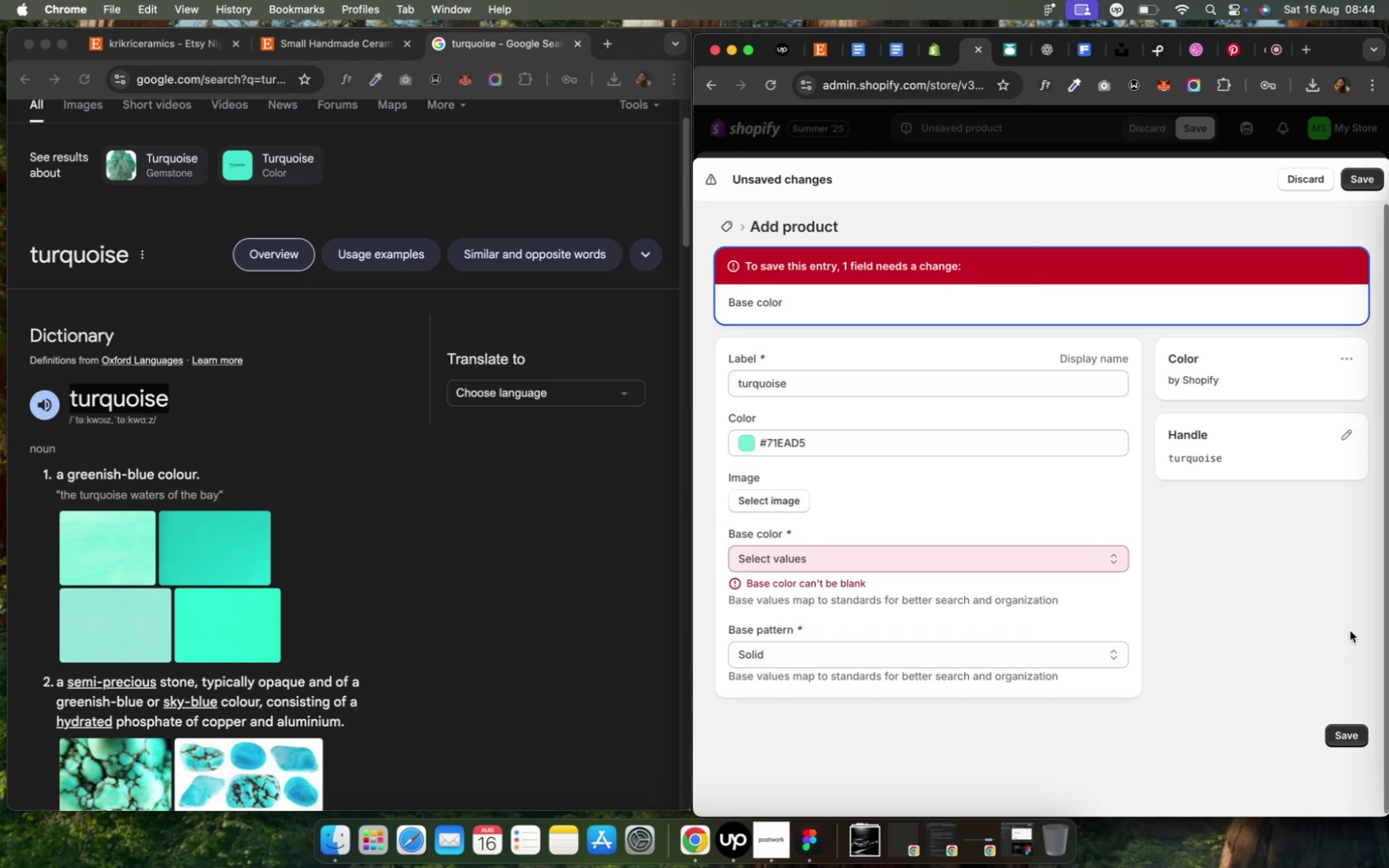 
scroll: coordinate [393, 559], scroll_direction: down, amount: 13.0
 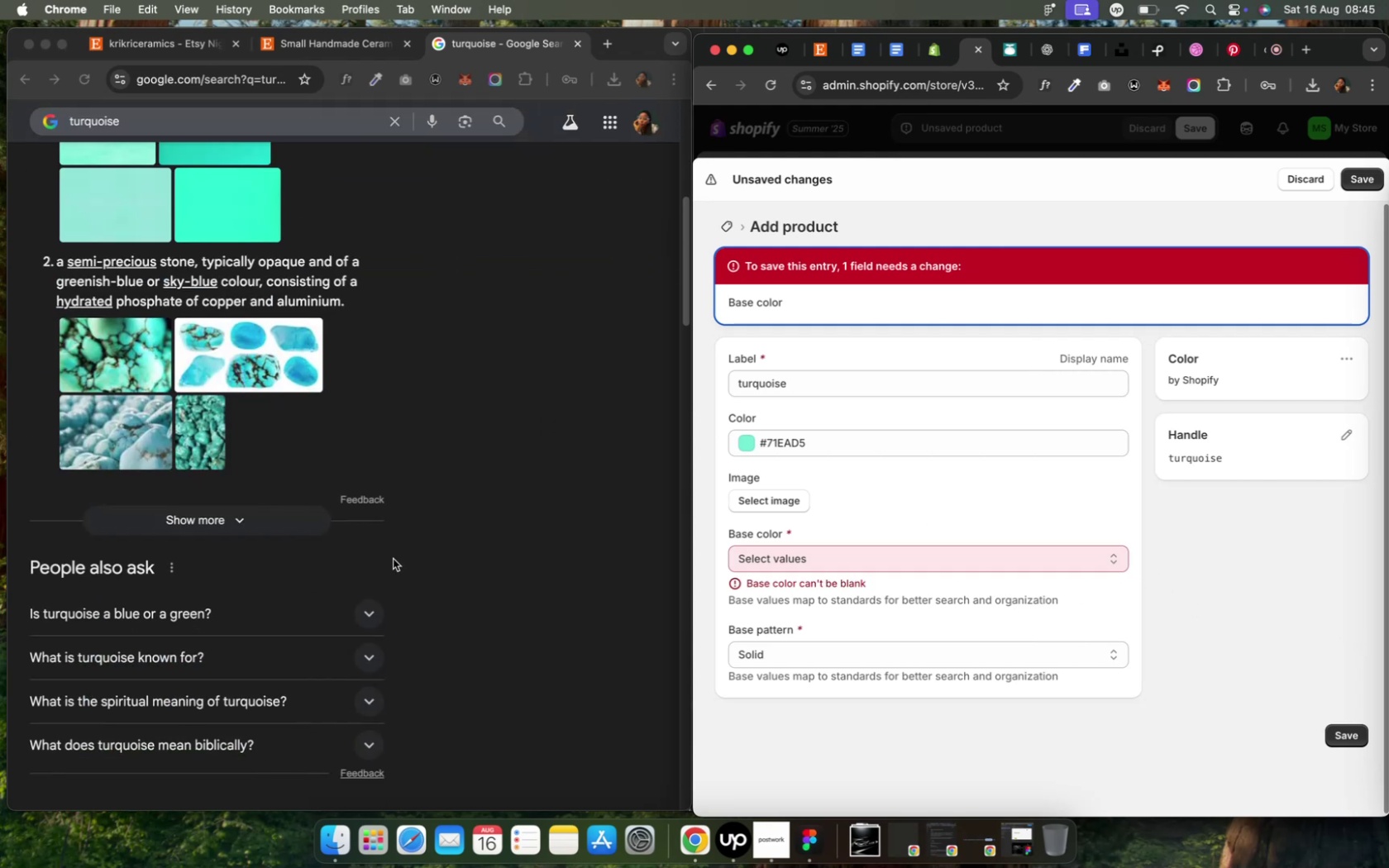 
scroll: coordinate [393, 559], scroll_direction: up, amount: 18.0
 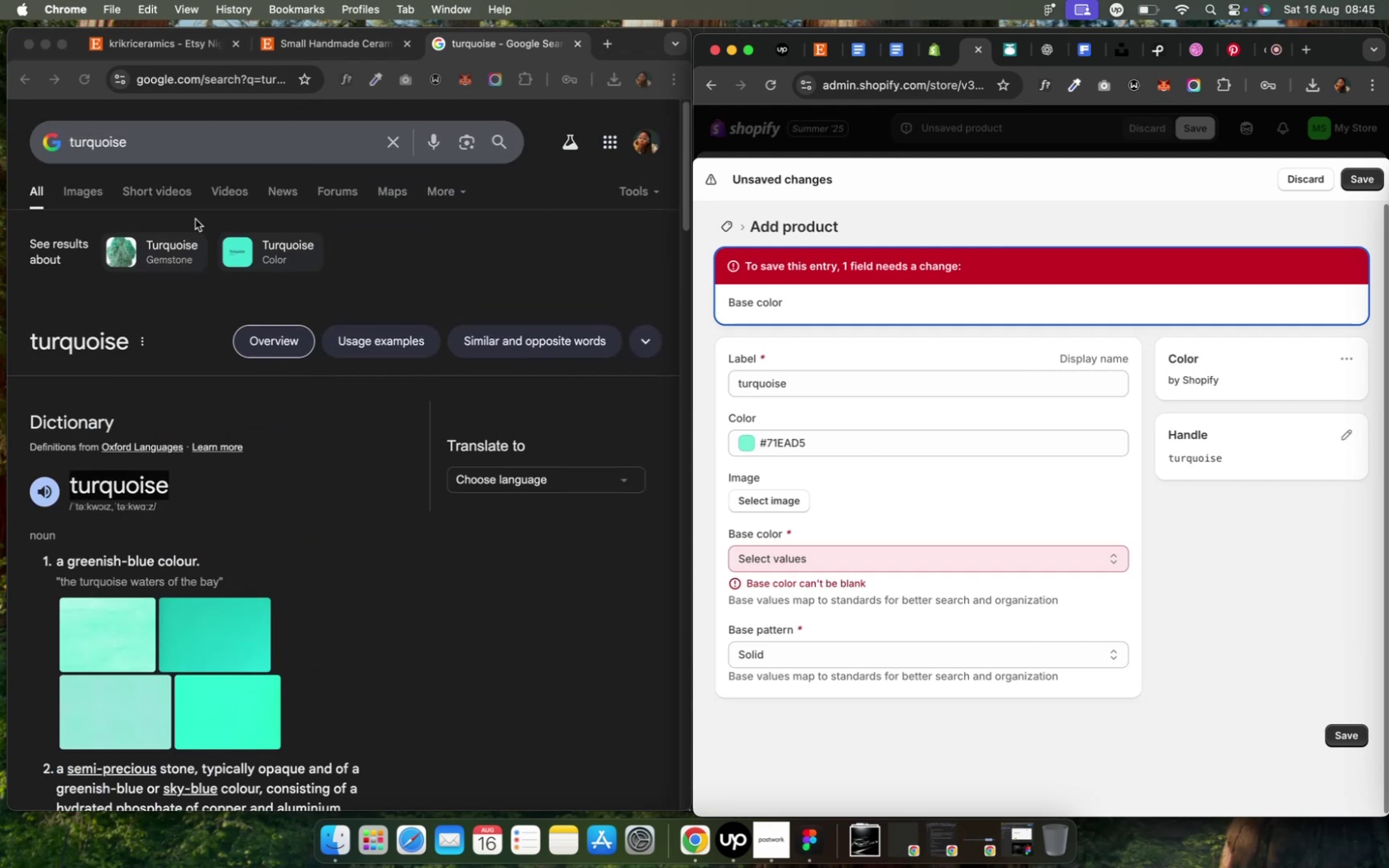 
left_click([201, 151])
 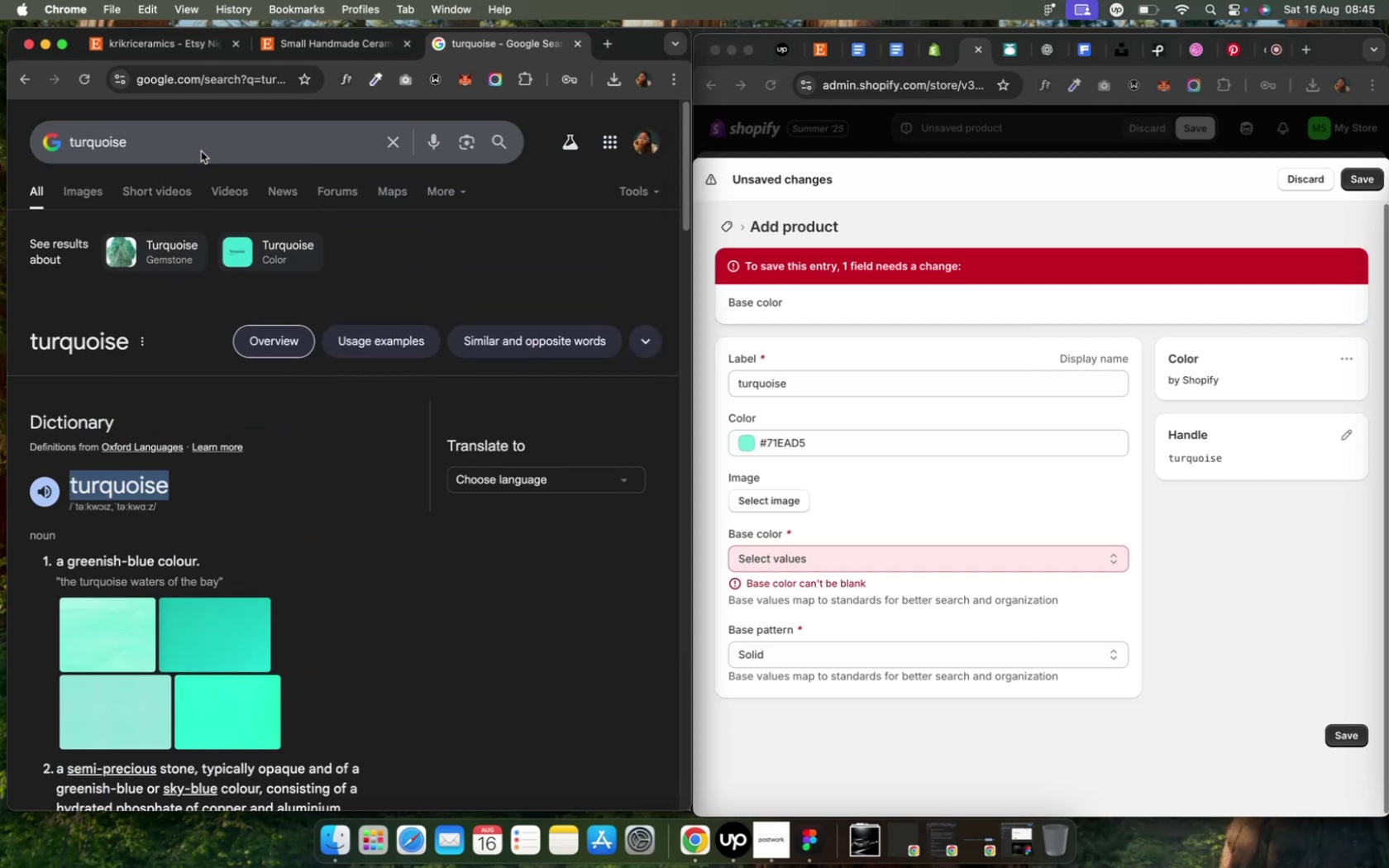 
left_click([204, 145])
 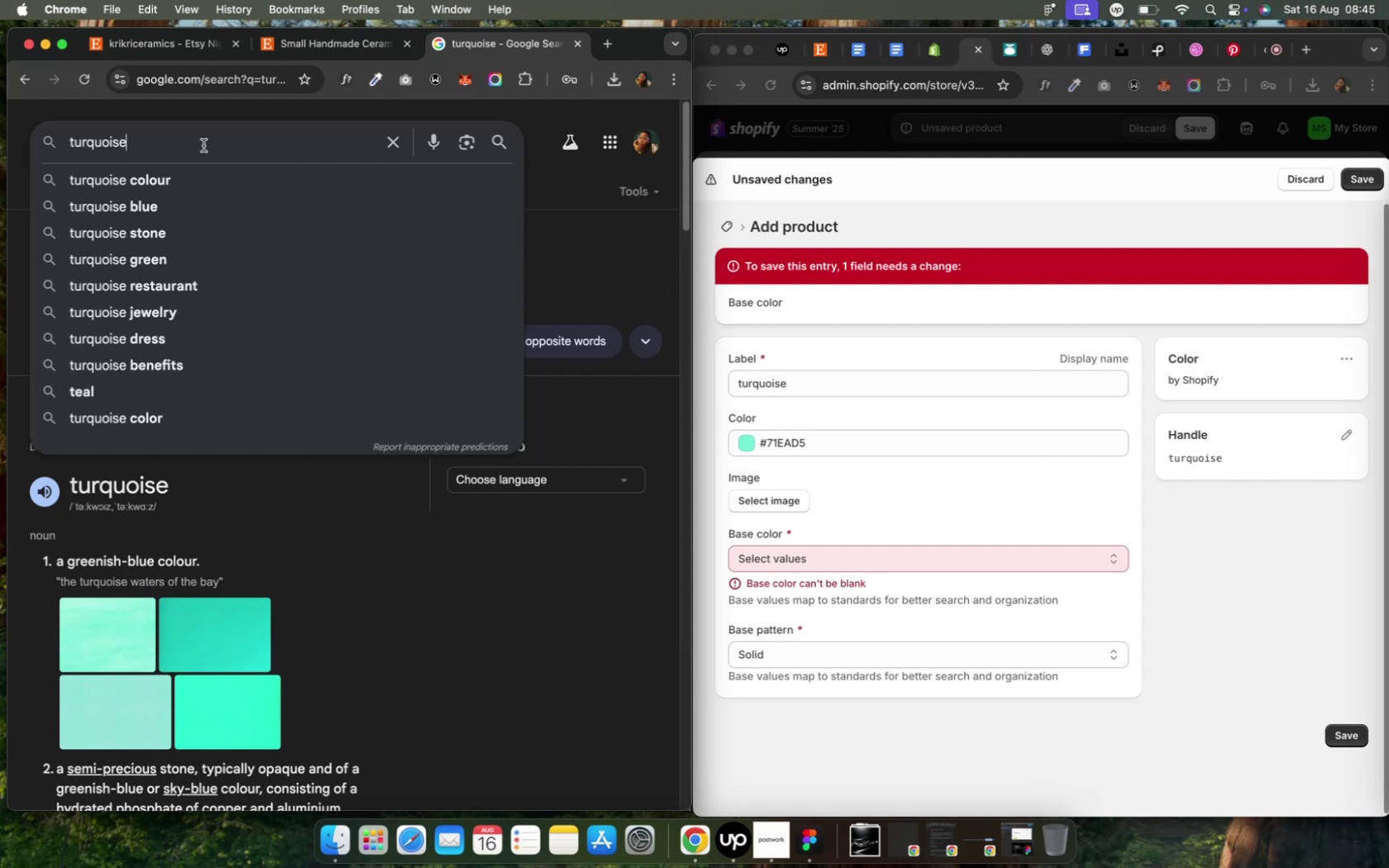 
left_click([174, 180])
 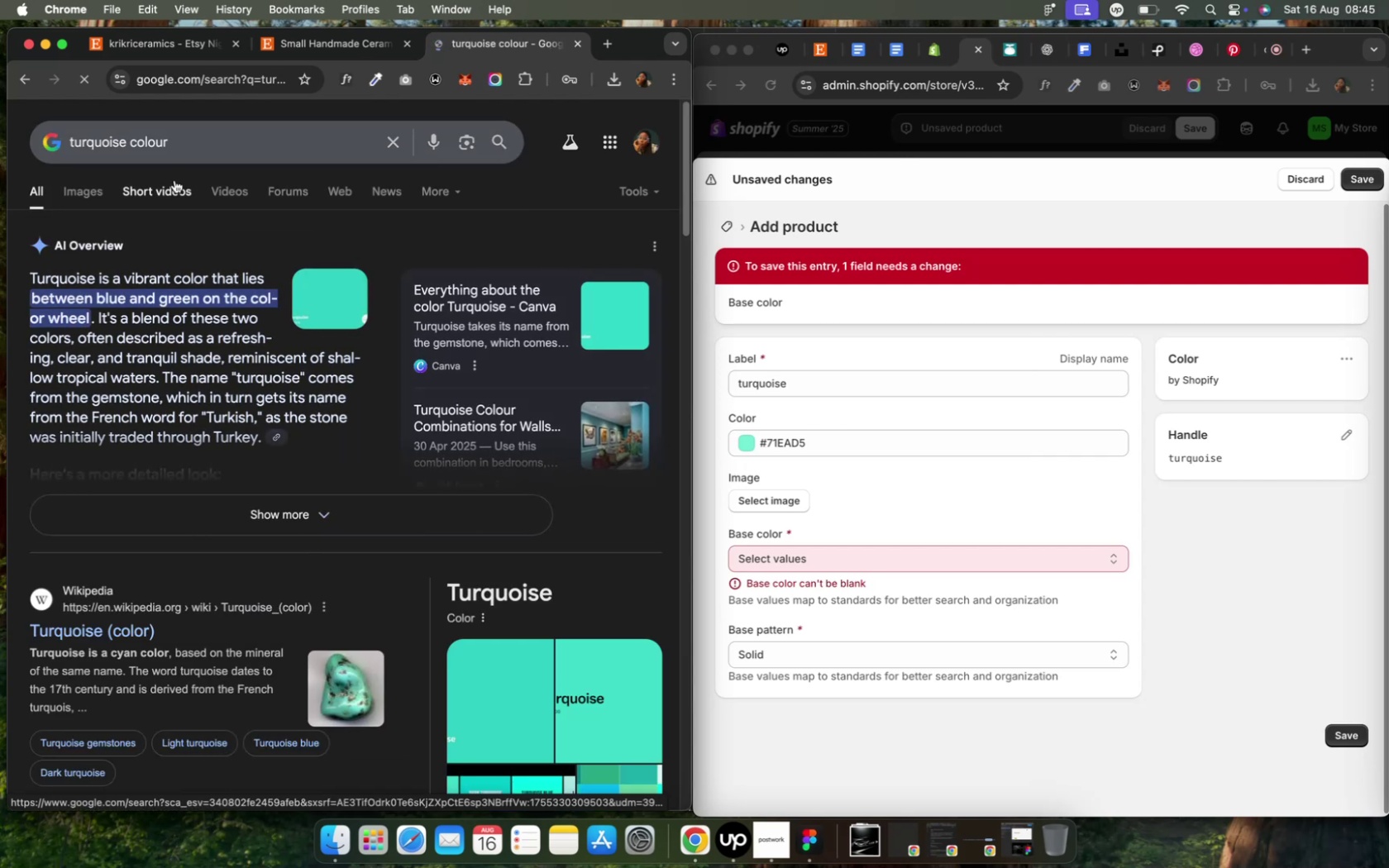 
wait(7.8)
 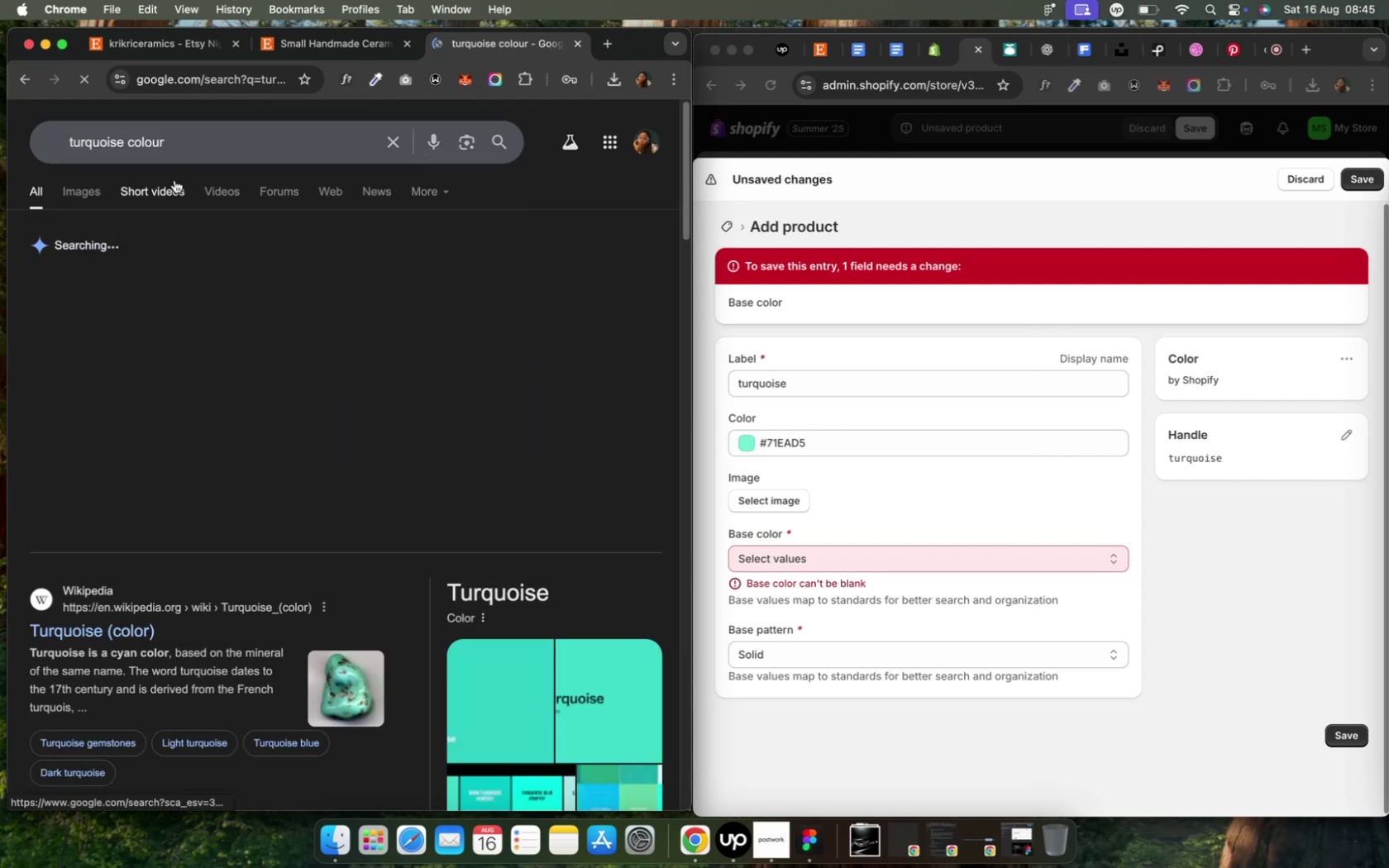 
scroll: coordinate [276, 495], scroll_direction: down, amount: 36.0
 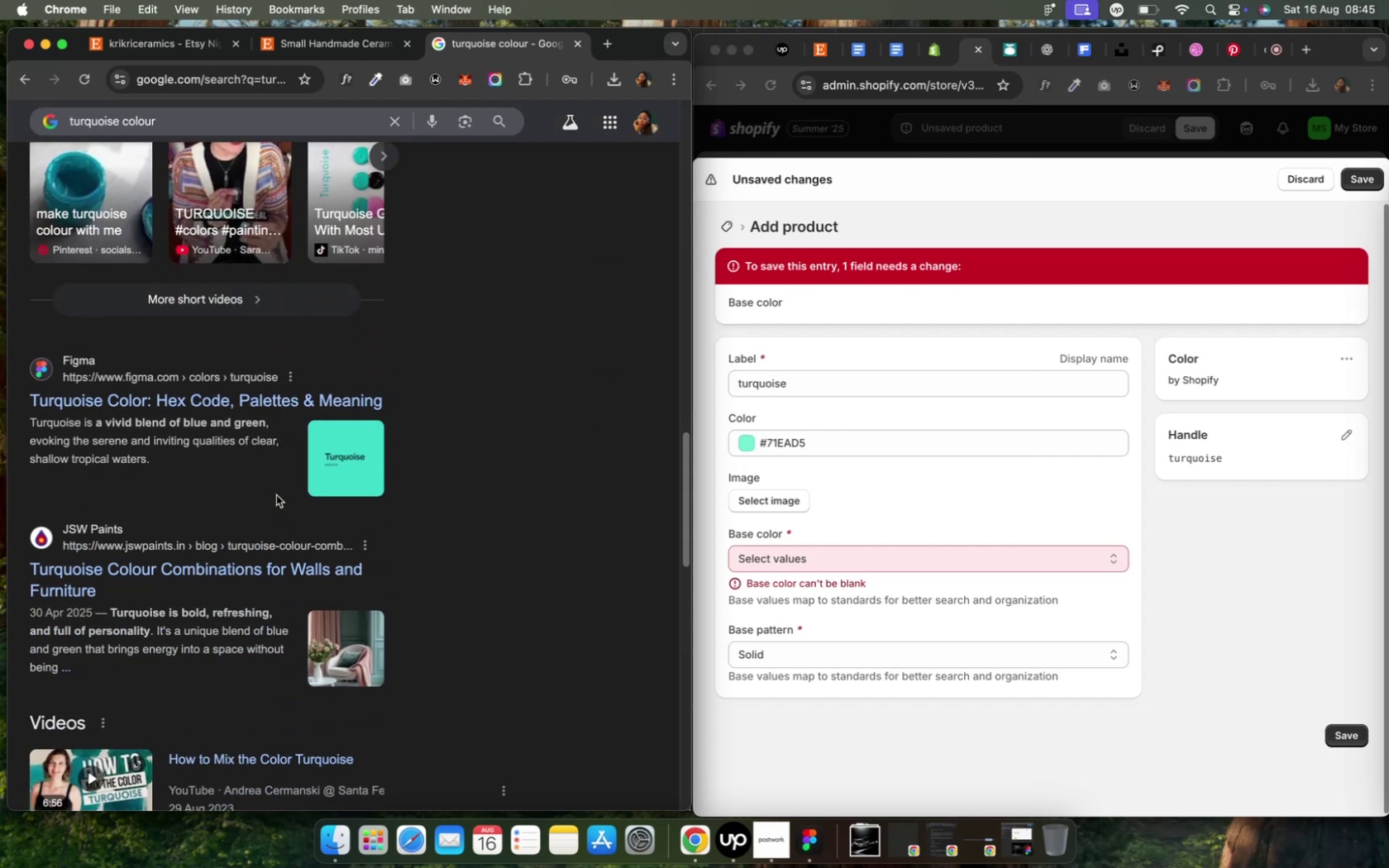 
left_click([218, 126])
 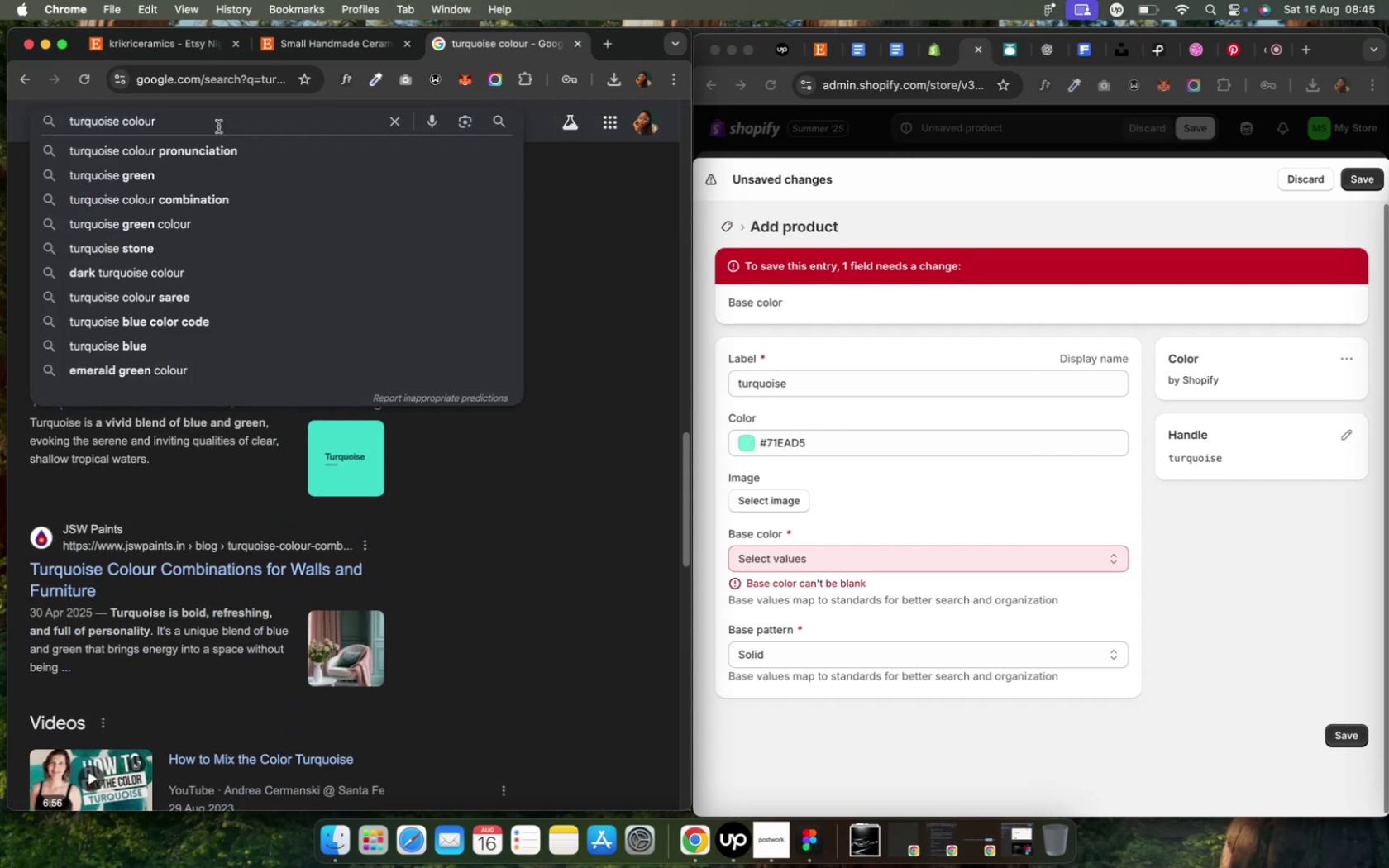 
type( code)
 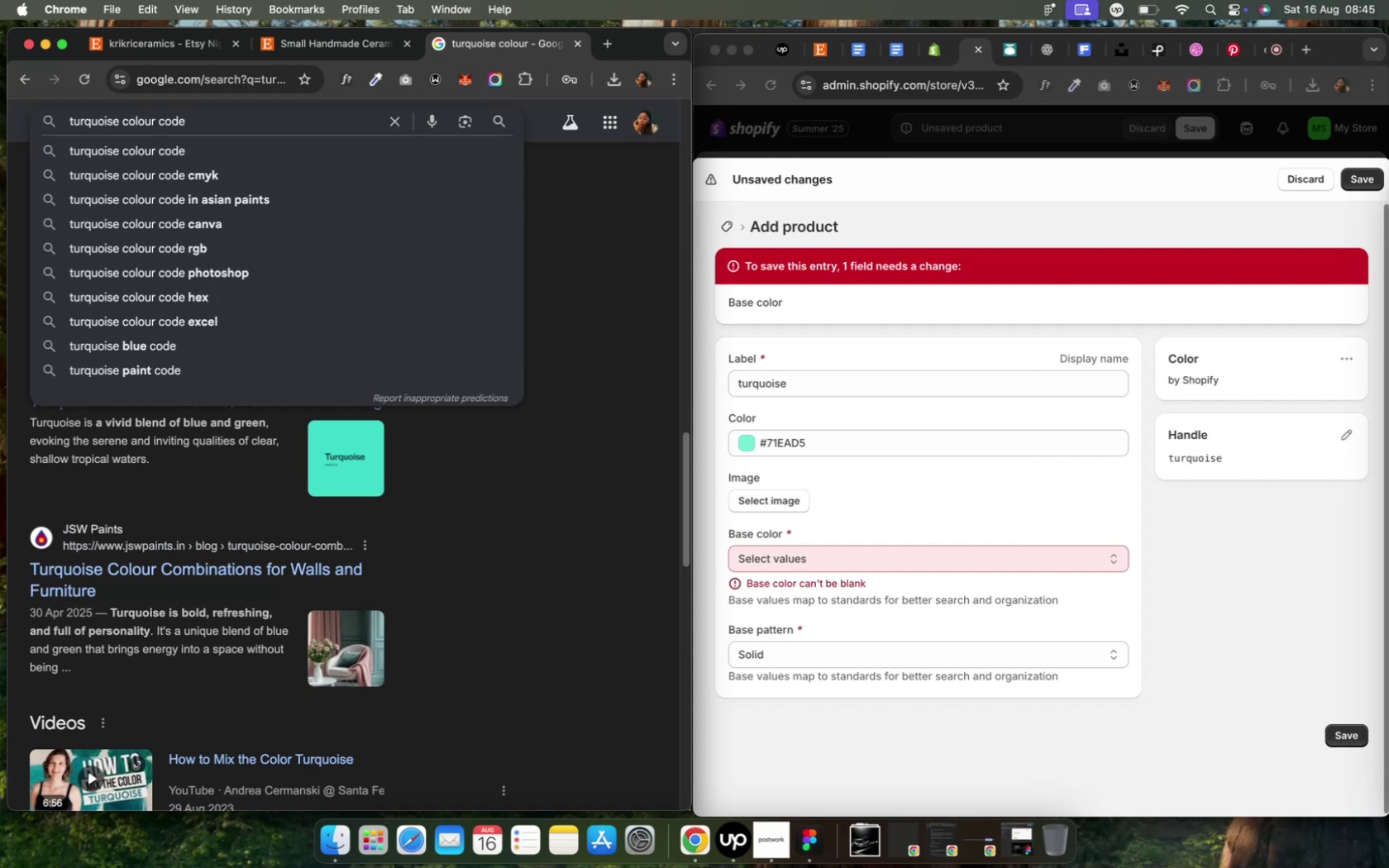 
key(Enter)
 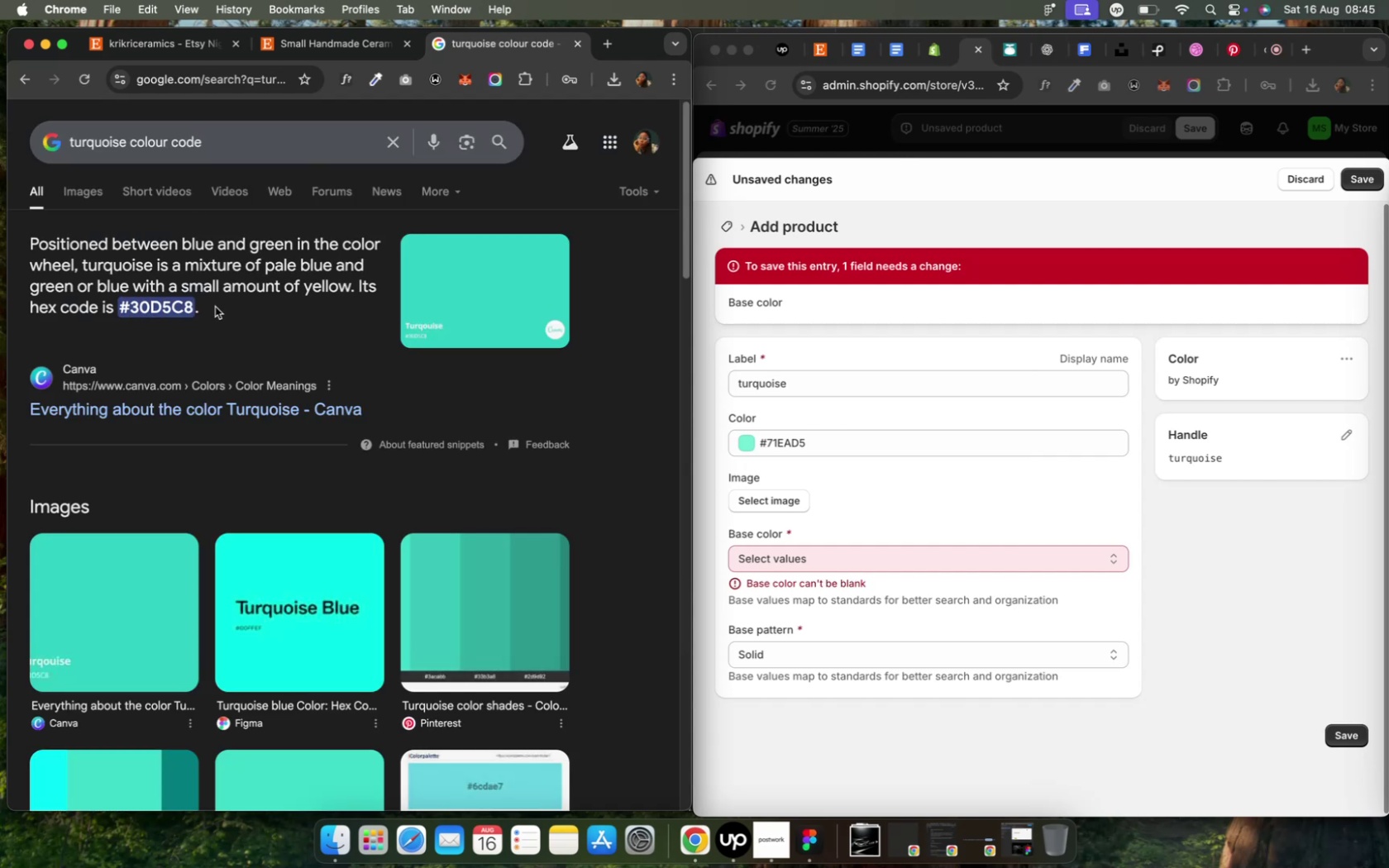 
wait(6.32)
 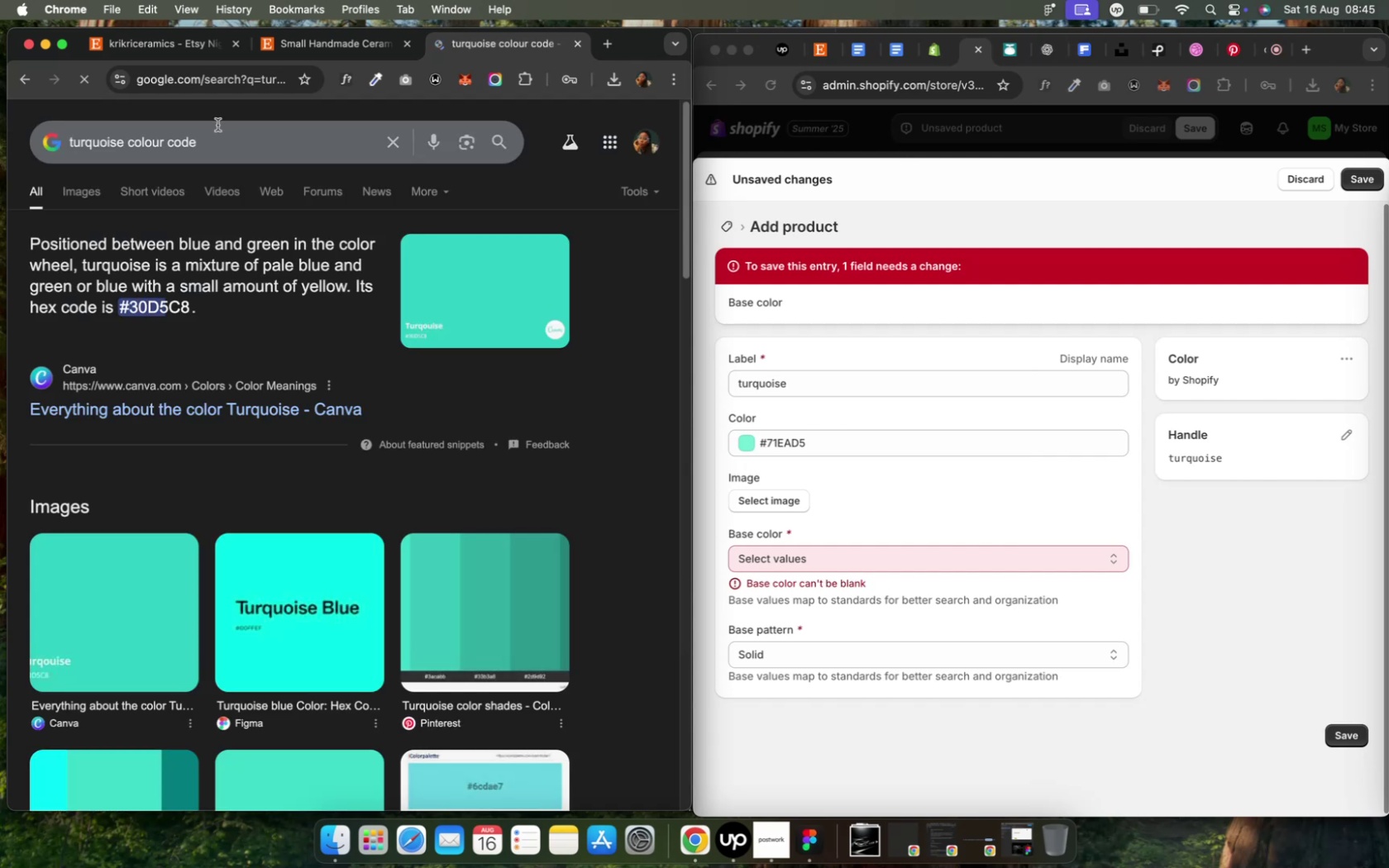 
double_click([165, 308])
 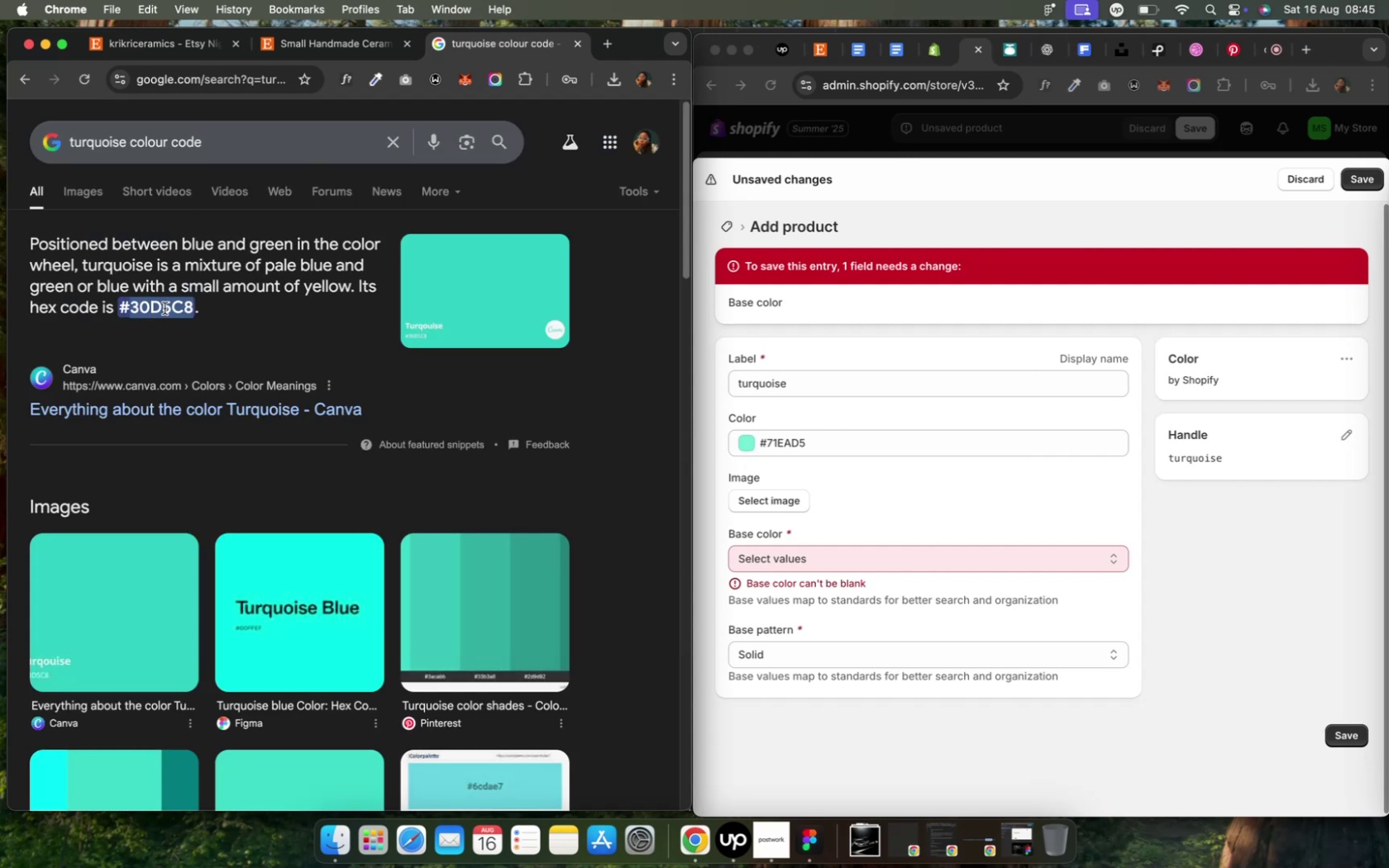 
key(Meta+CommandLeft)
 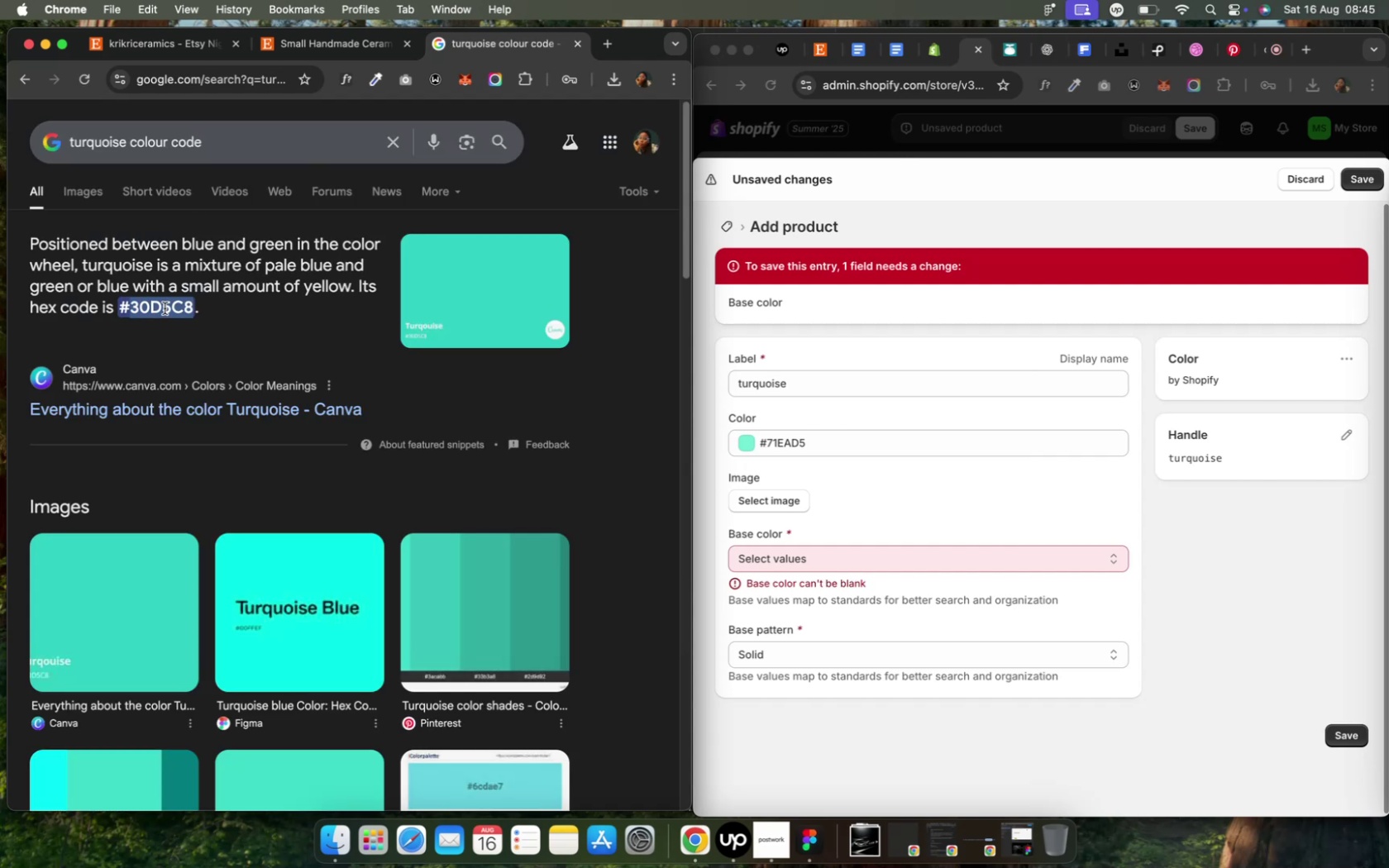 
key(Meta+C)
 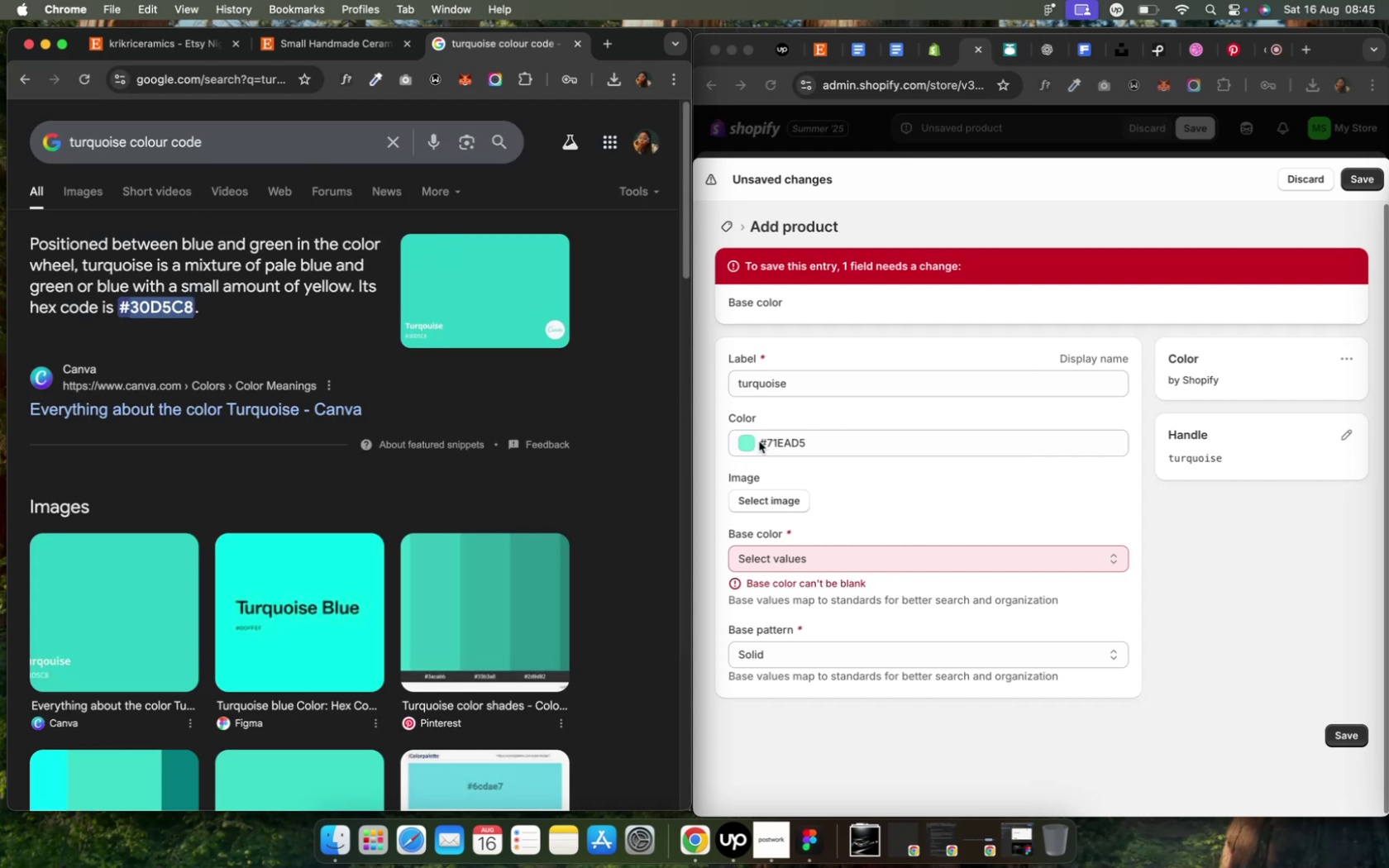 
left_click([785, 447])
 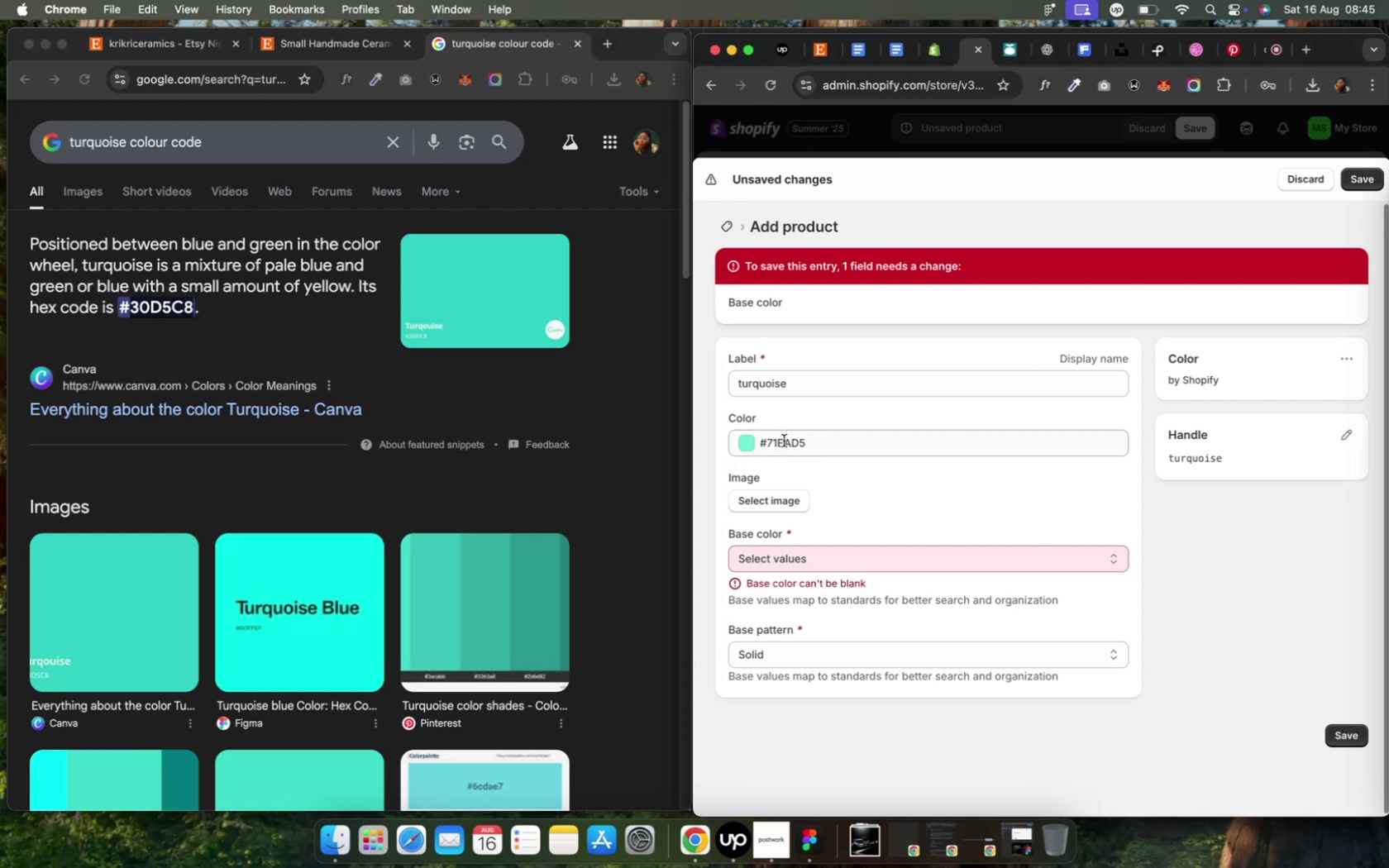 
double_click([782, 440])
 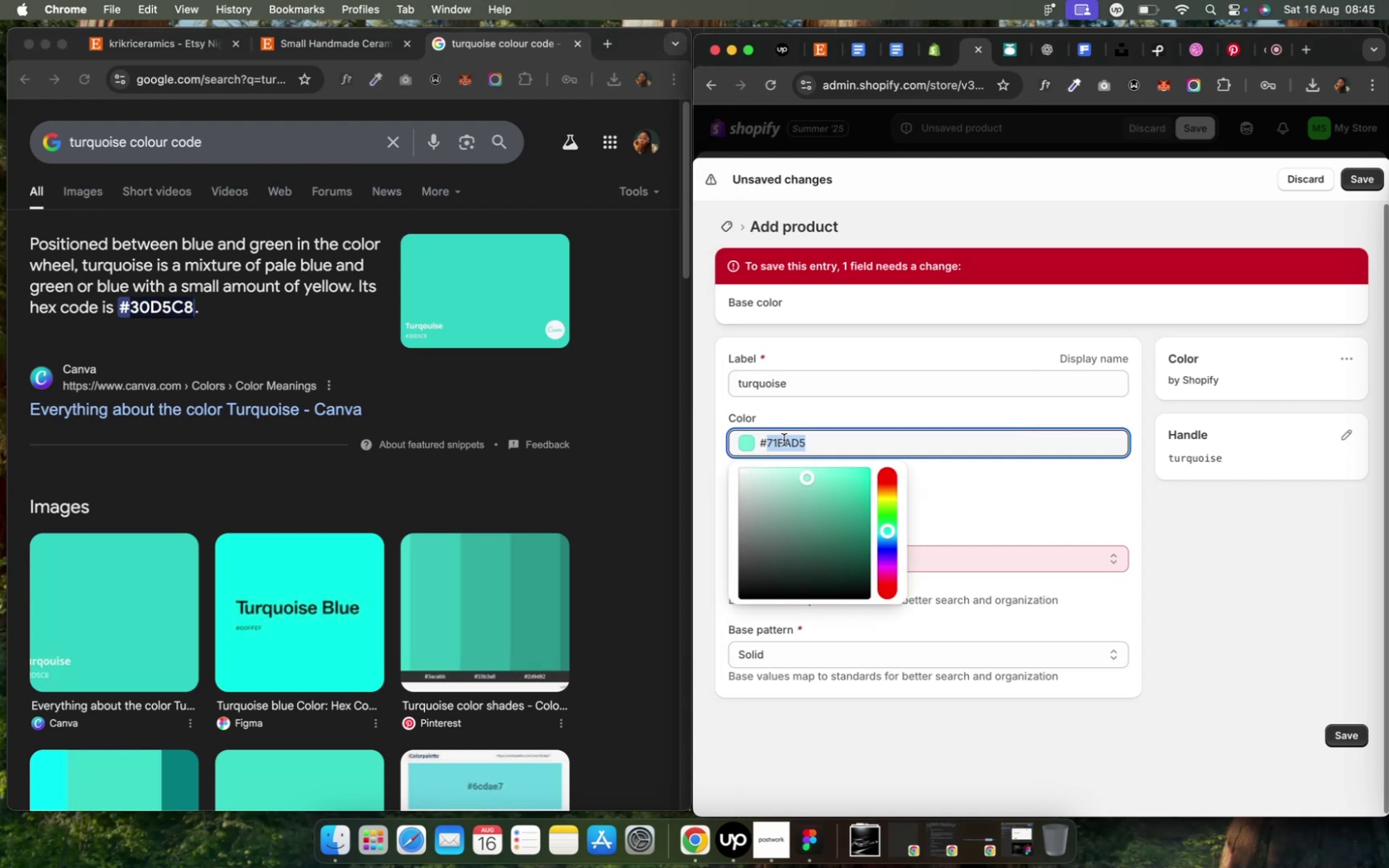 
key(Meta+V)
 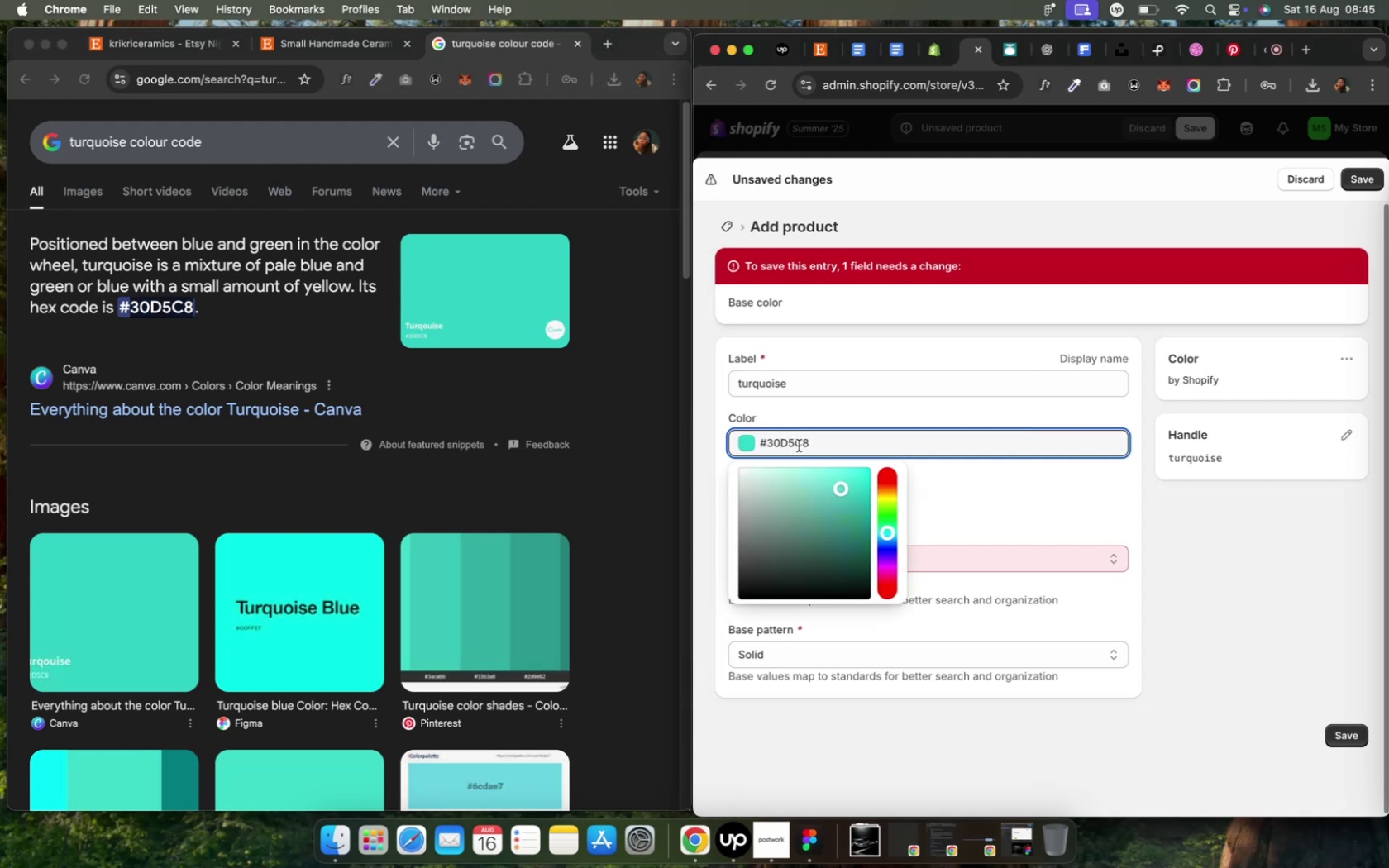 
left_click([971, 480])
 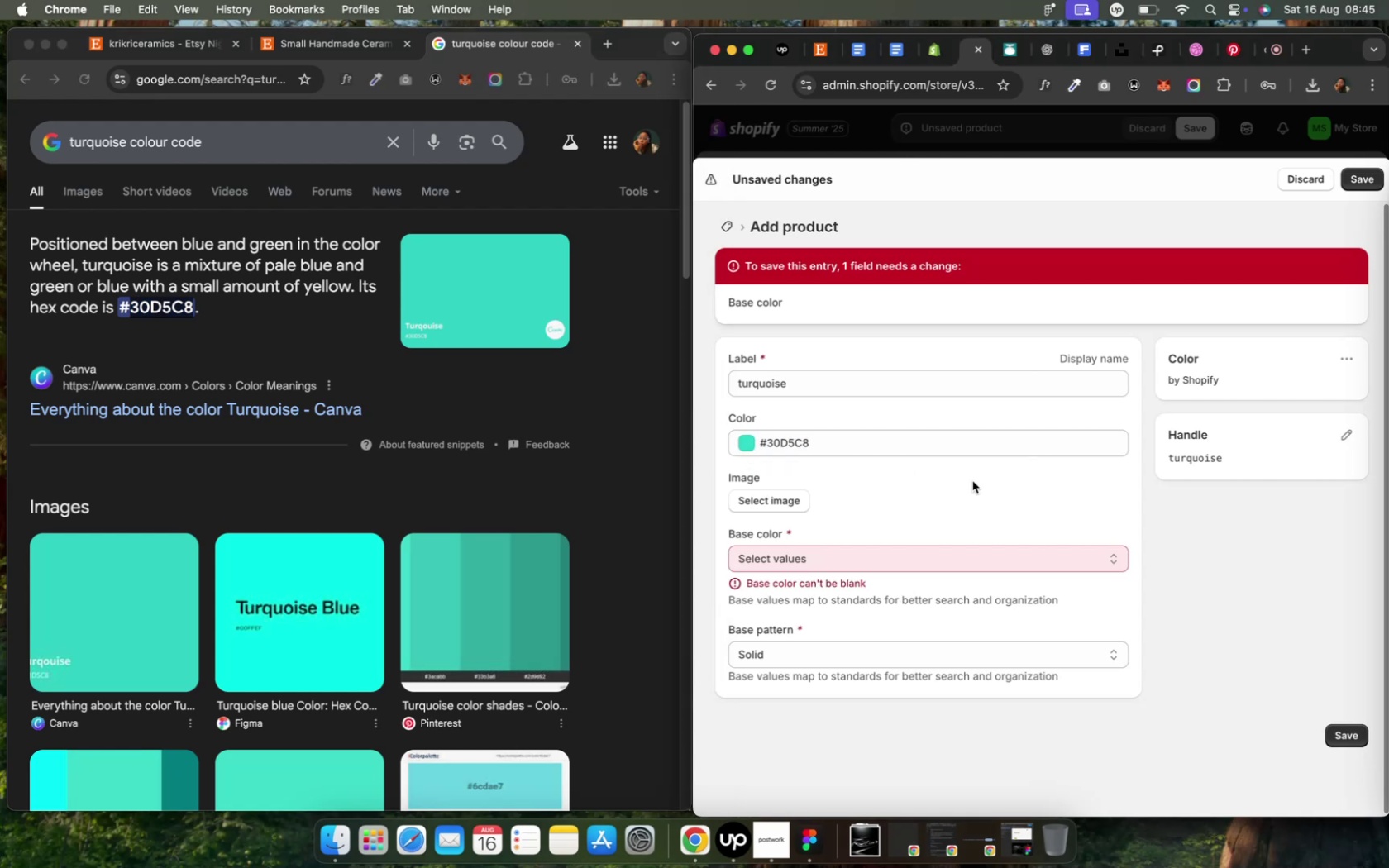 
wait(8.23)
 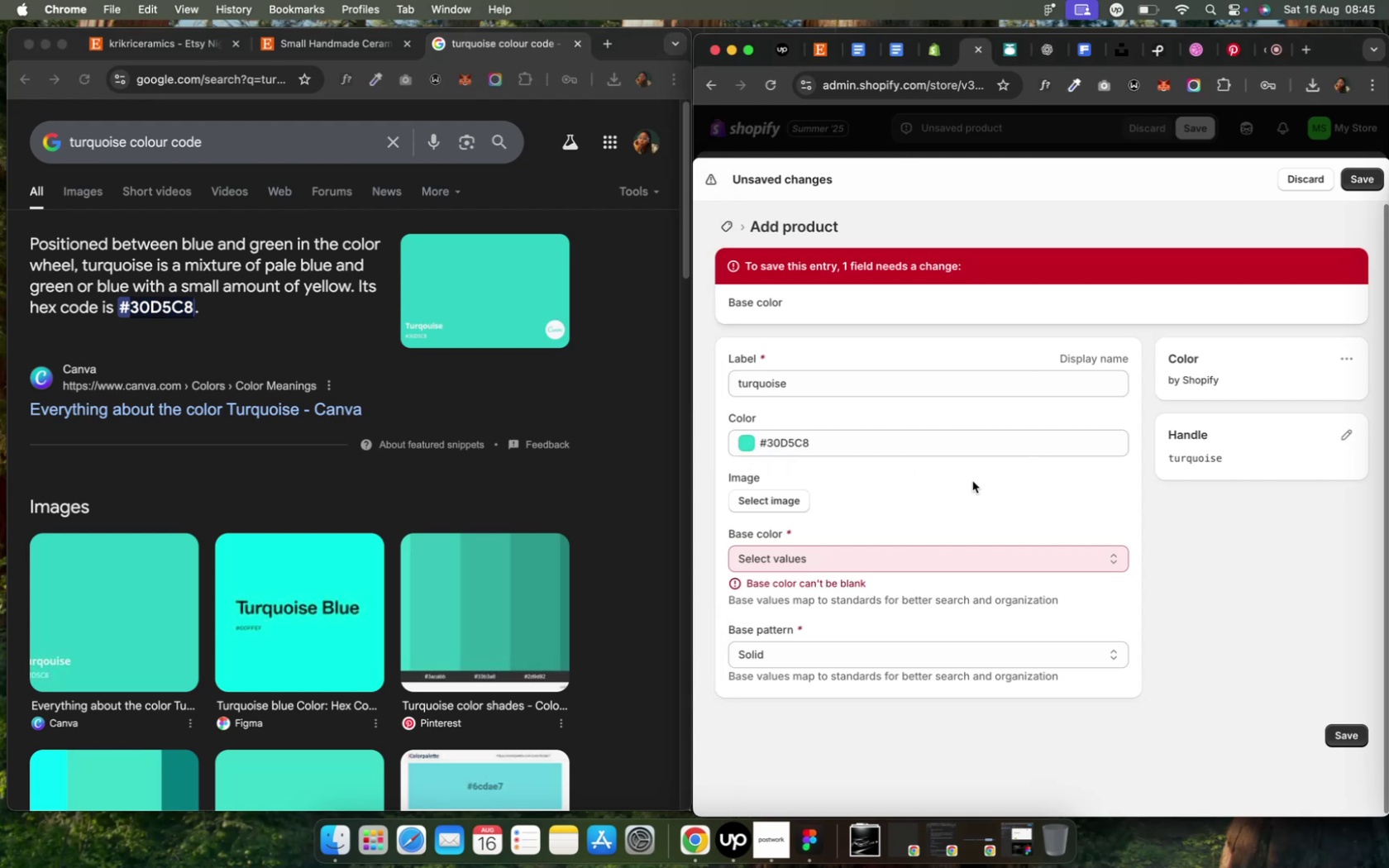 
left_click([943, 558])
 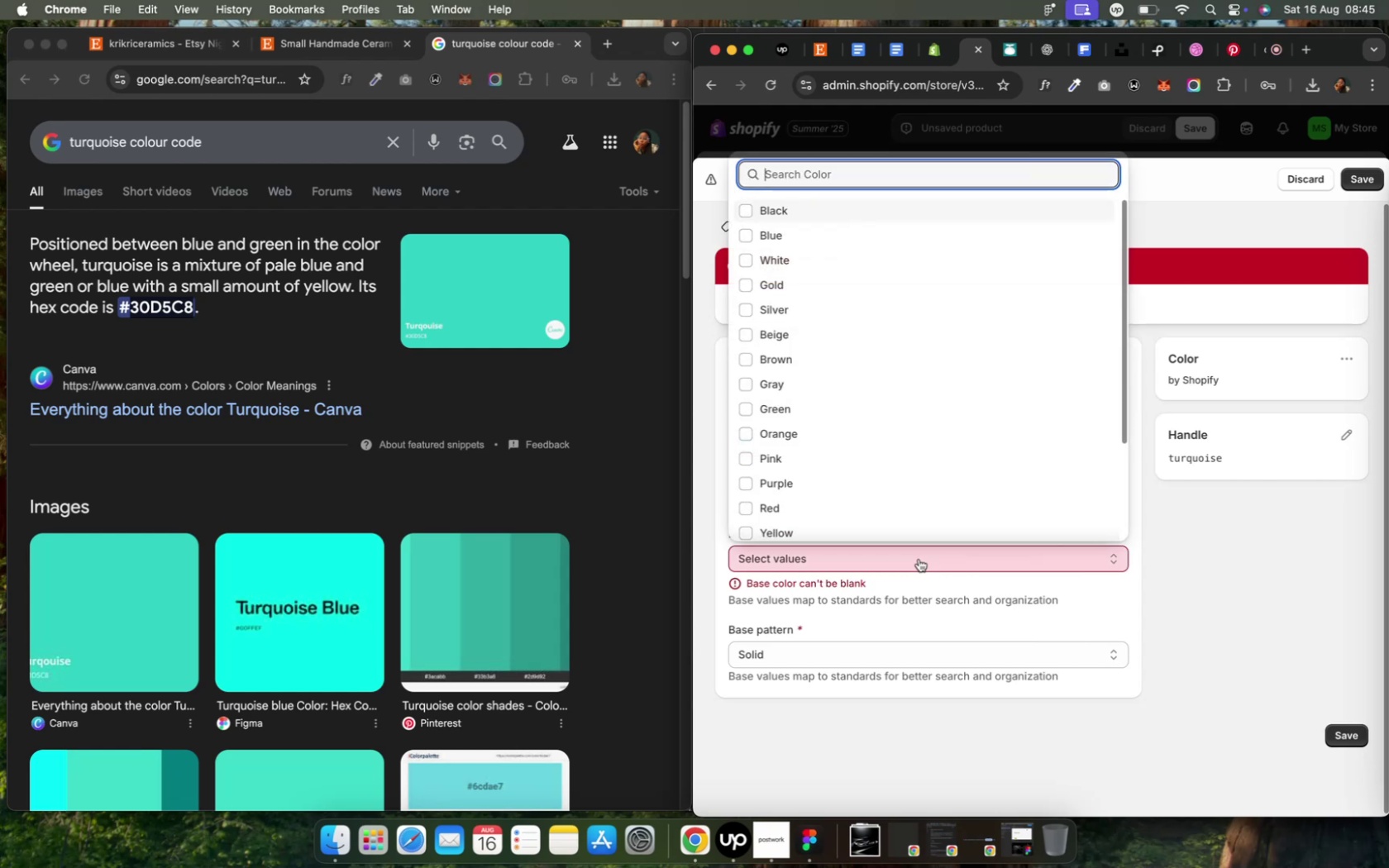 
wait(6.23)
 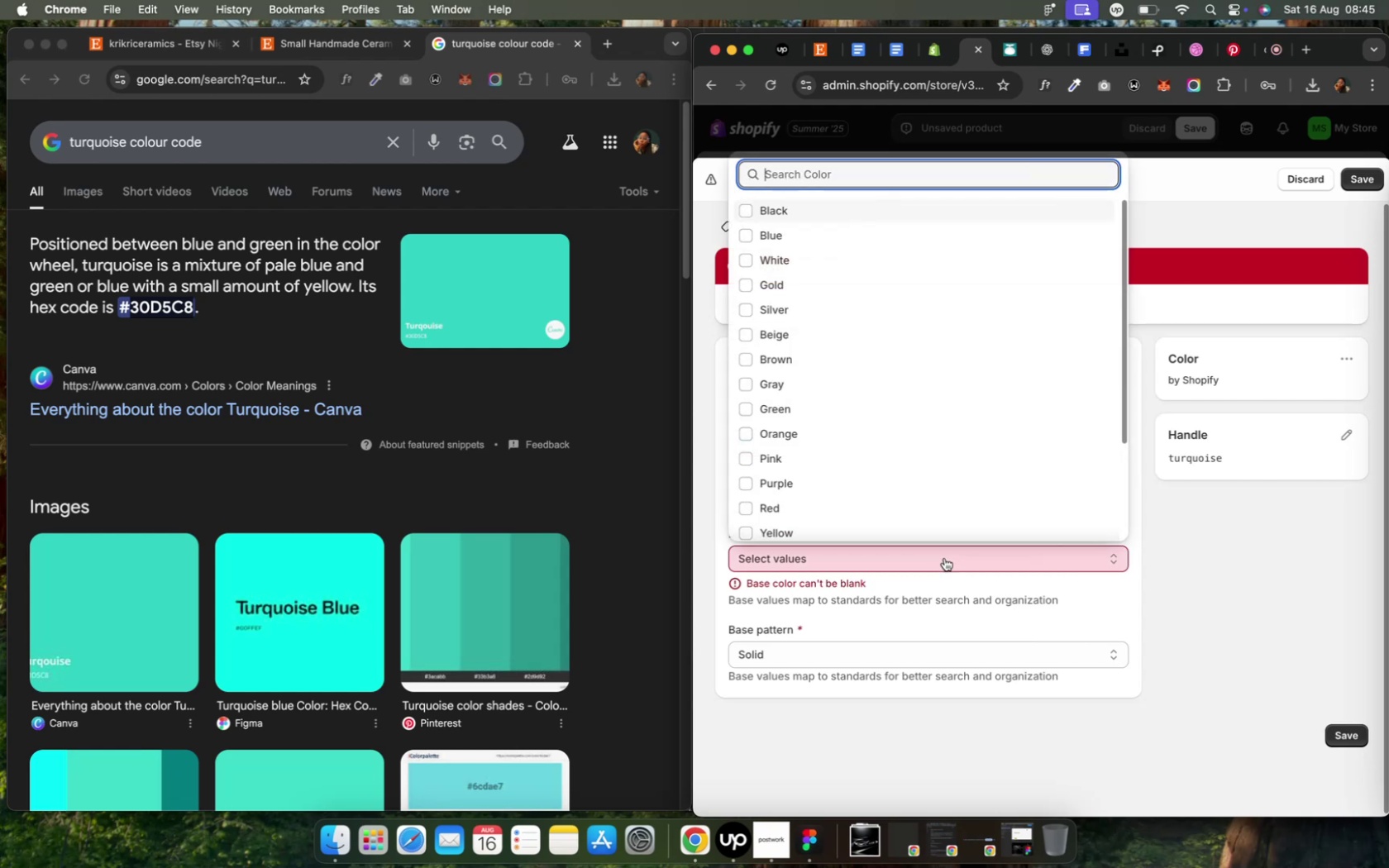 
left_click([741, 241])
 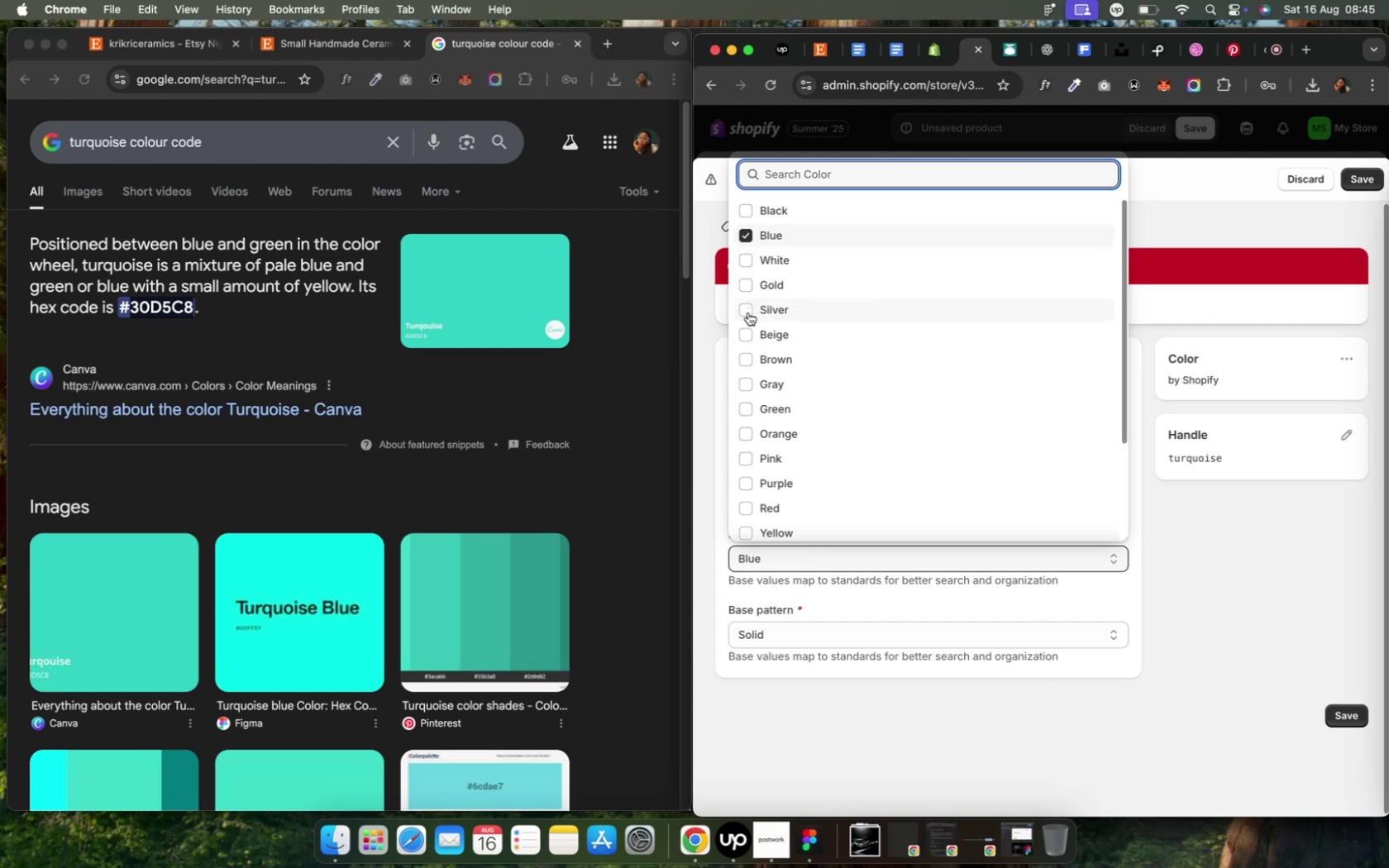 
scroll: coordinate [755, 341], scroll_direction: down, amount: 12.0
 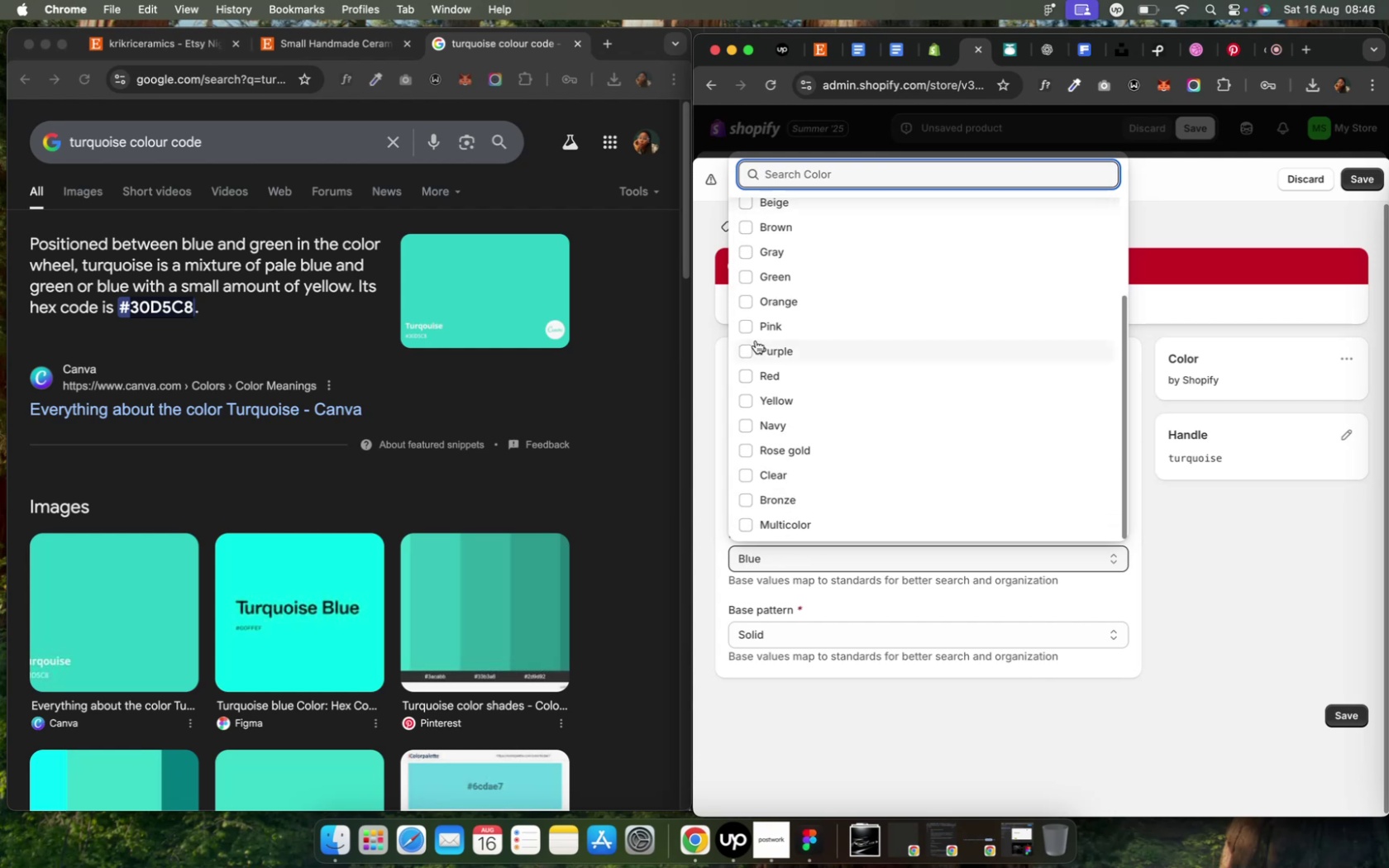 
left_click([747, 279])
 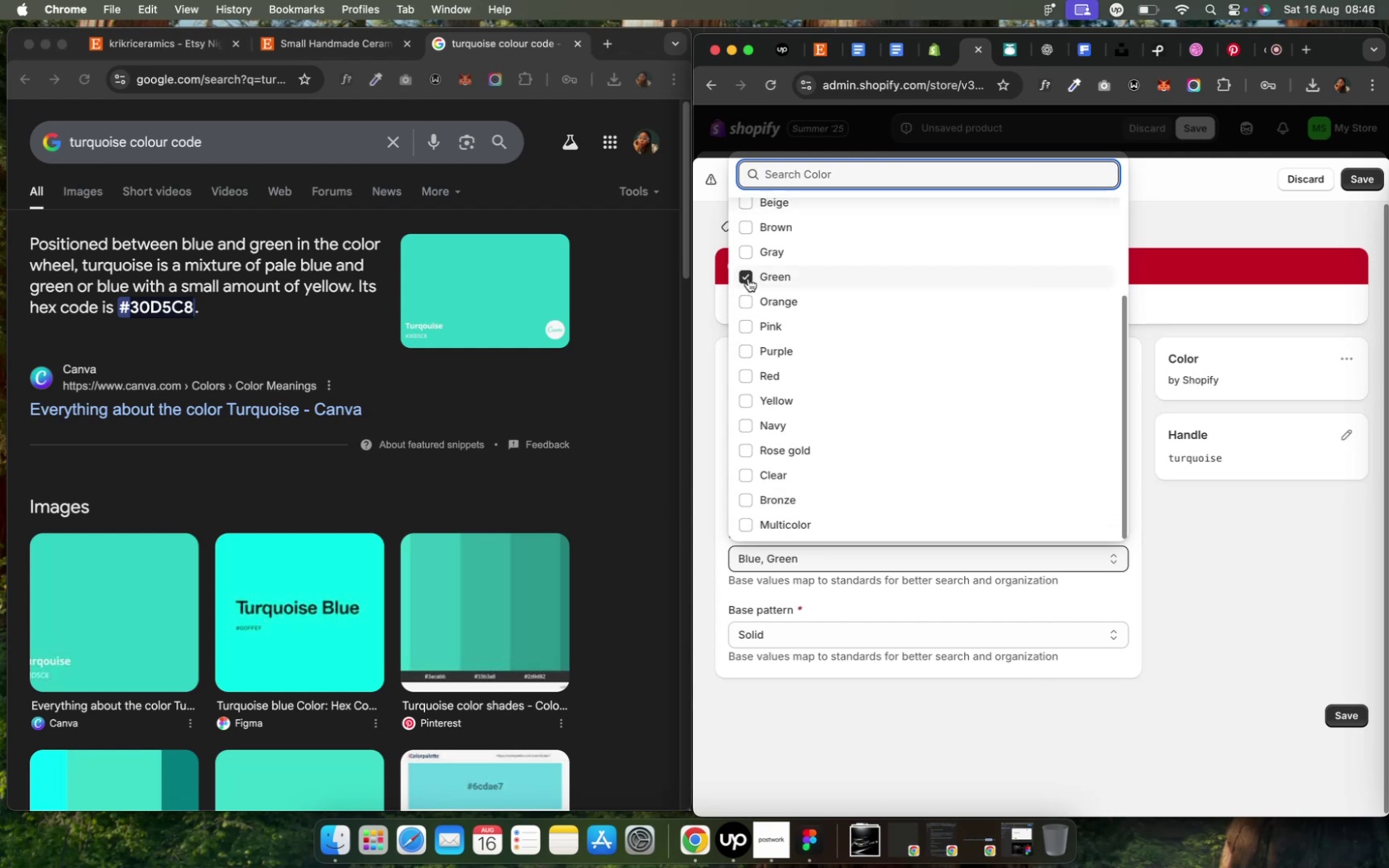 
scroll: coordinate [747, 279], scroll_direction: up, amount: 5.0
 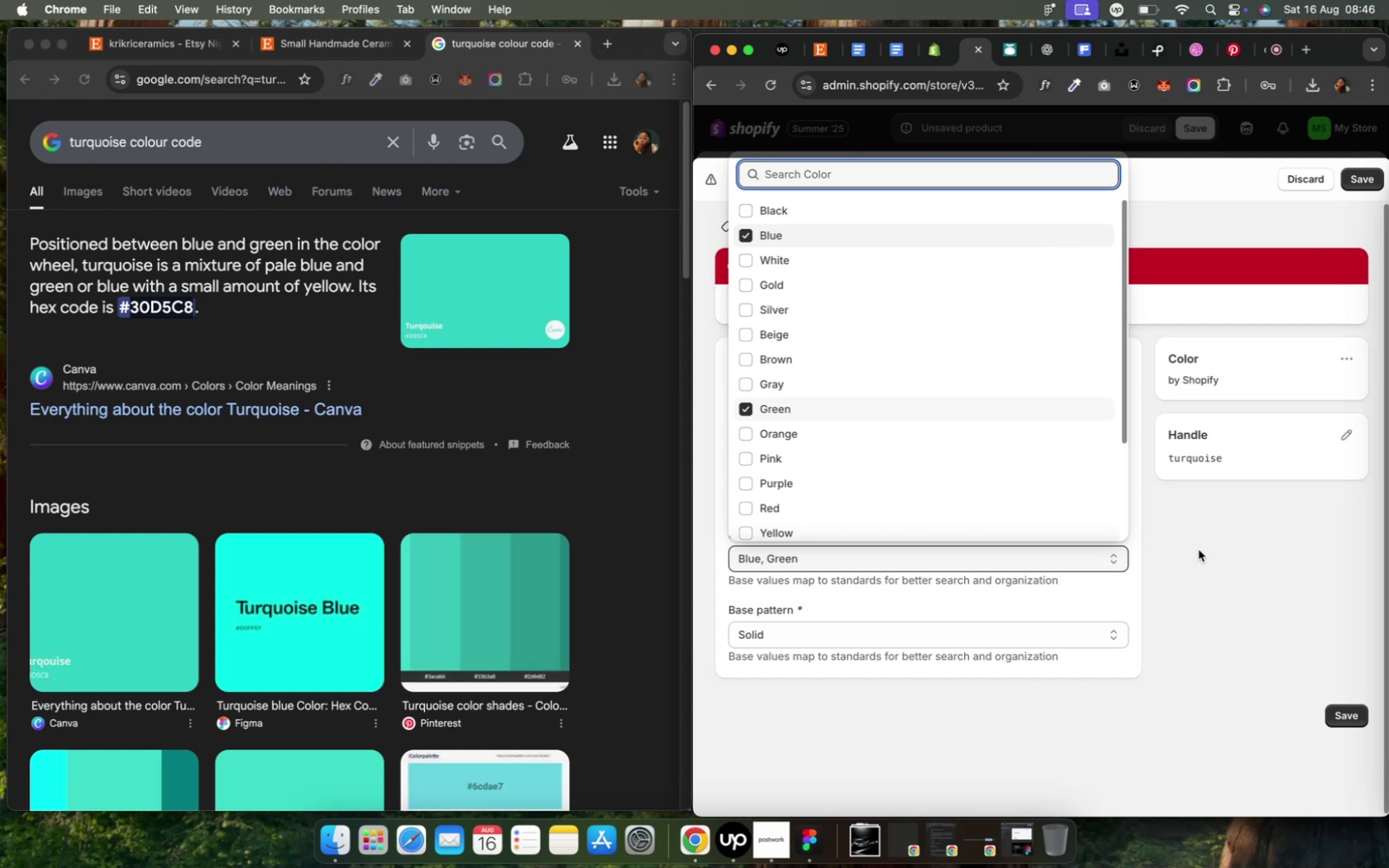 
wait(10.34)
 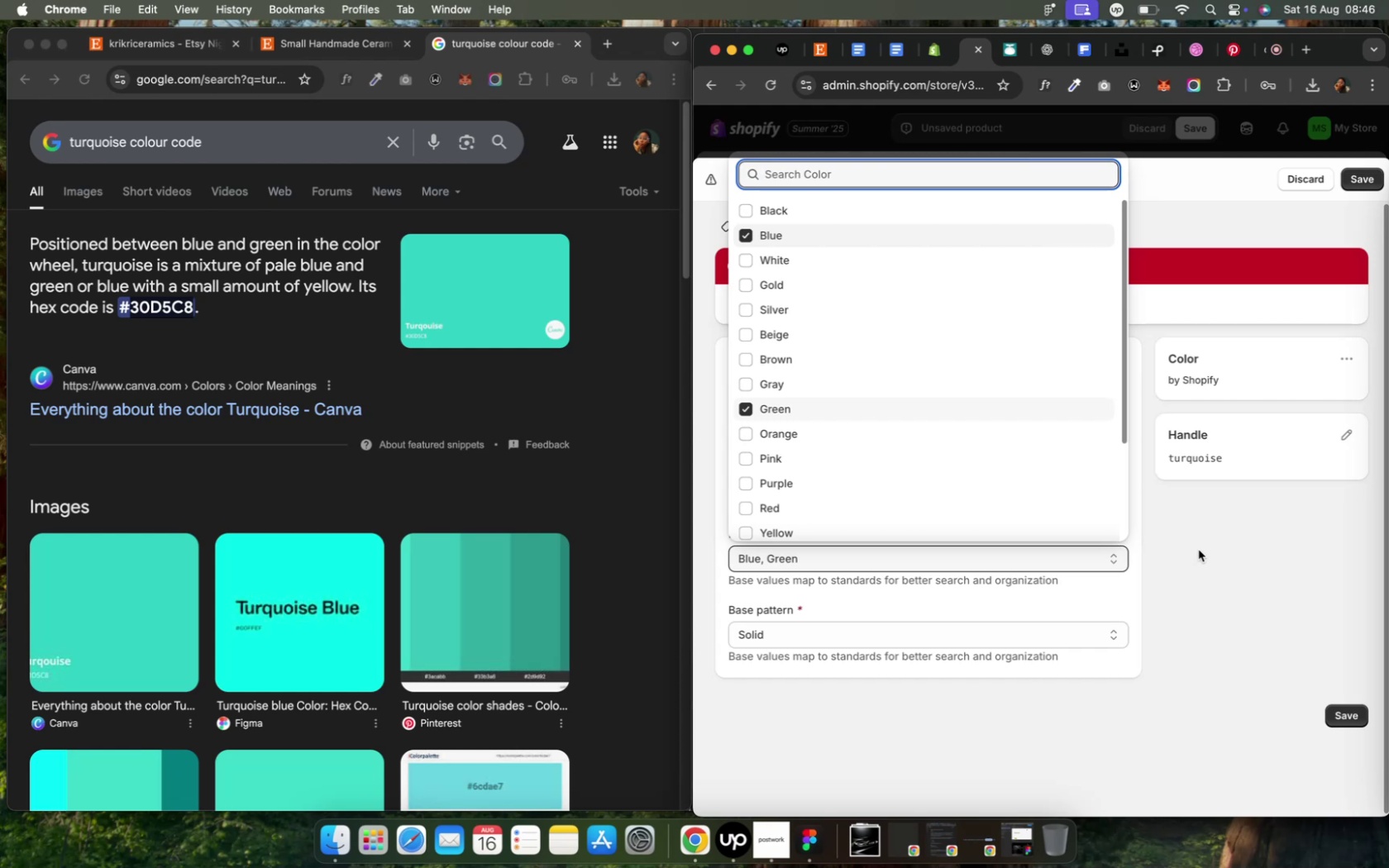 
scroll: coordinate [763, 404], scroll_direction: down, amount: 4.0
 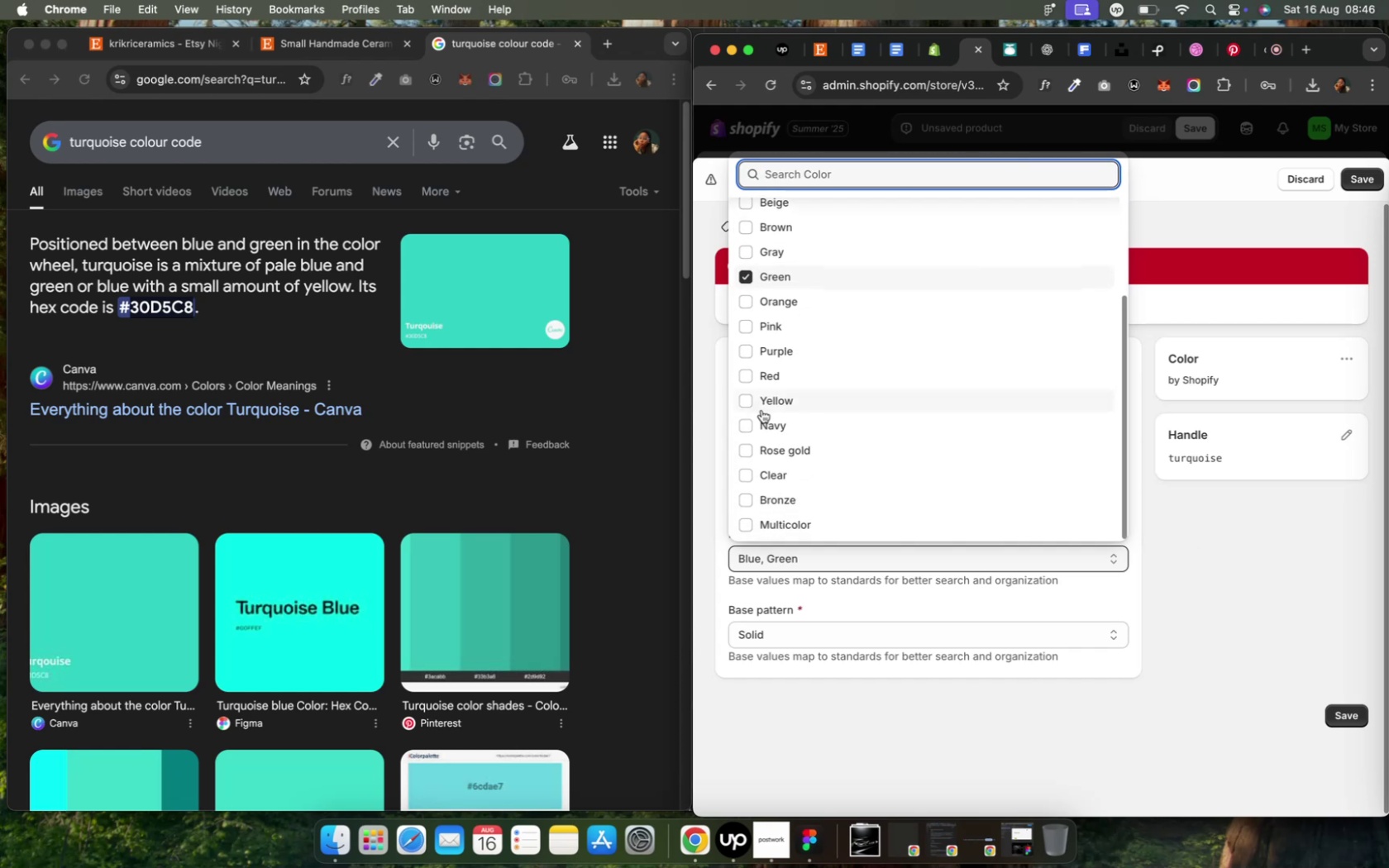 
left_click([754, 402])
 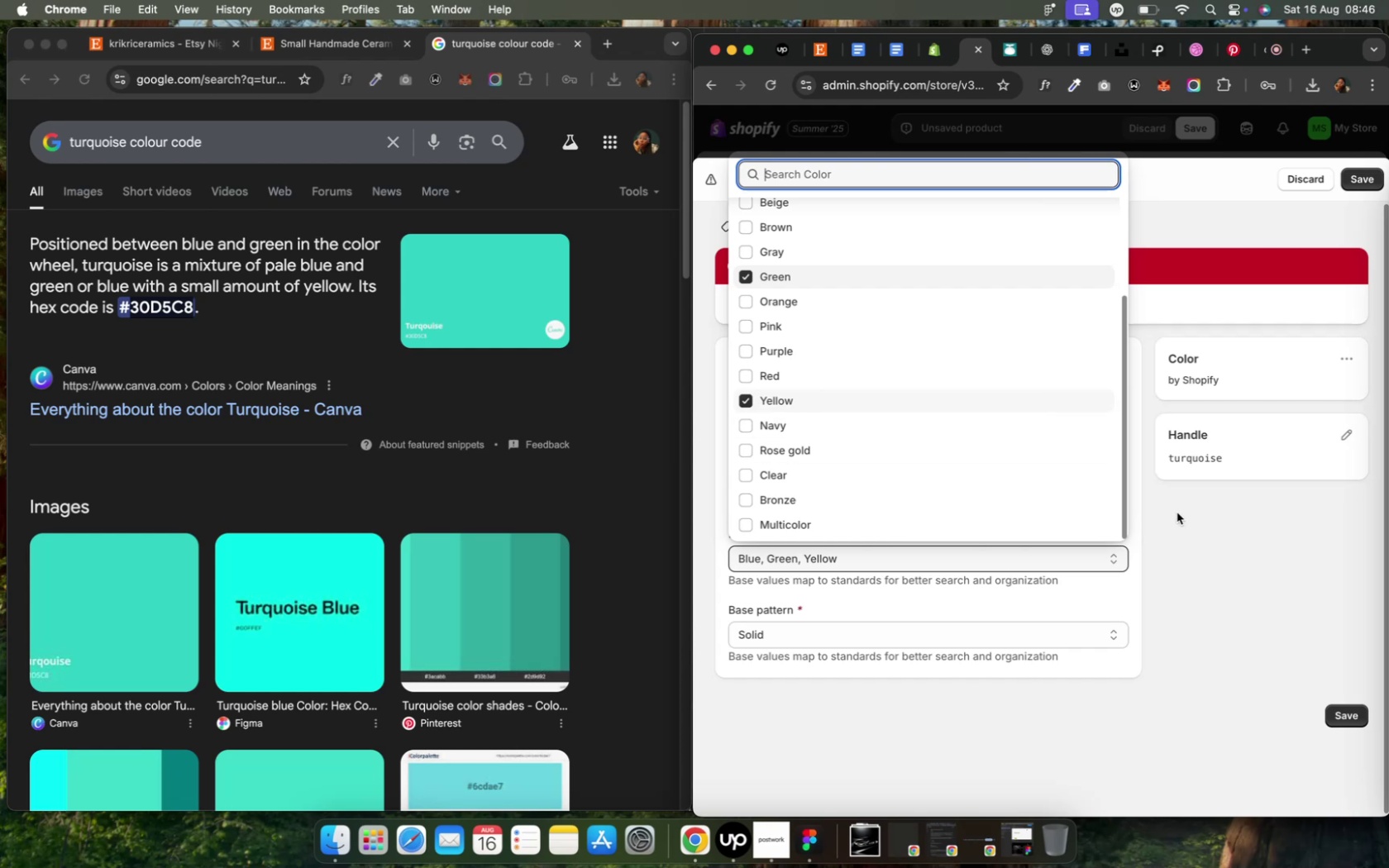 
left_click([1178, 541])
 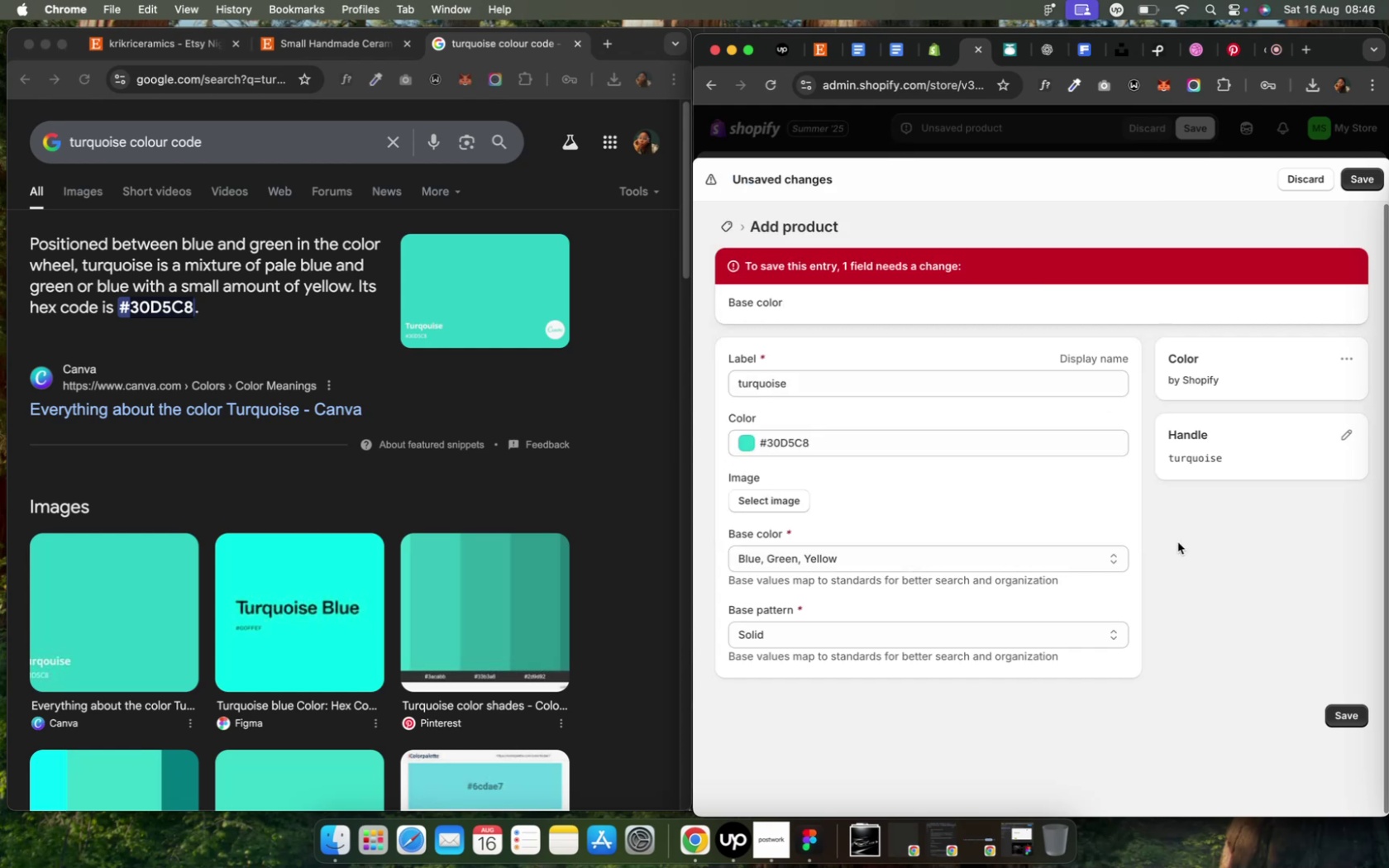 
wait(11.24)
 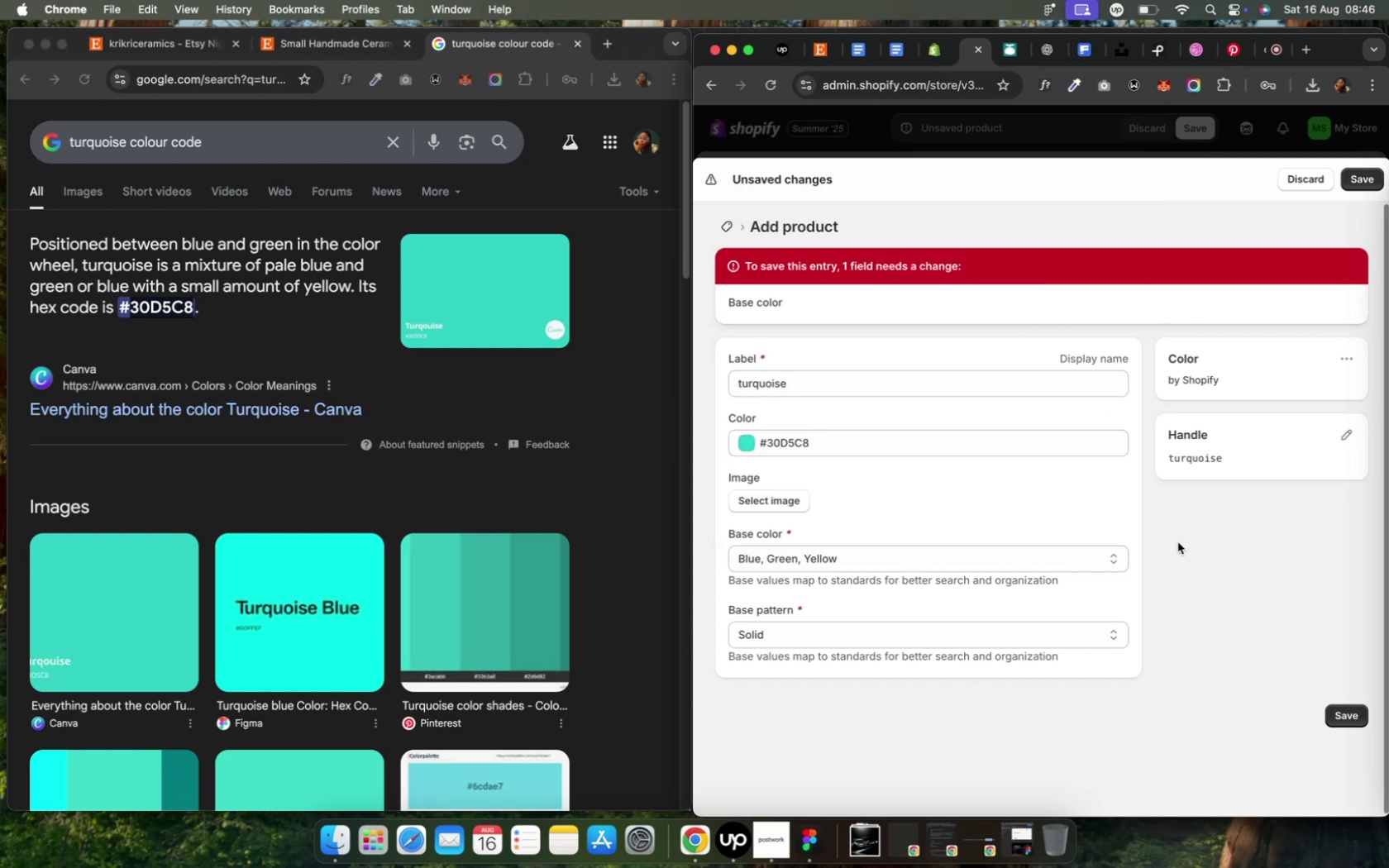 
left_click([836, 554])
 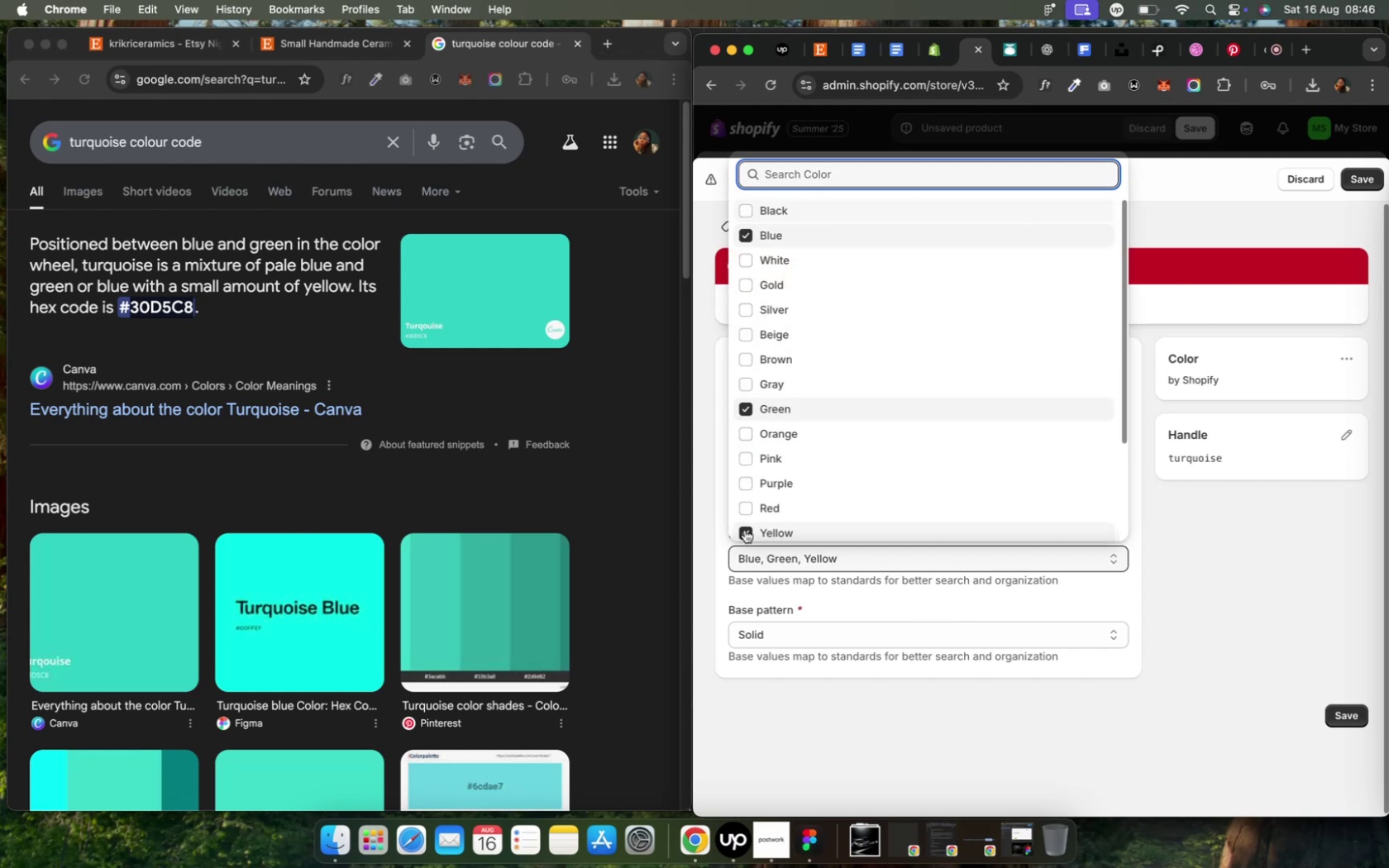 
left_click([744, 530])
 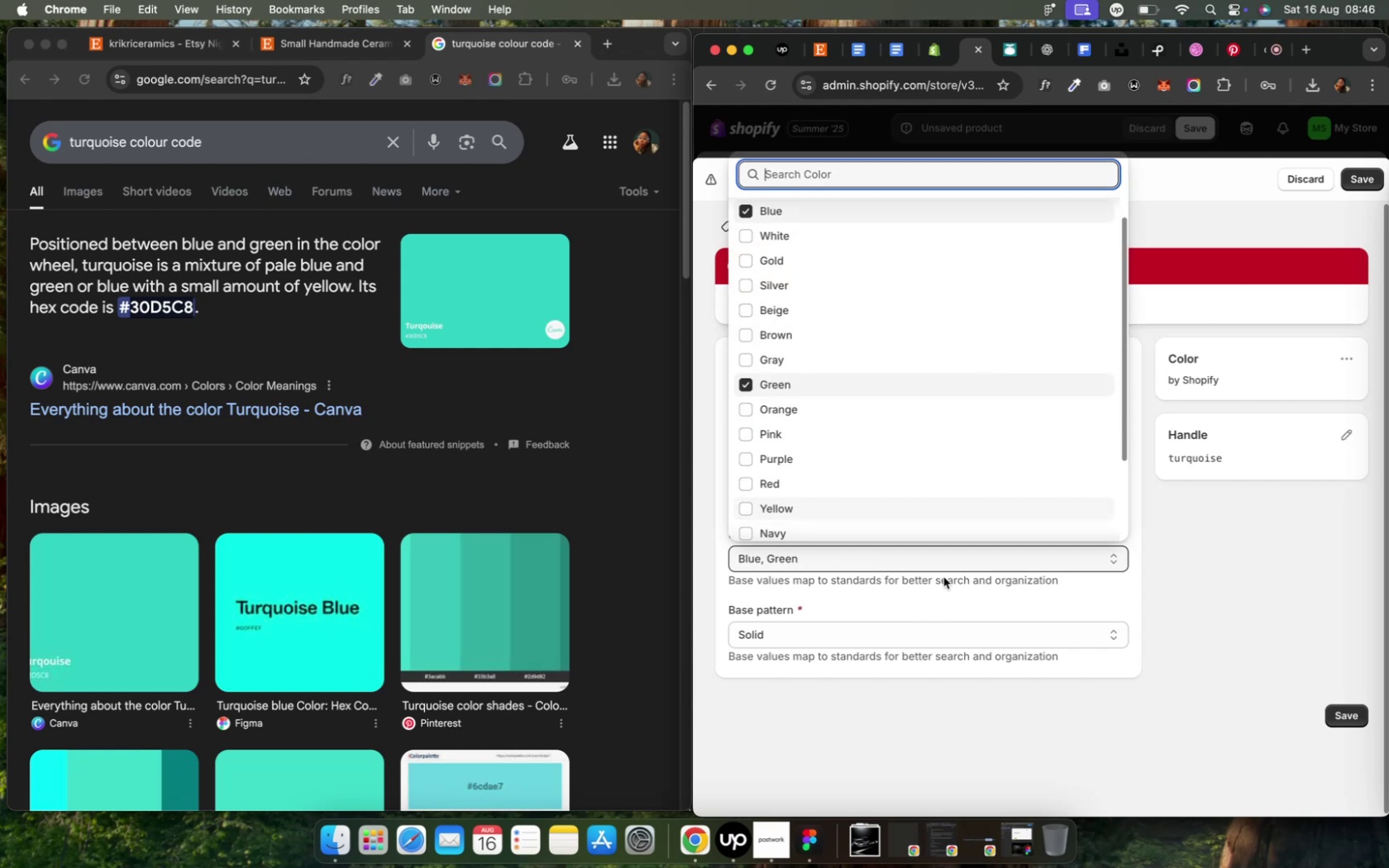 
left_click([1209, 616])
 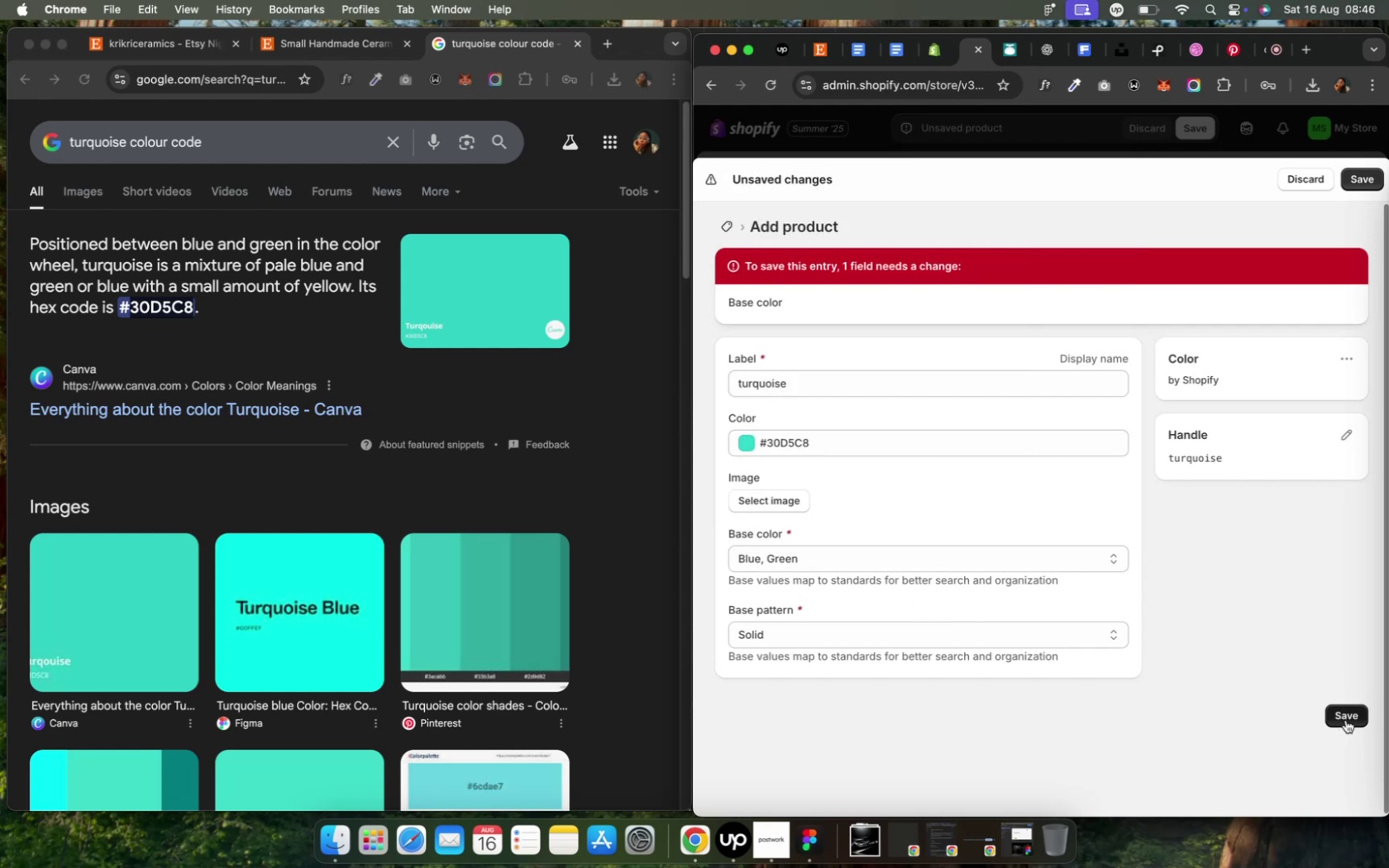 
left_click([1344, 720])
 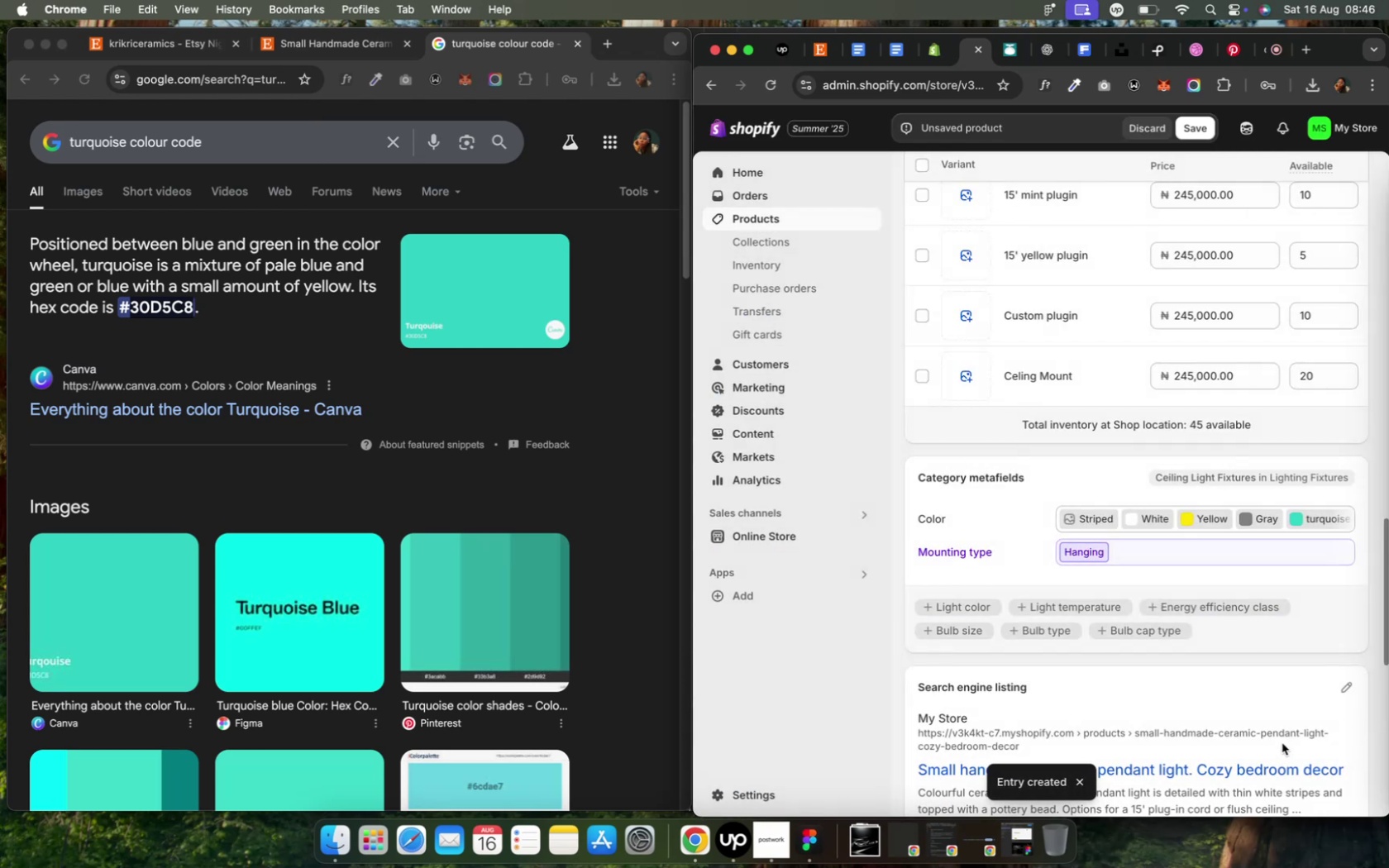 
wait(6.72)
 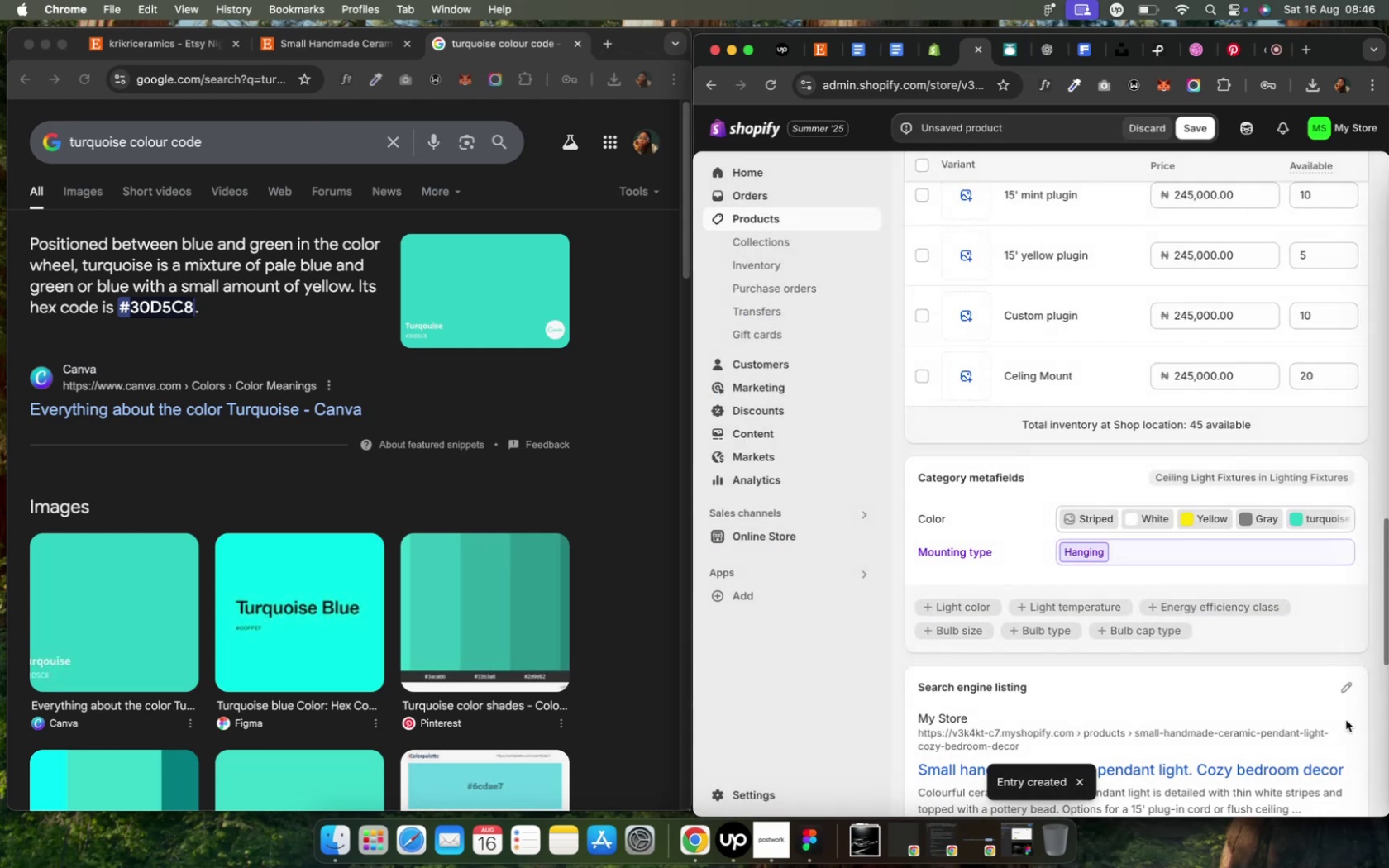 
left_click([319, 50])
 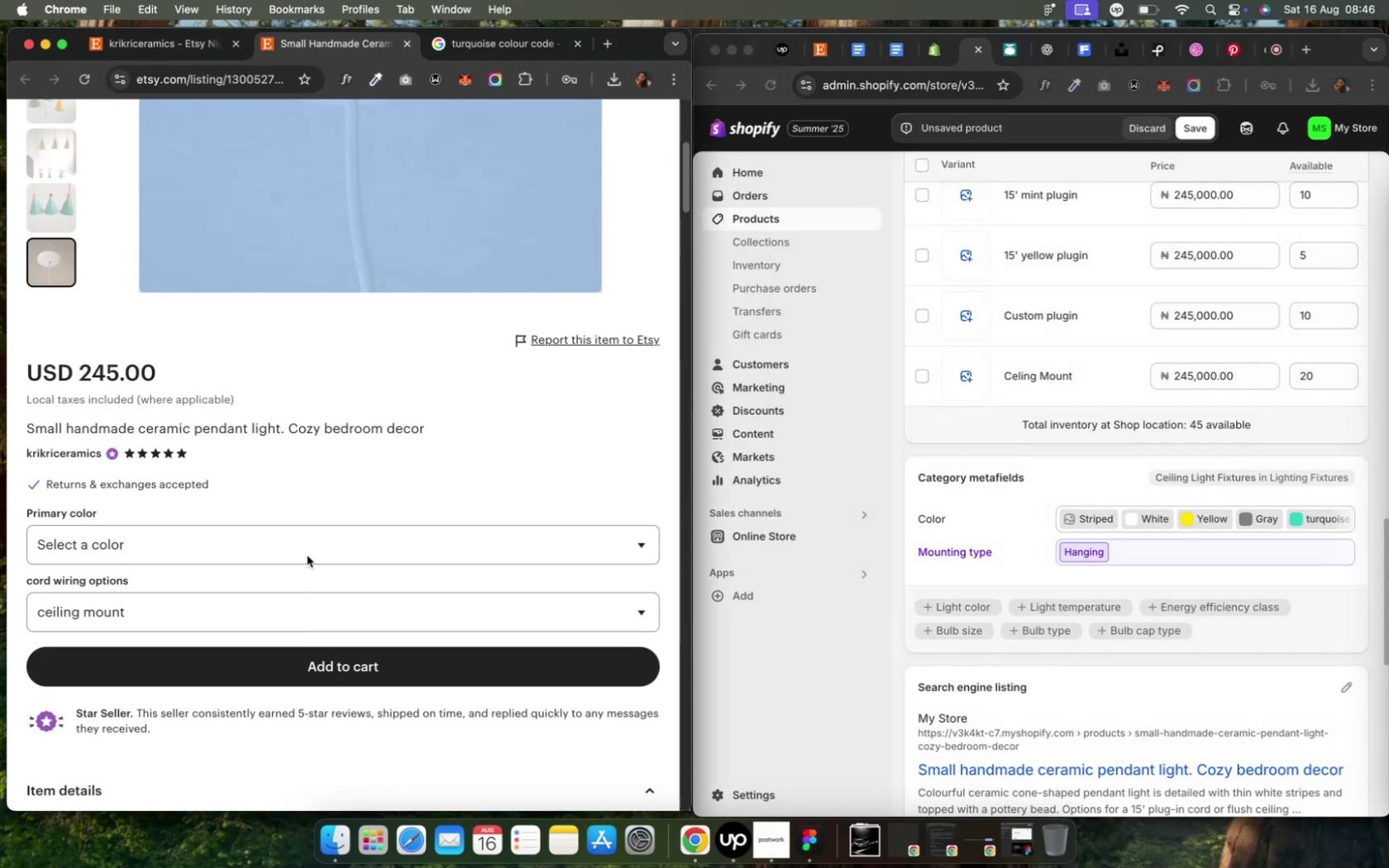 
left_click([315, 535])
 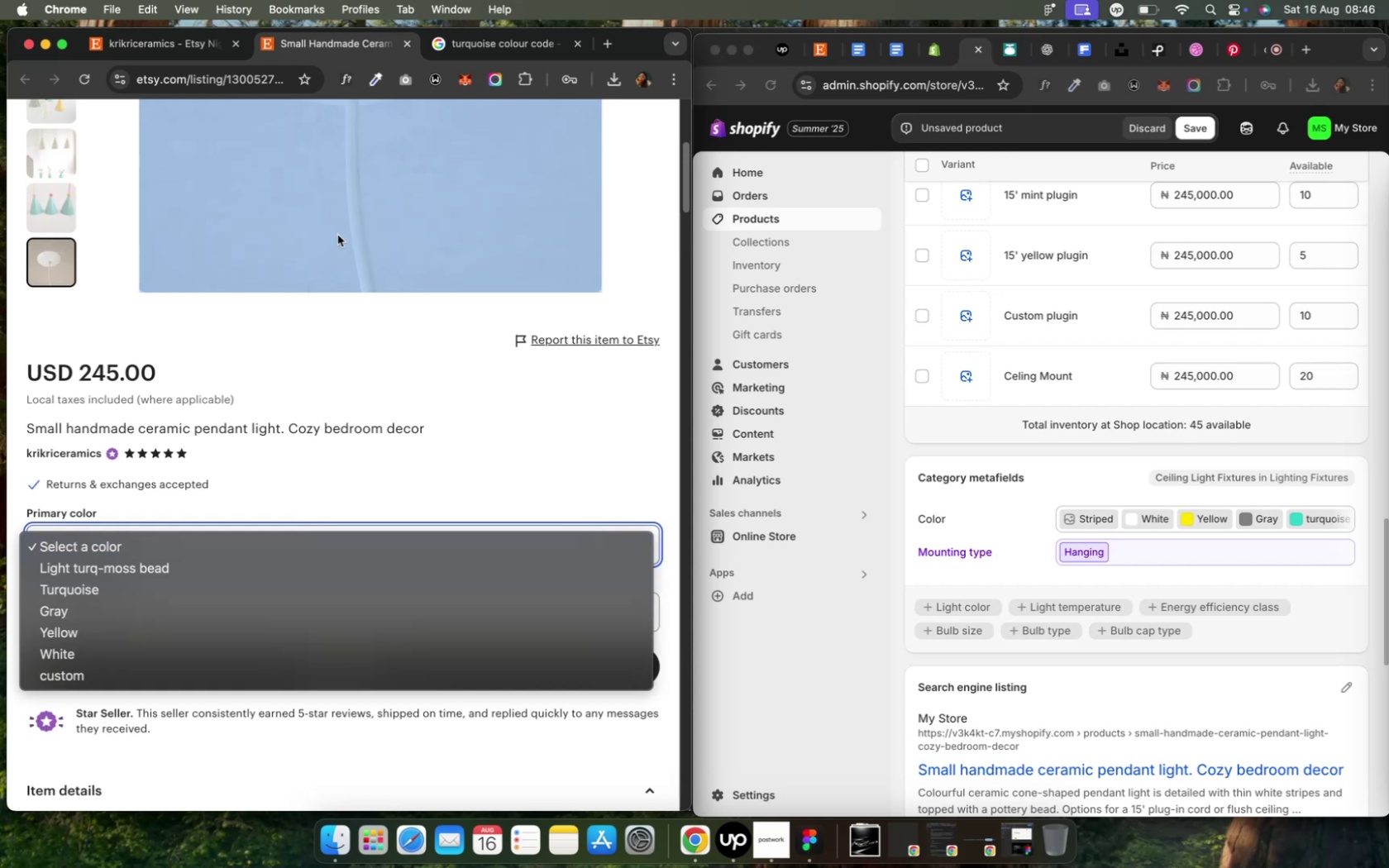 
wait(7.0)
 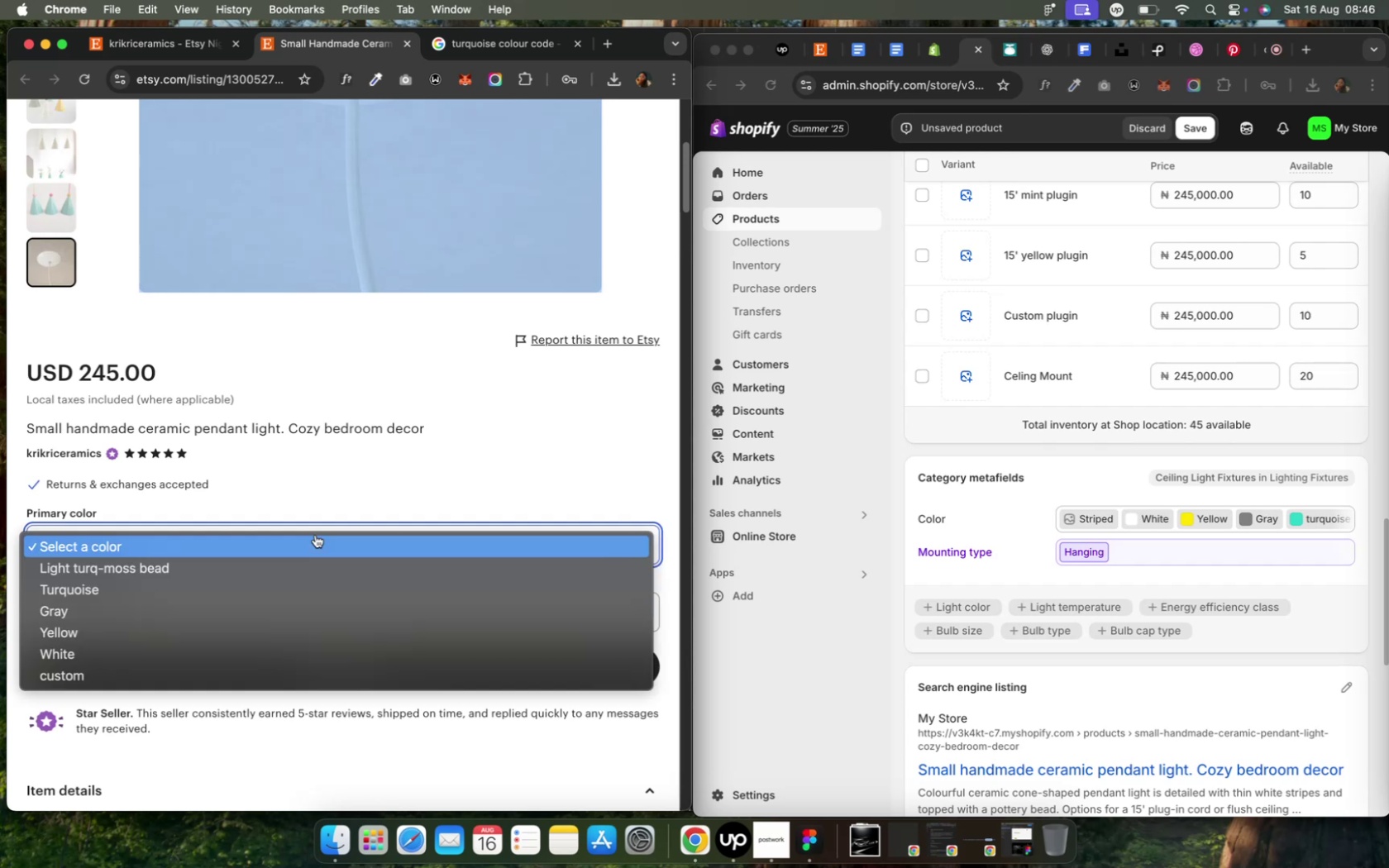 
left_click([482, 49])
 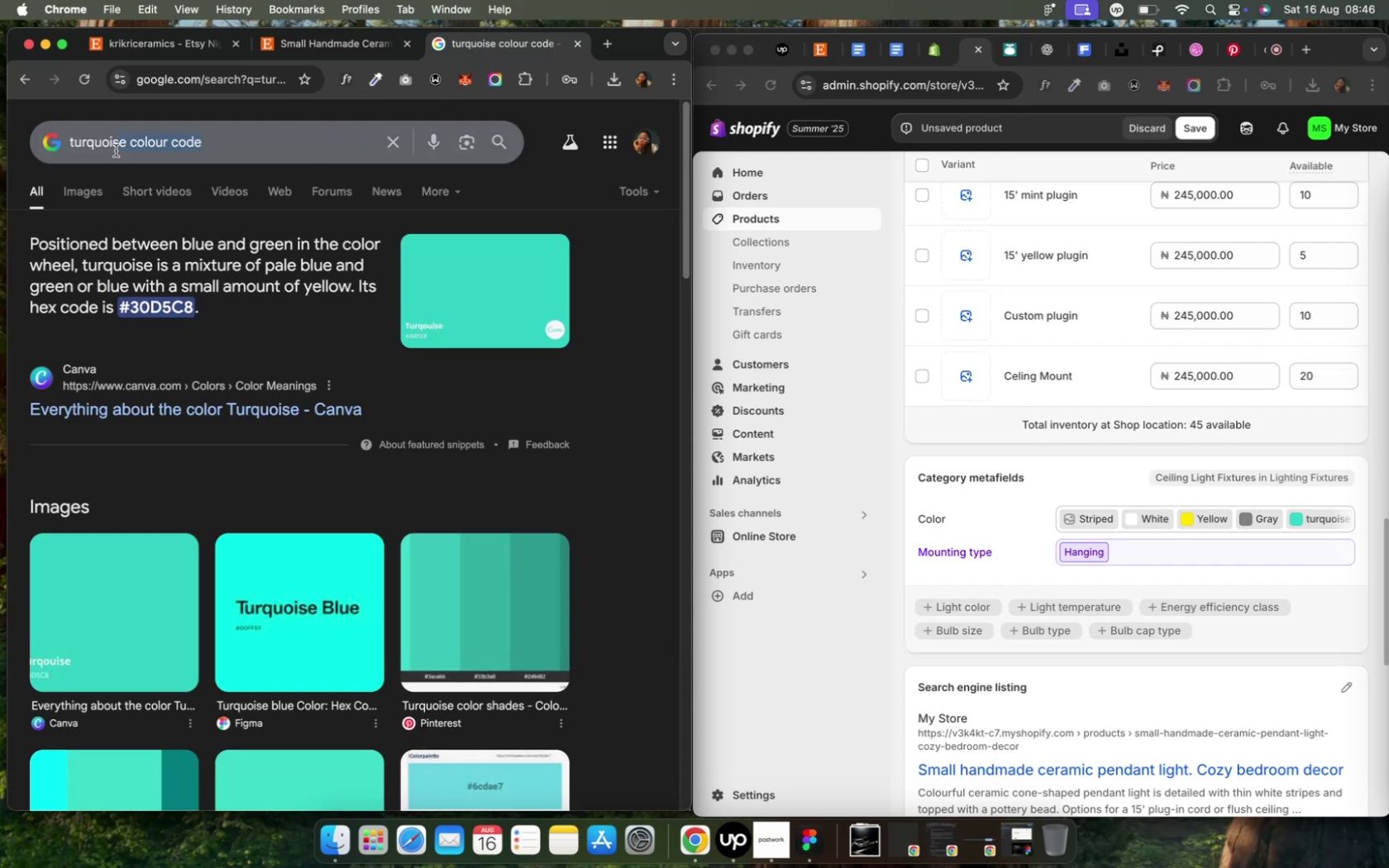 
type(light turq moss bead)
 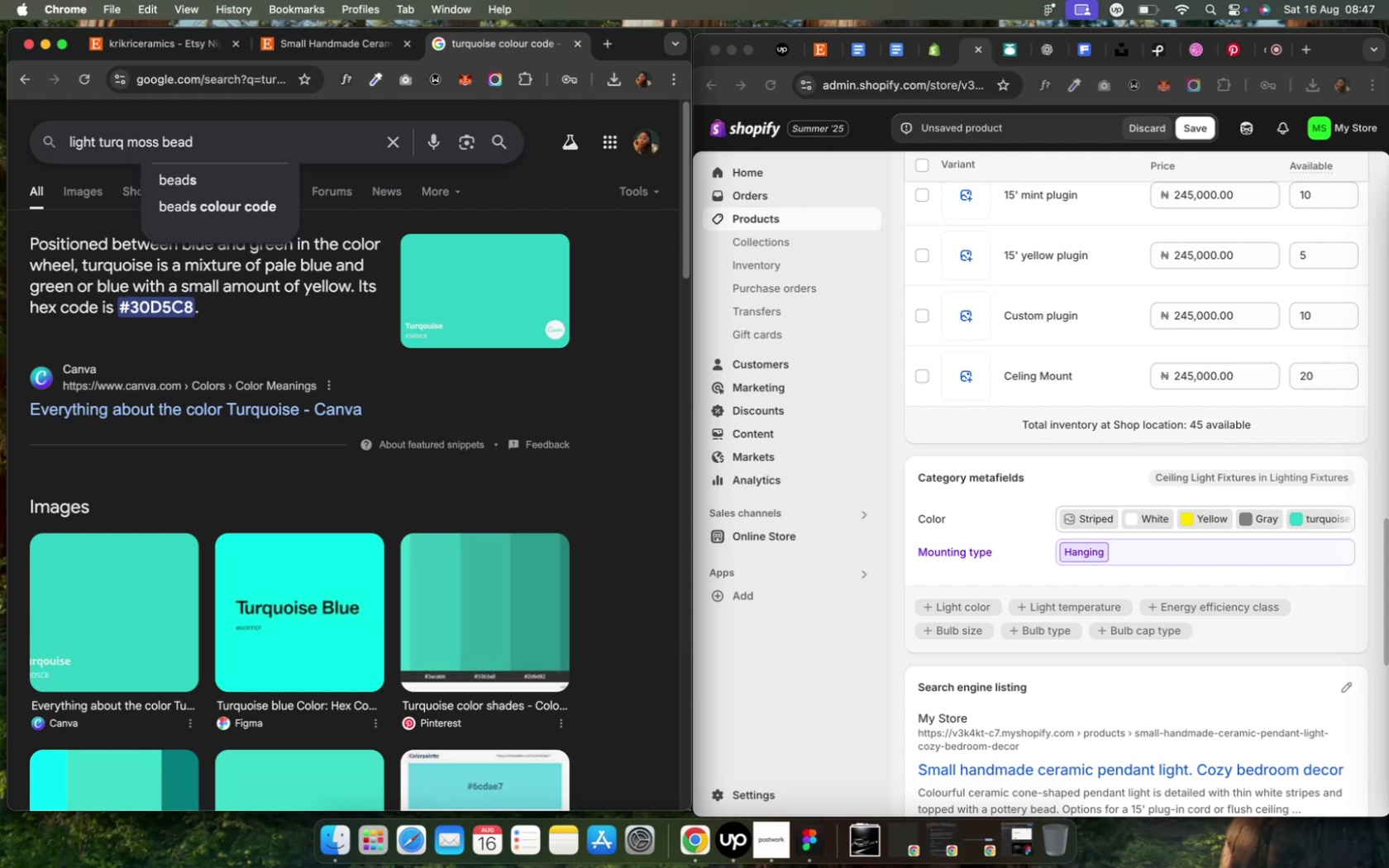 
key(Enter)
 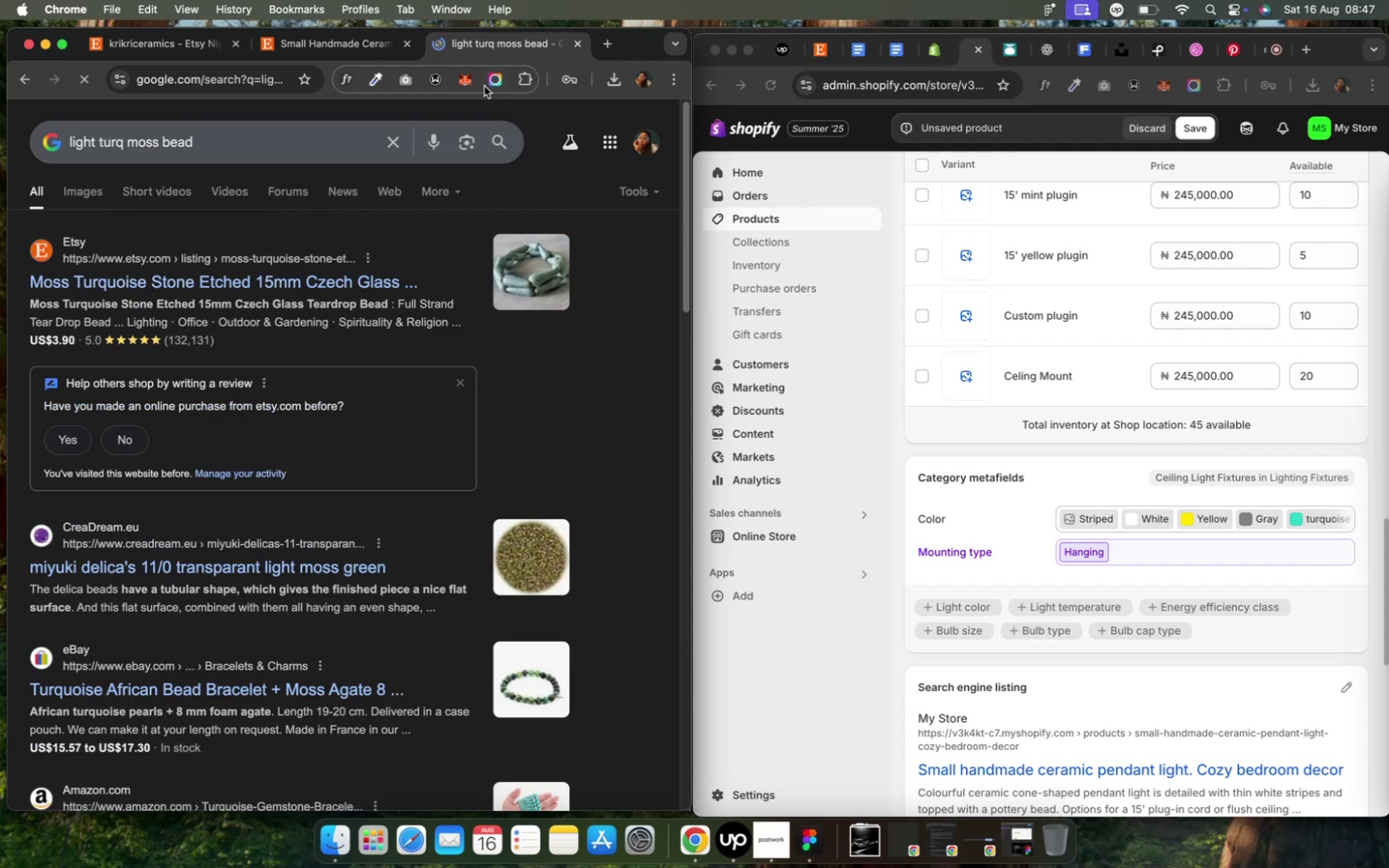 
left_click([338, 50])
 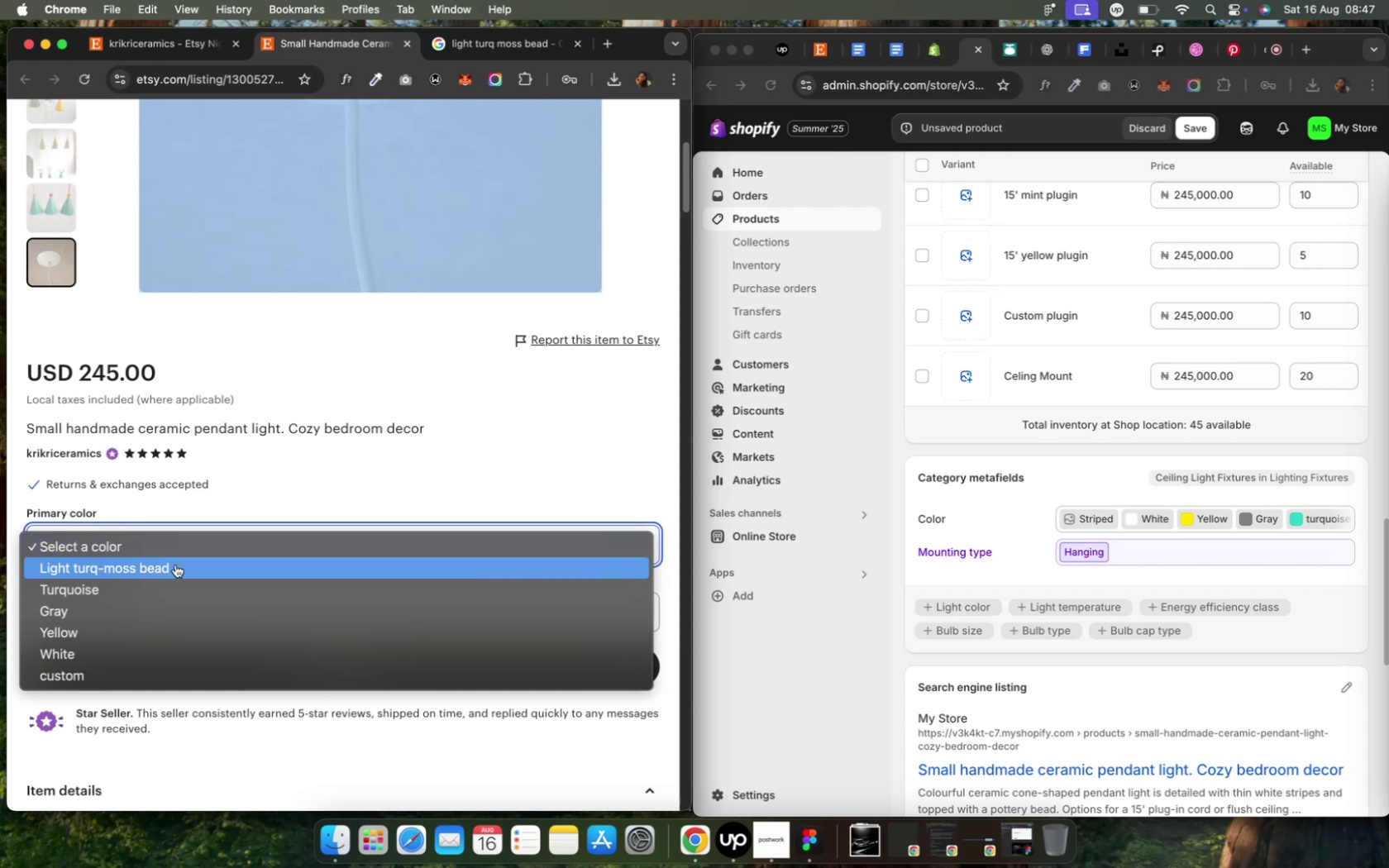 
left_click([175, 565])
 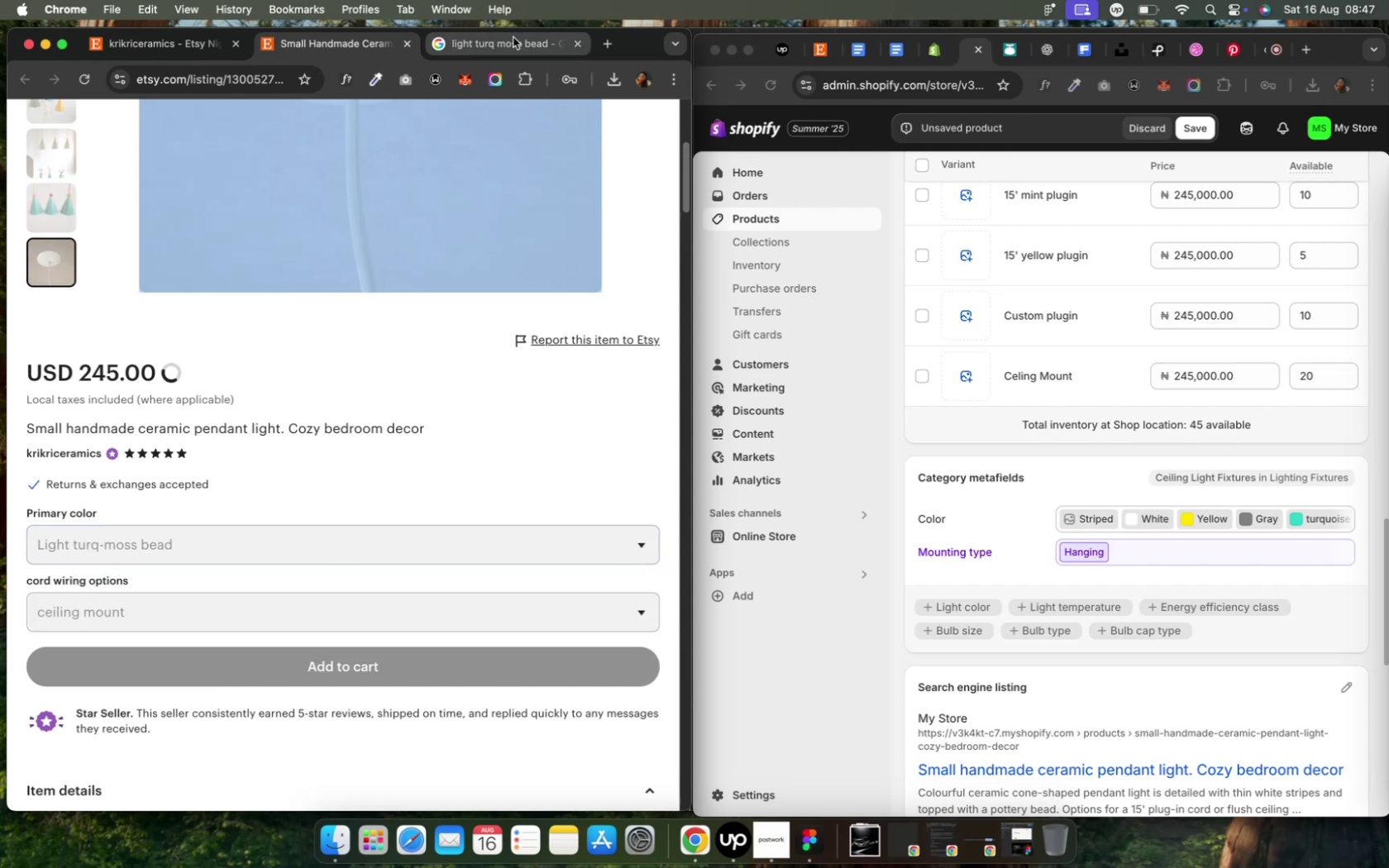 
left_click([504, 50])
 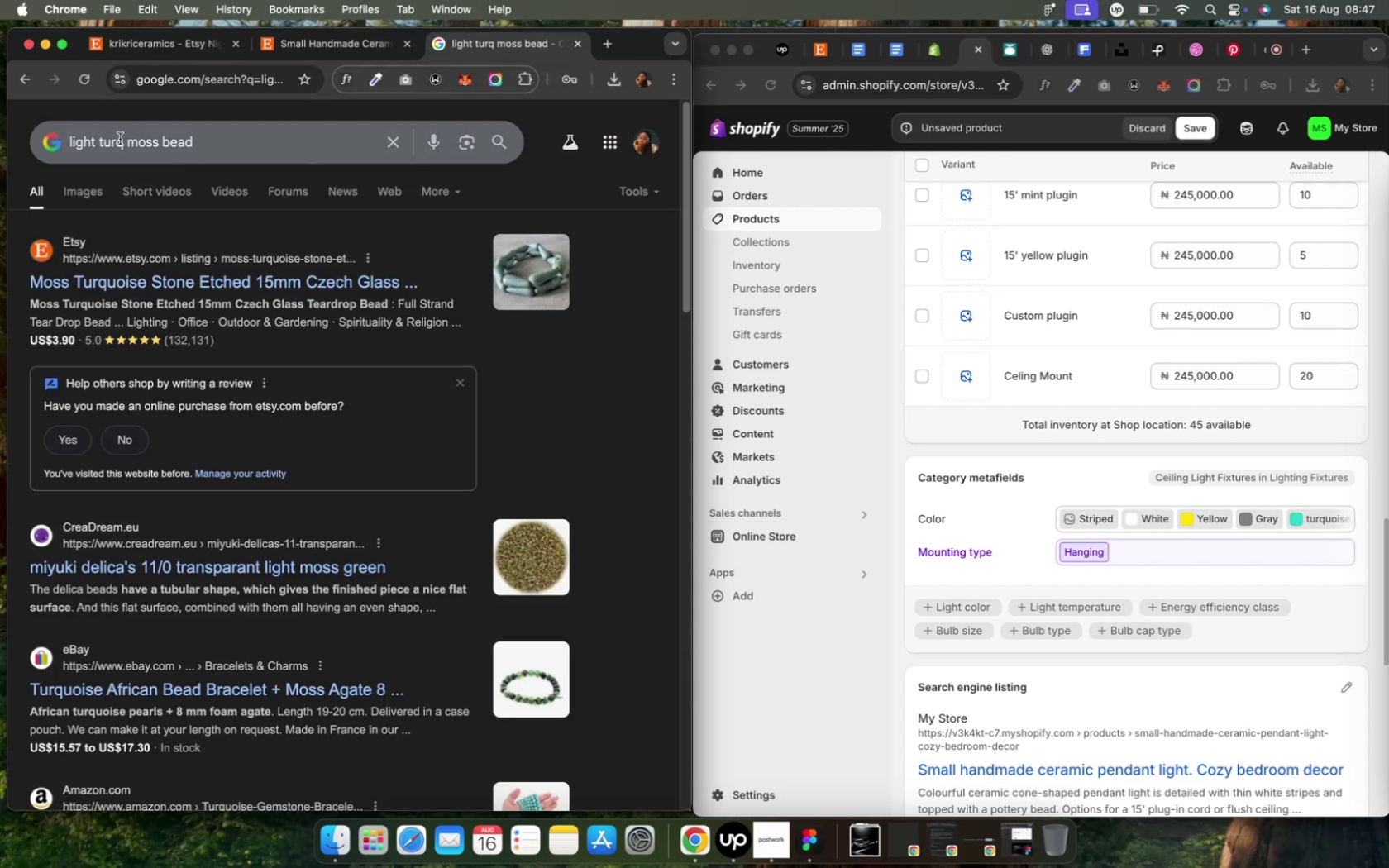 
left_click([126, 147])
 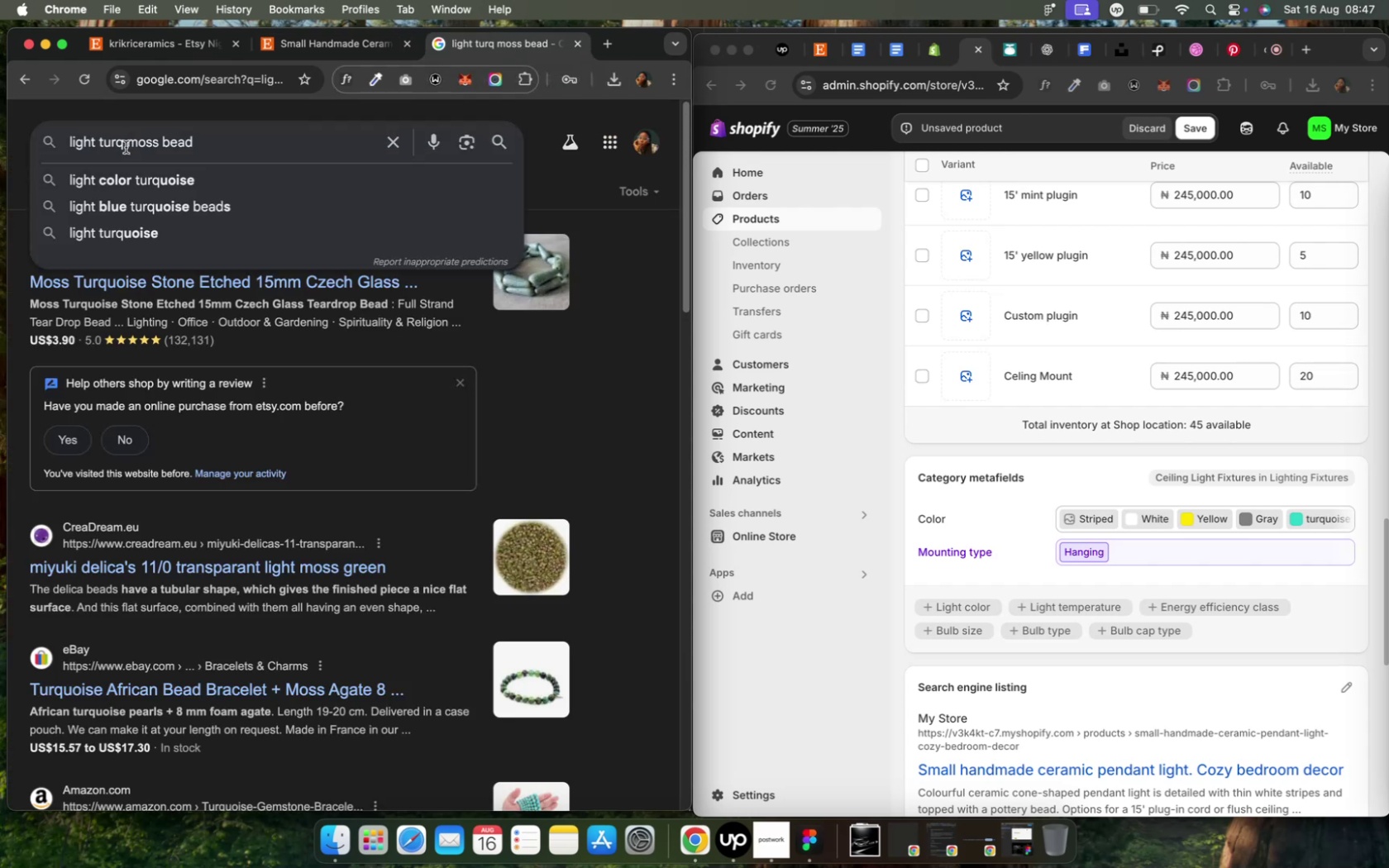 
key(Backspace)
 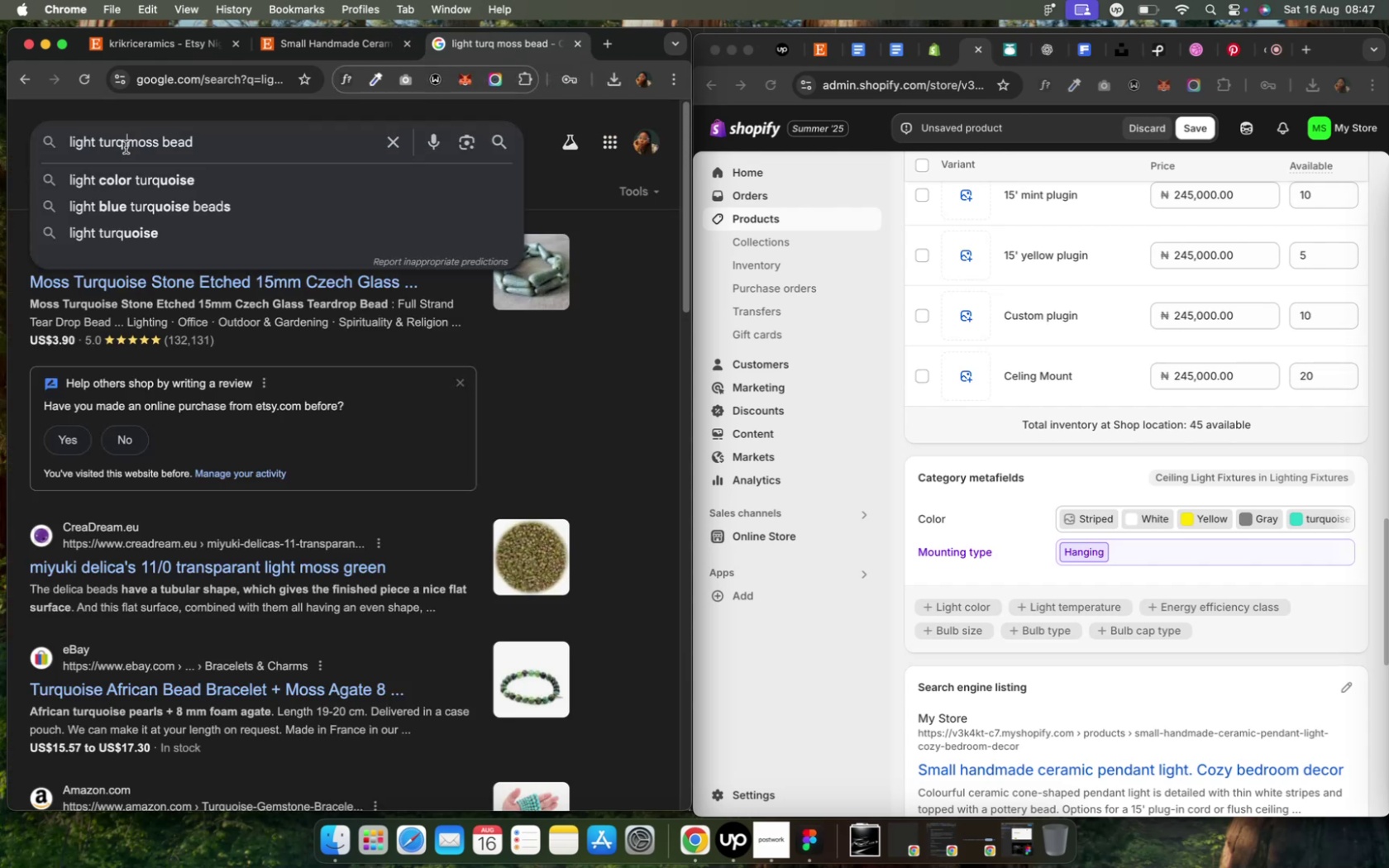 
key(Minus)
 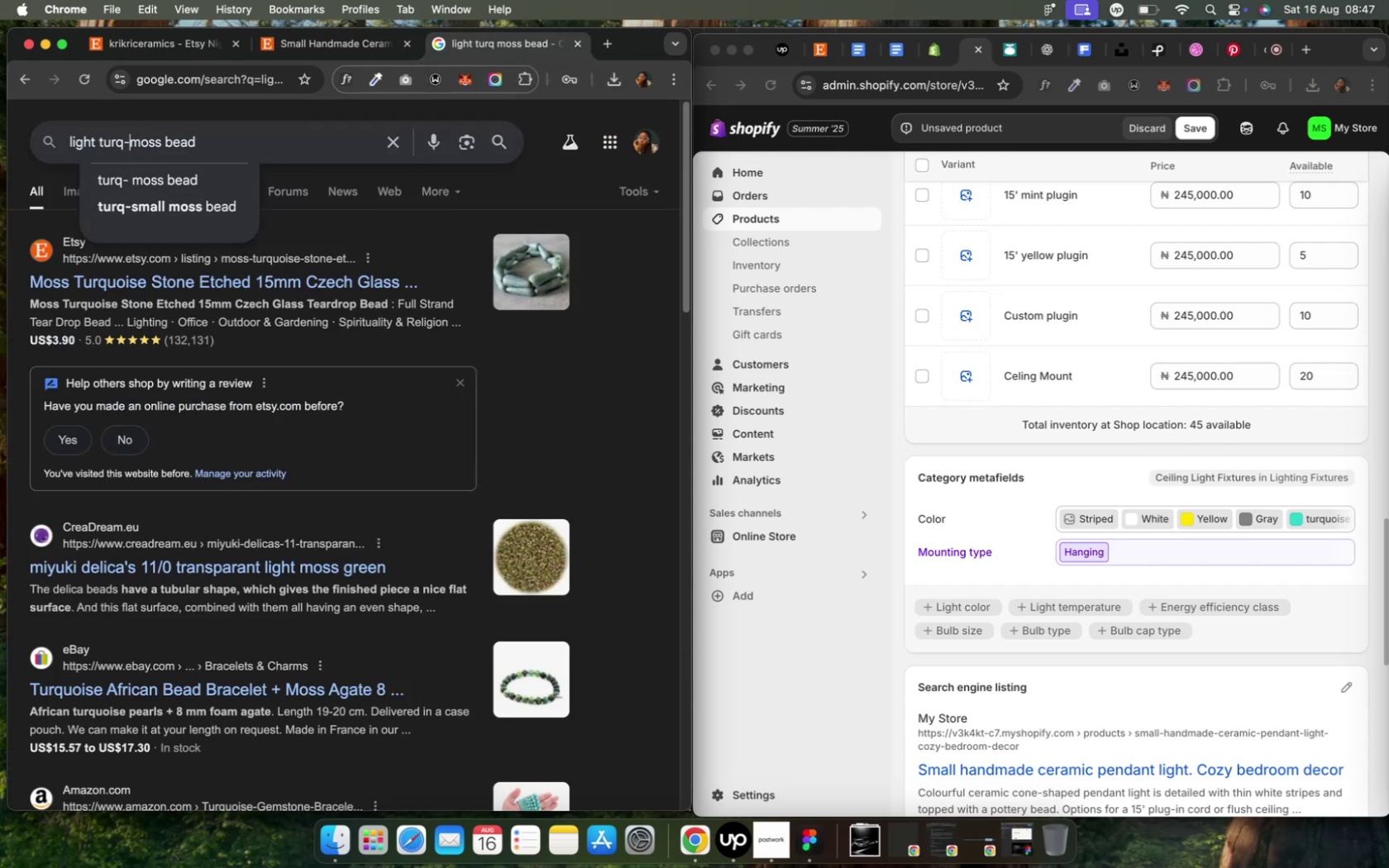 
key(Enter)
 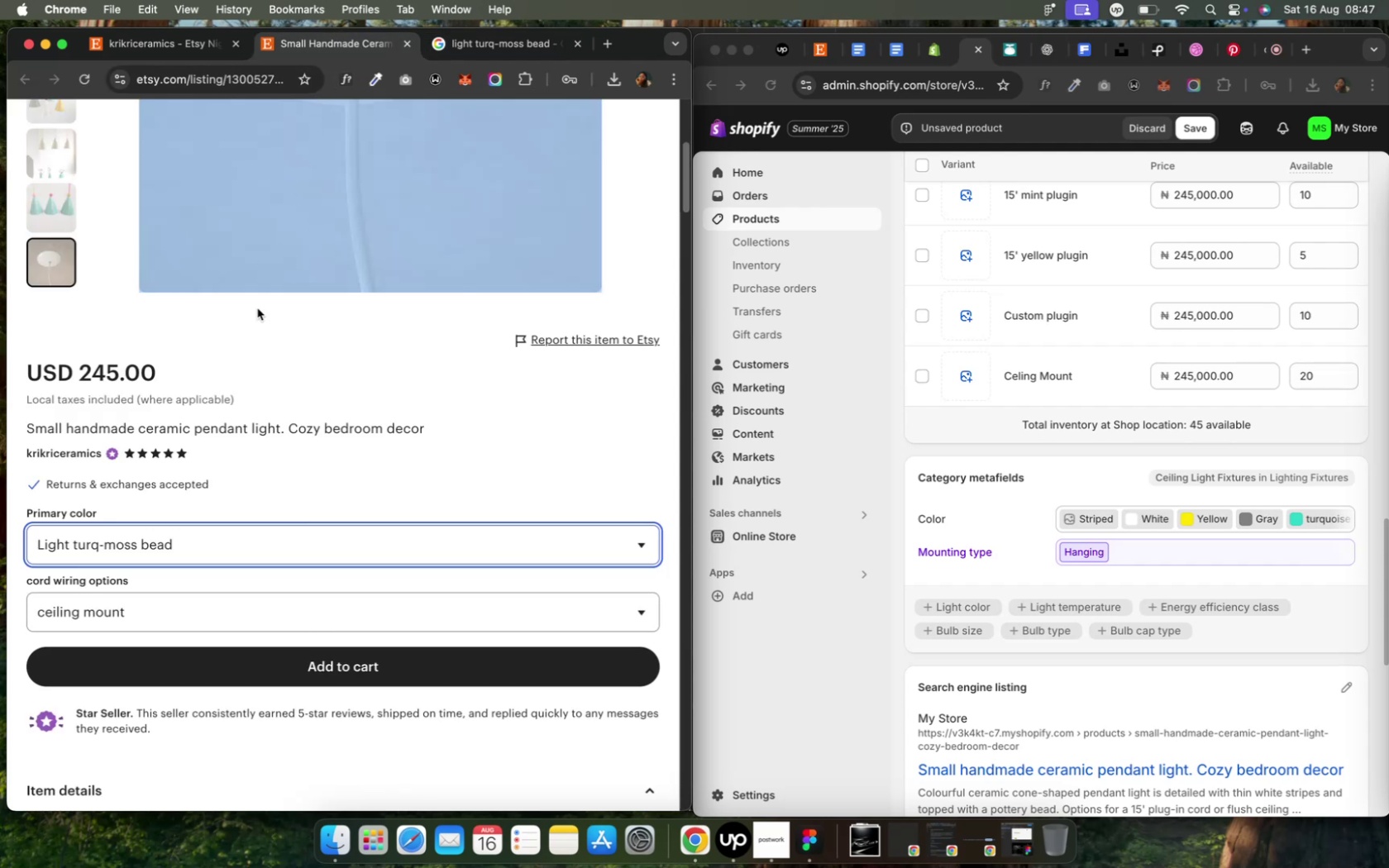 
scroll: coordinate [330, 521], scroll_direction: up, amount: 9.0
 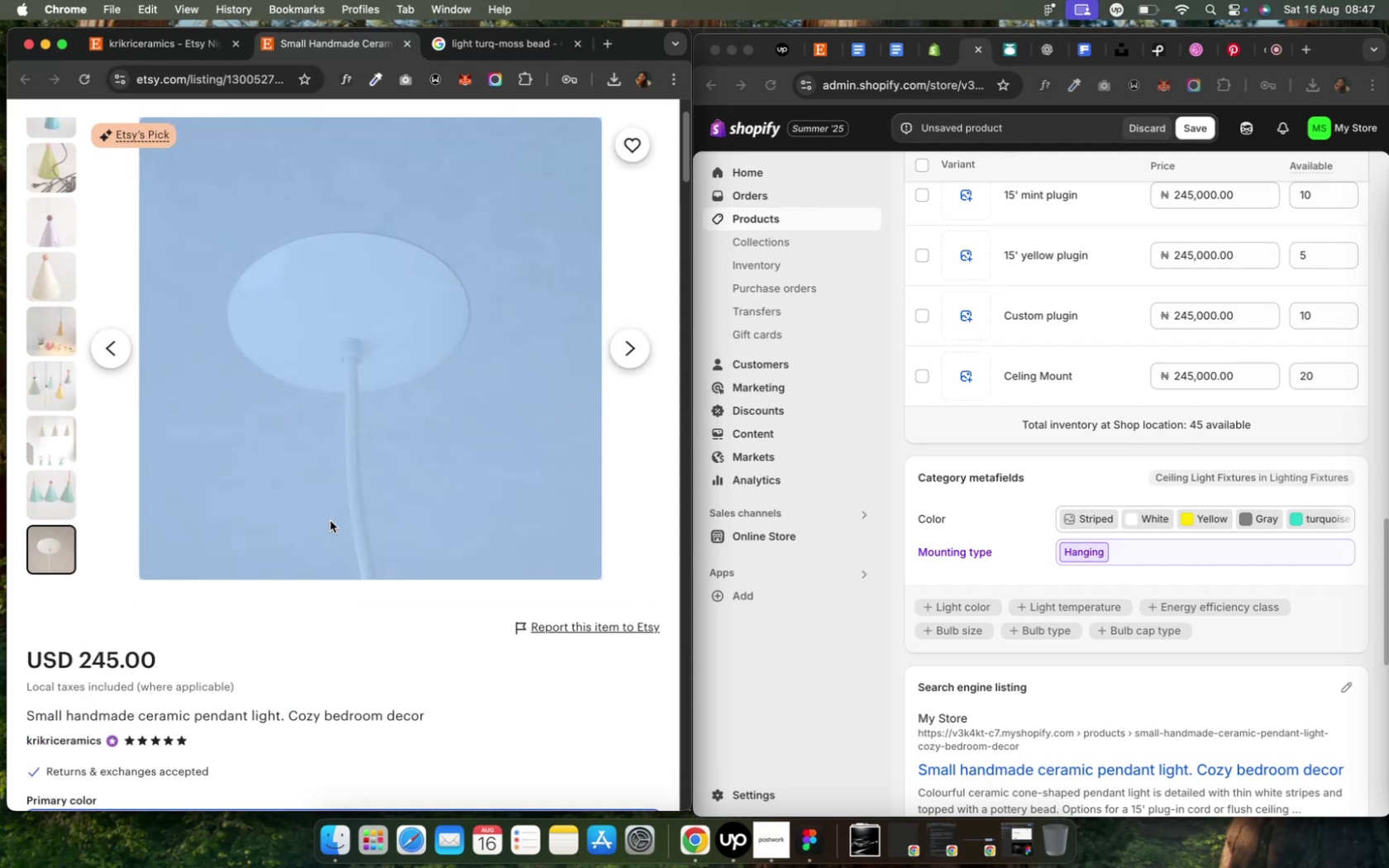 
scroll: coordinate [333, 517], scroll_direction: down, amount: 4.0
 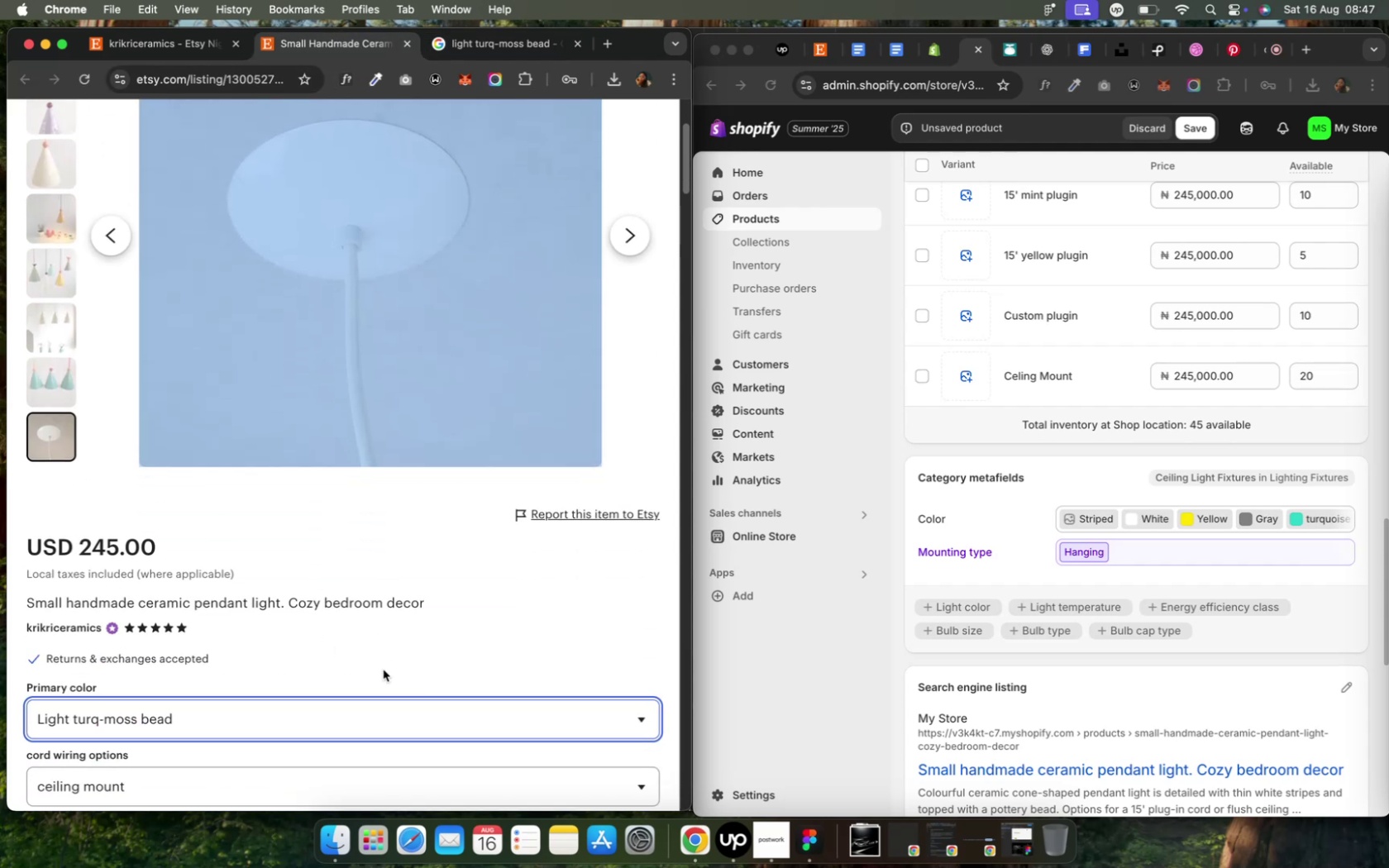 
left_click([518, 630])
 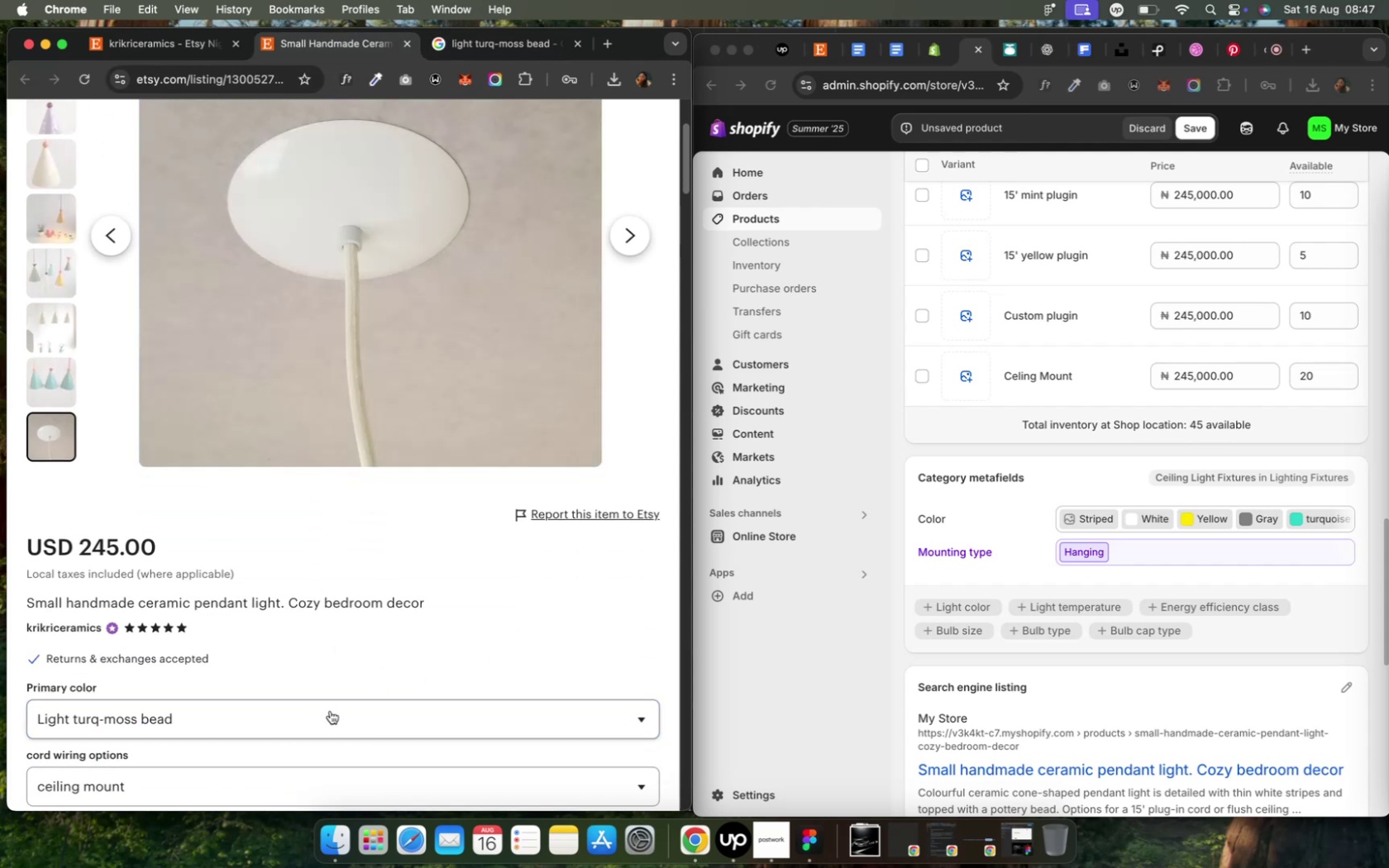 
left_click([327, 711])
 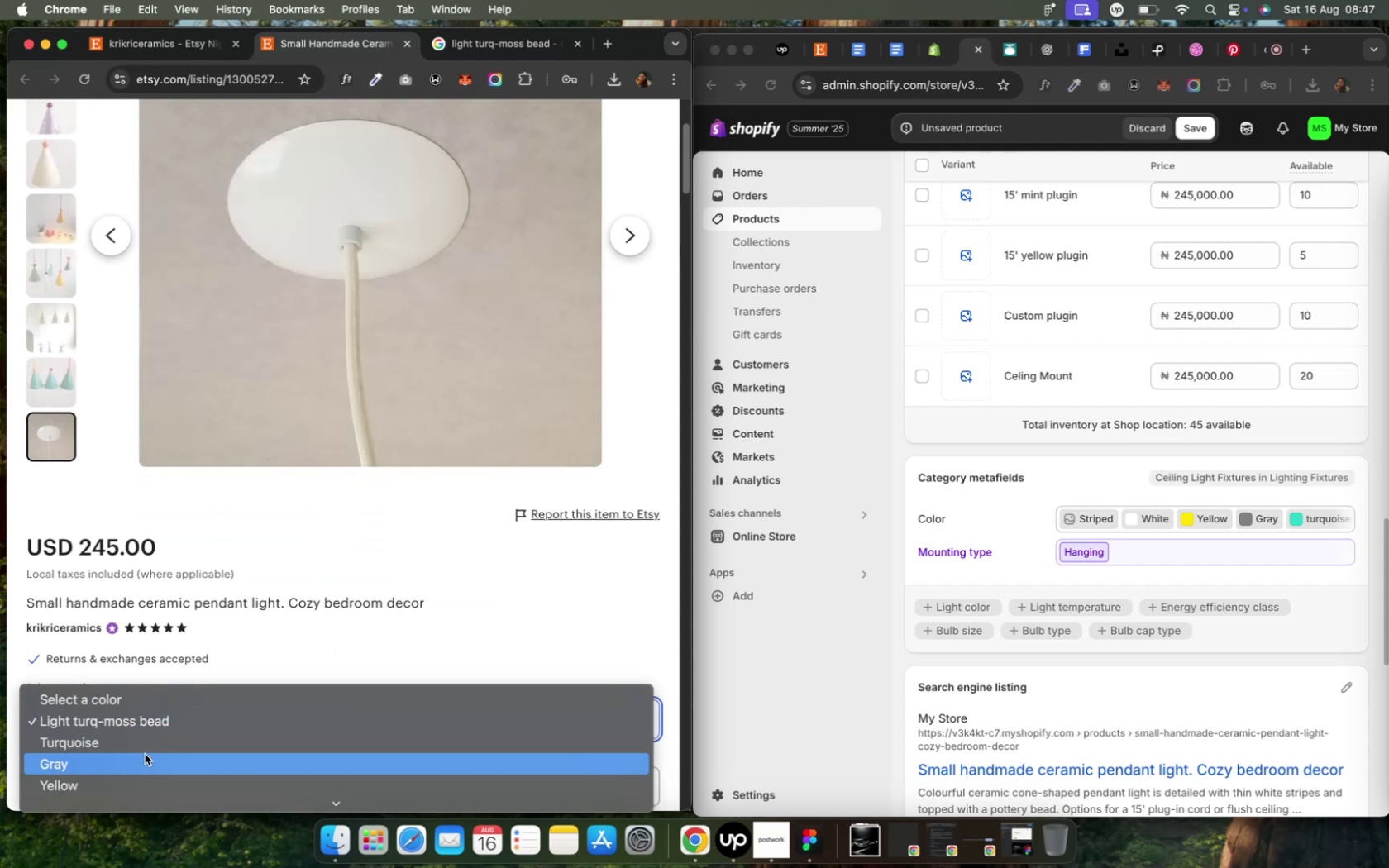 
left_click([142, 740])
 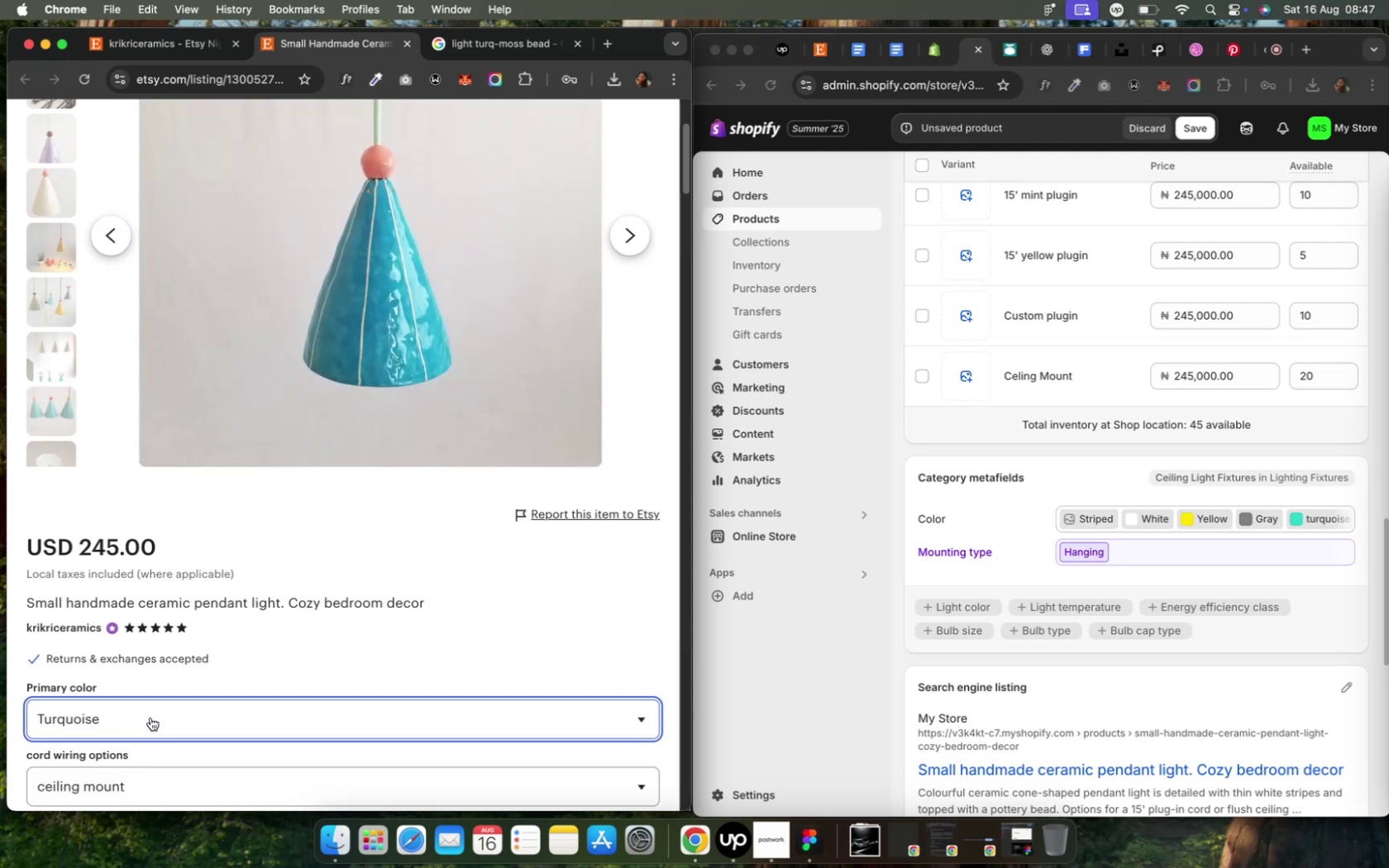 
left_click([150, 718])
 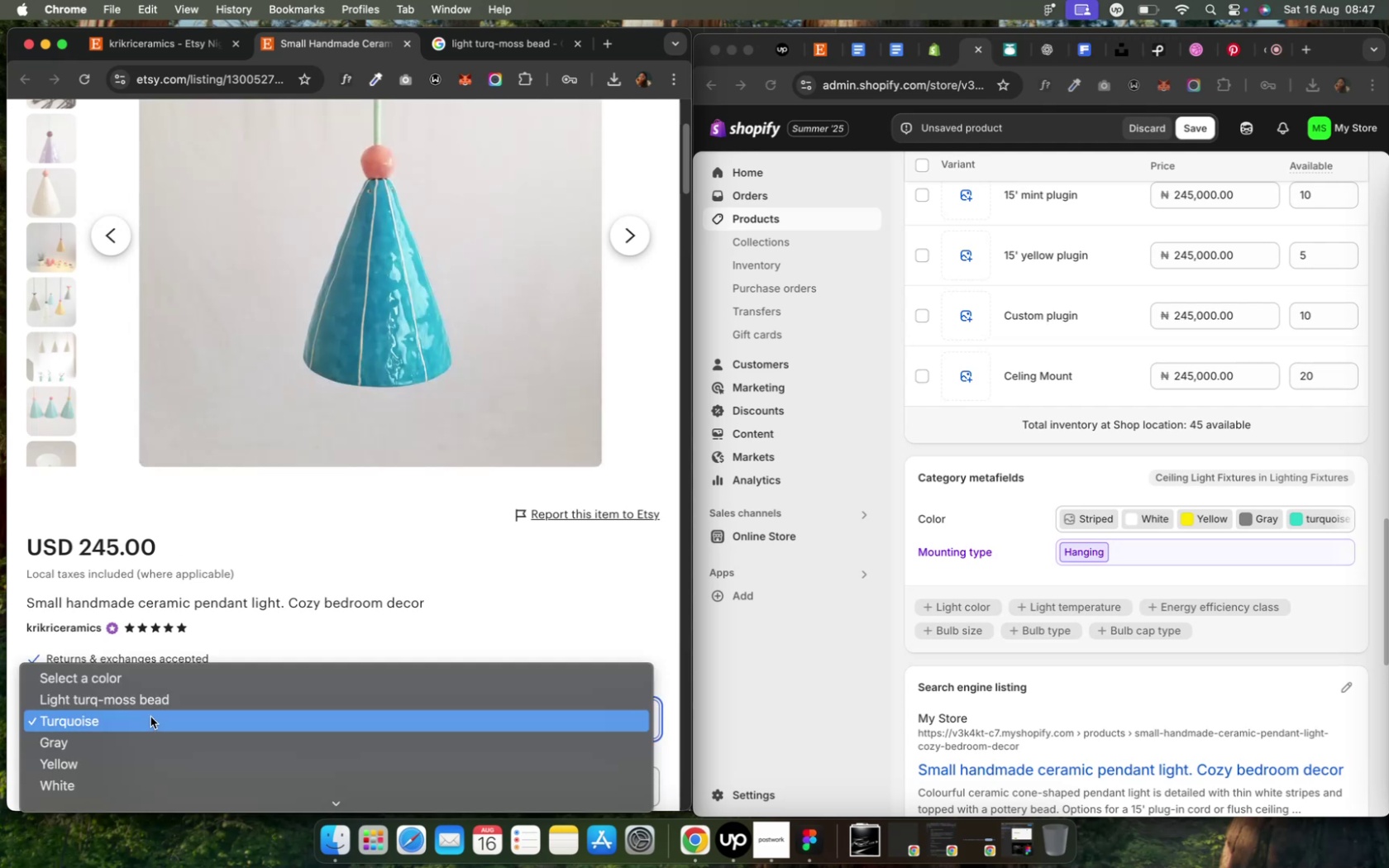 
left_click([149, 707])
 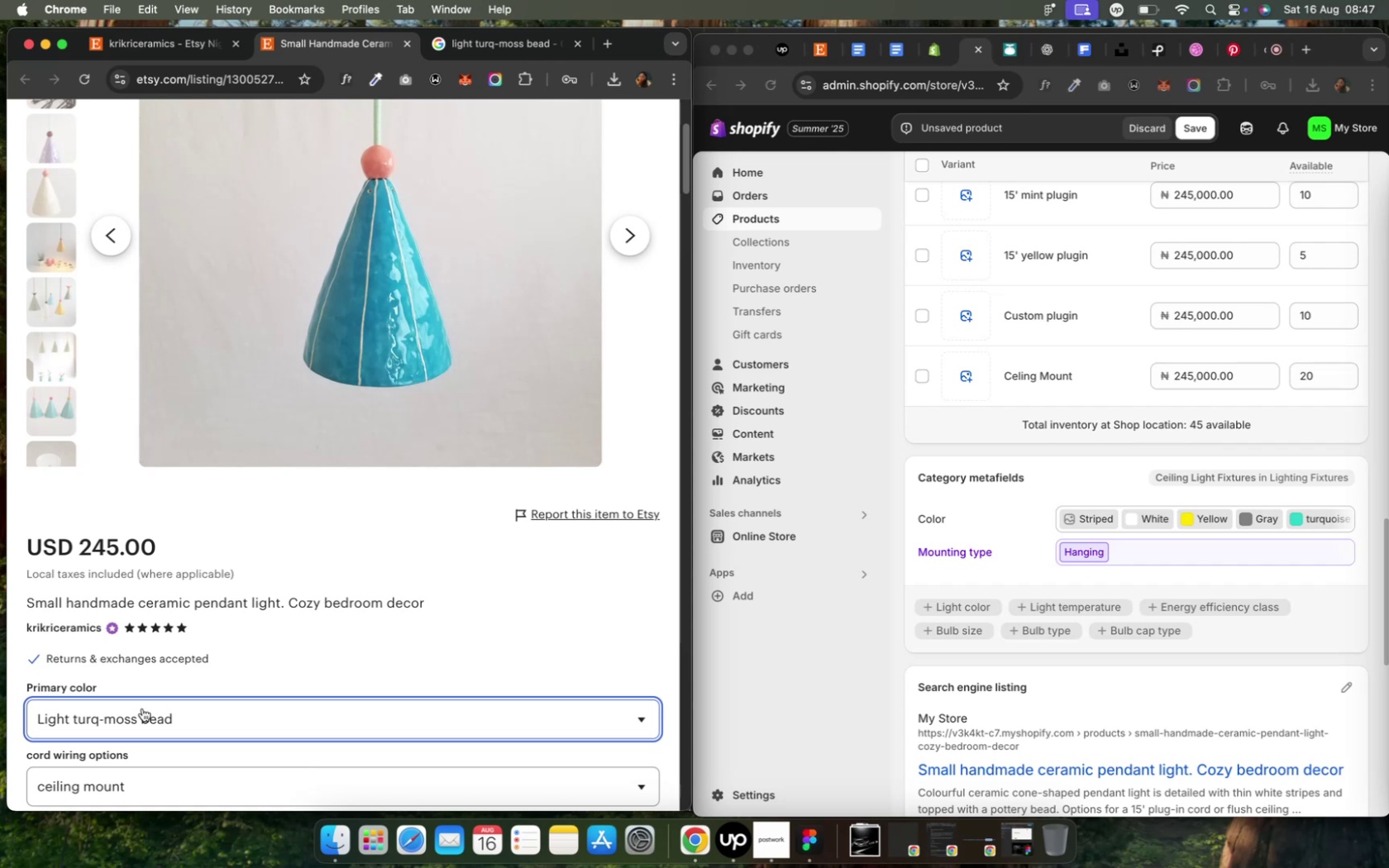 
wait(17.57)
 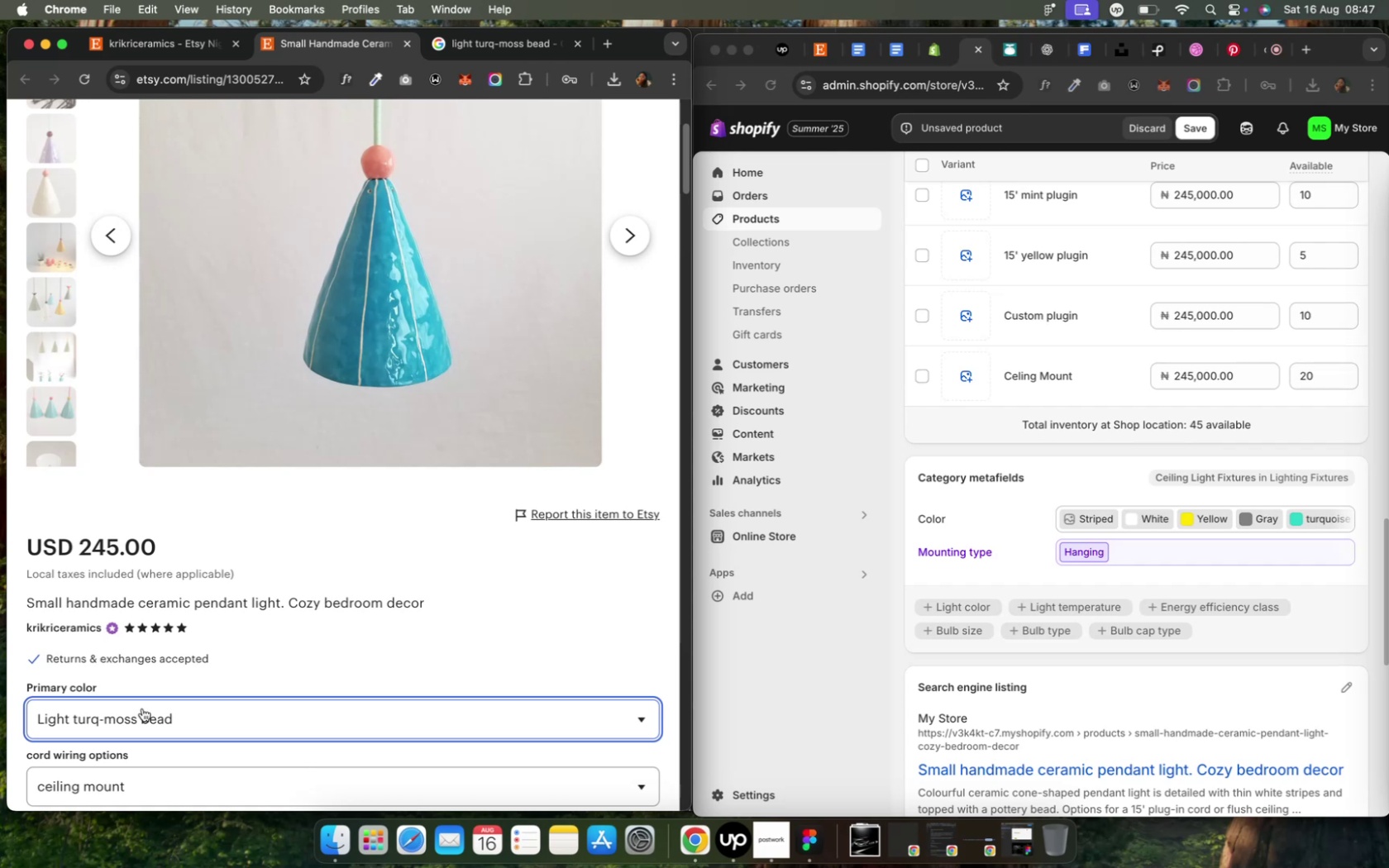 
left_click([33, 193])
 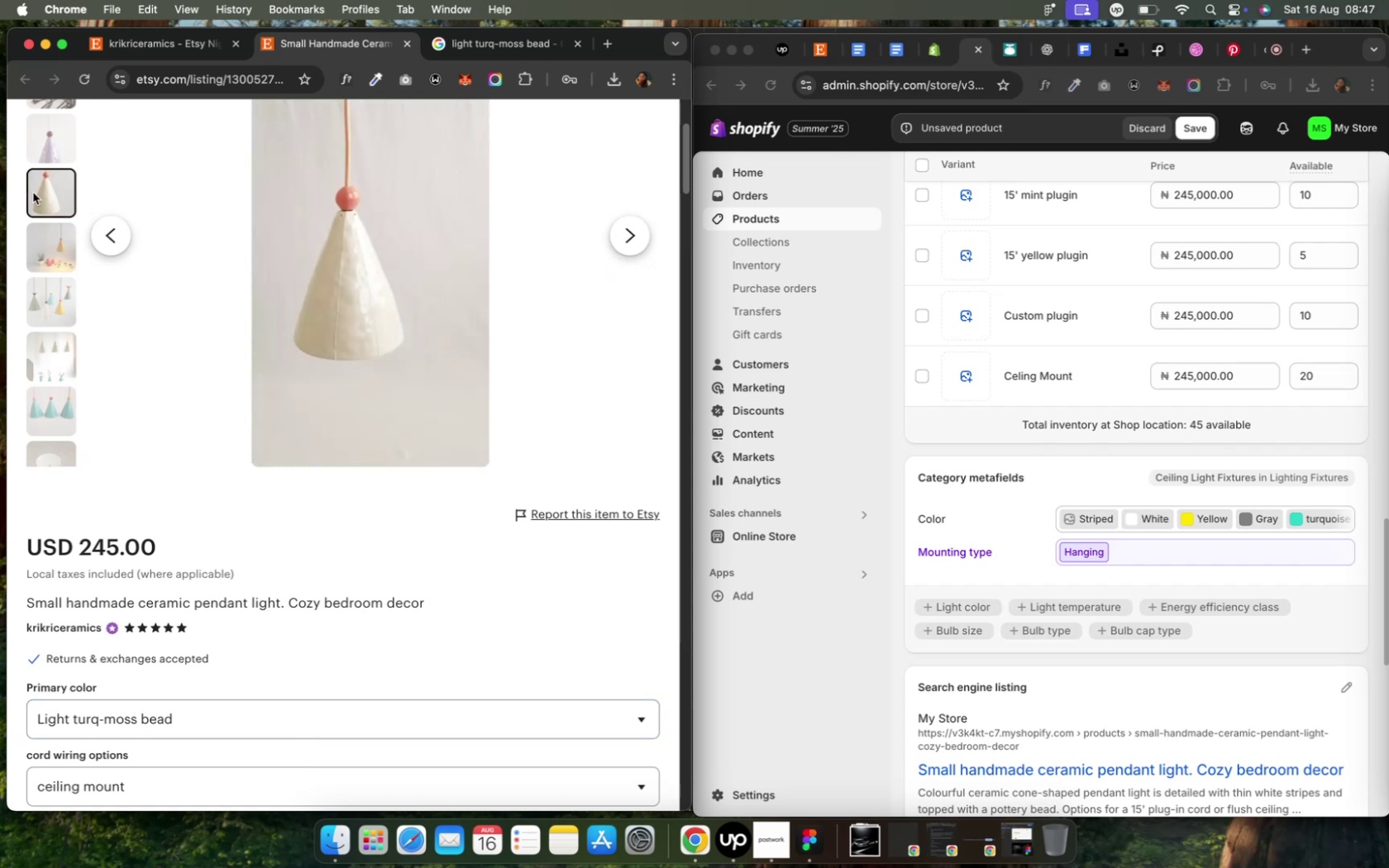 
left_click([43, 155])
 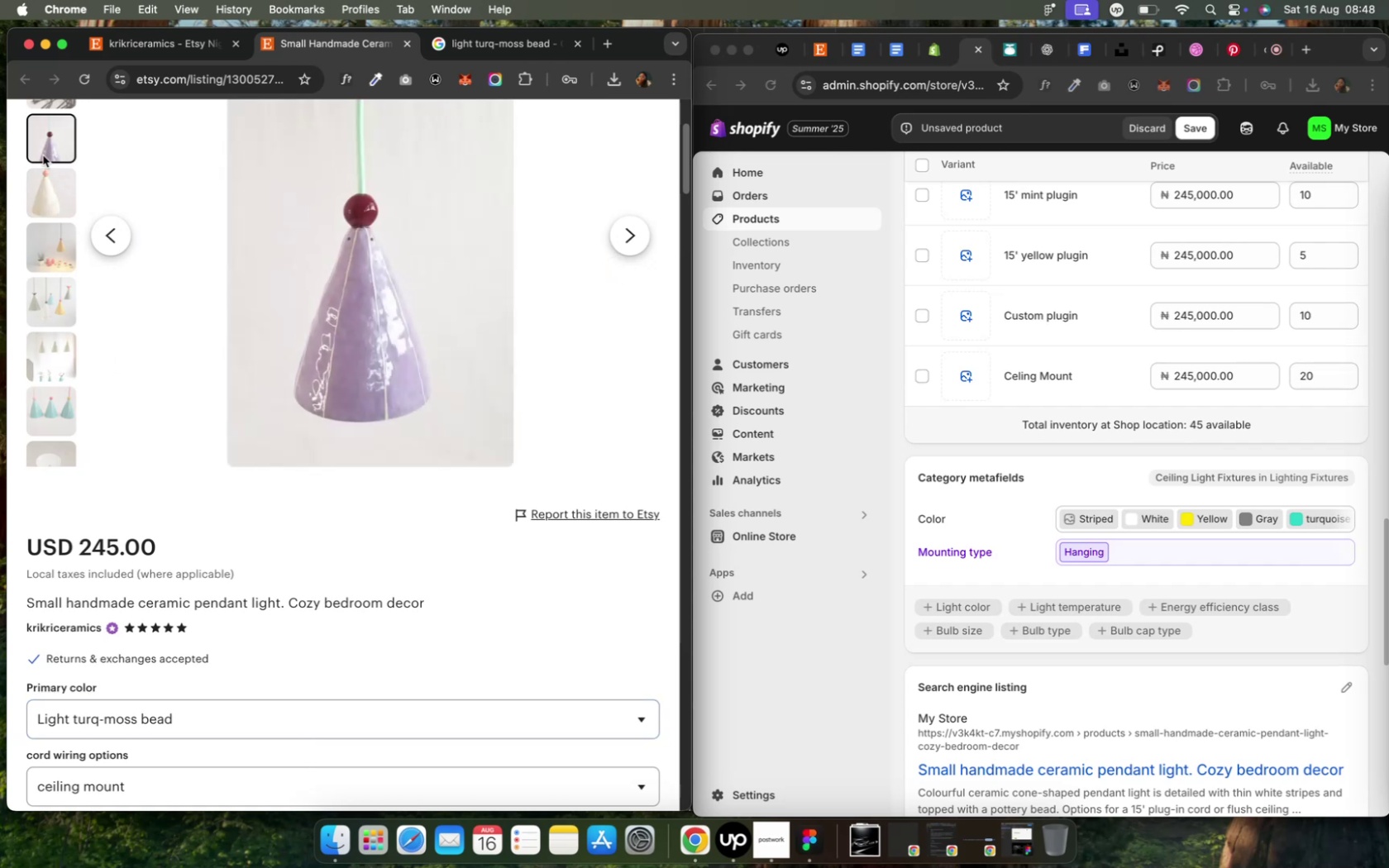 
scroll: coordinate [42, 201], scroll_direction: up, amount: 20.0
 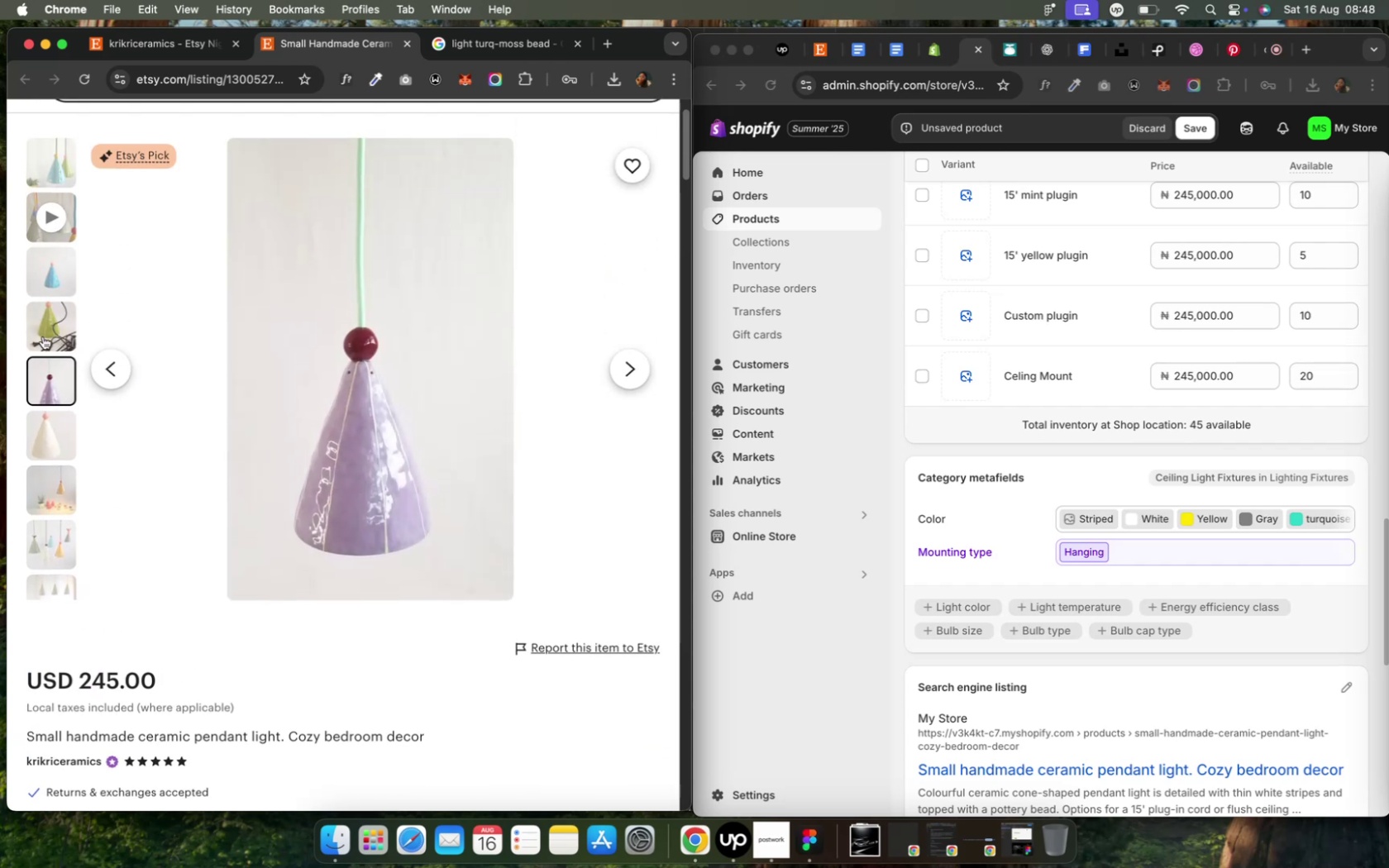 
left_click([45, 334])
 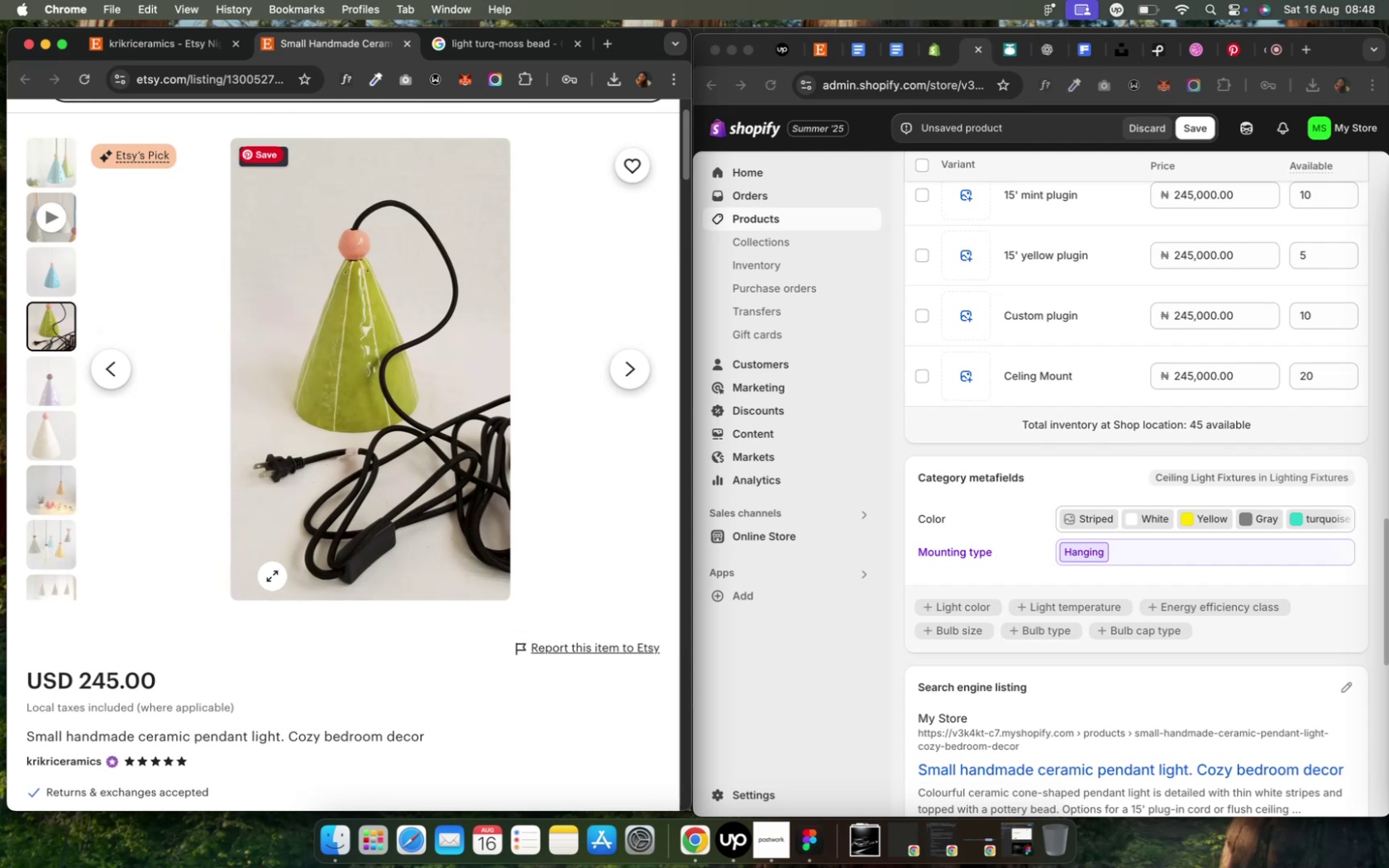 
scroll: coordinate [184, 675], scroll_direction: down, amount: 8.0
 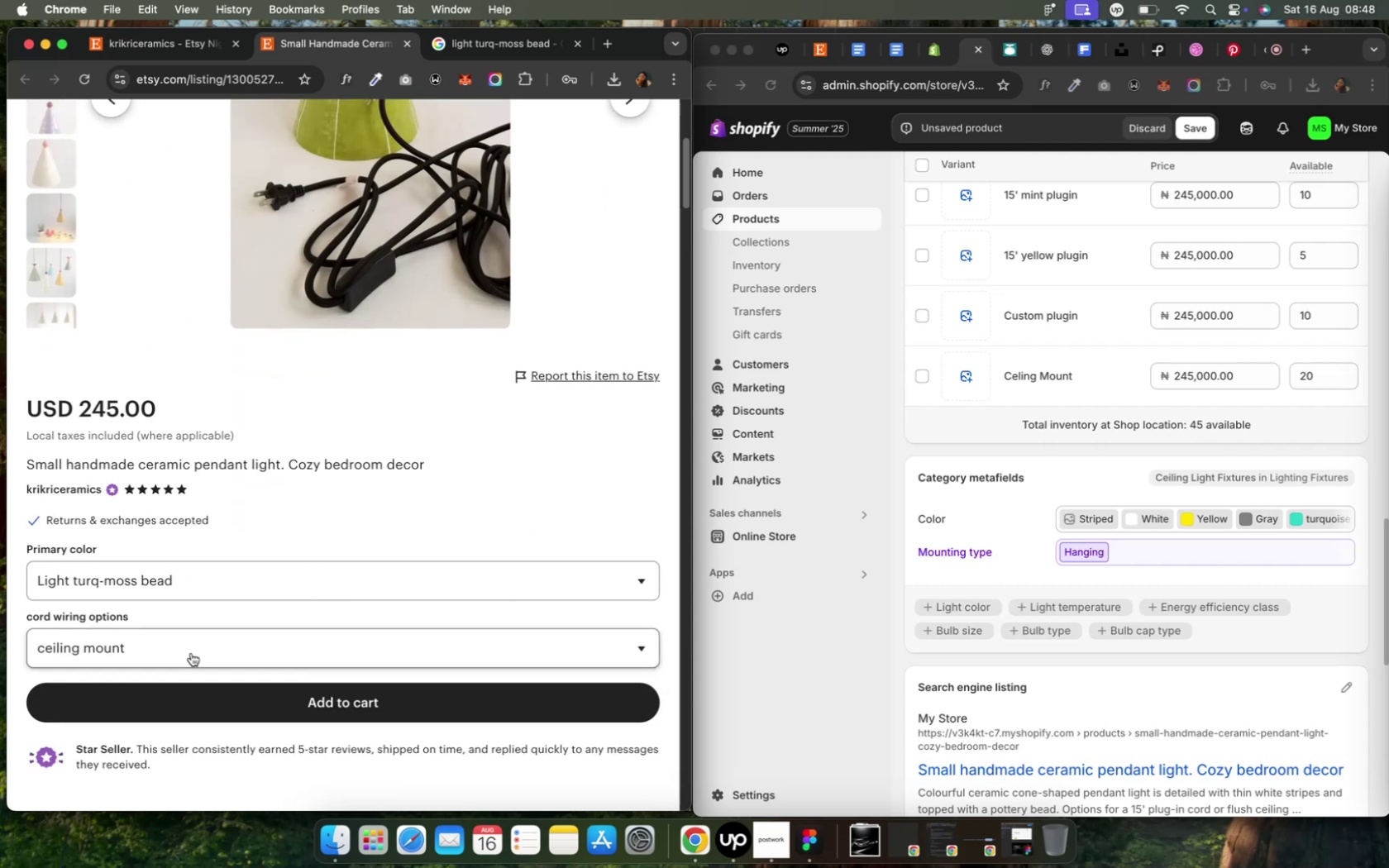 
left_click([165, 593])
 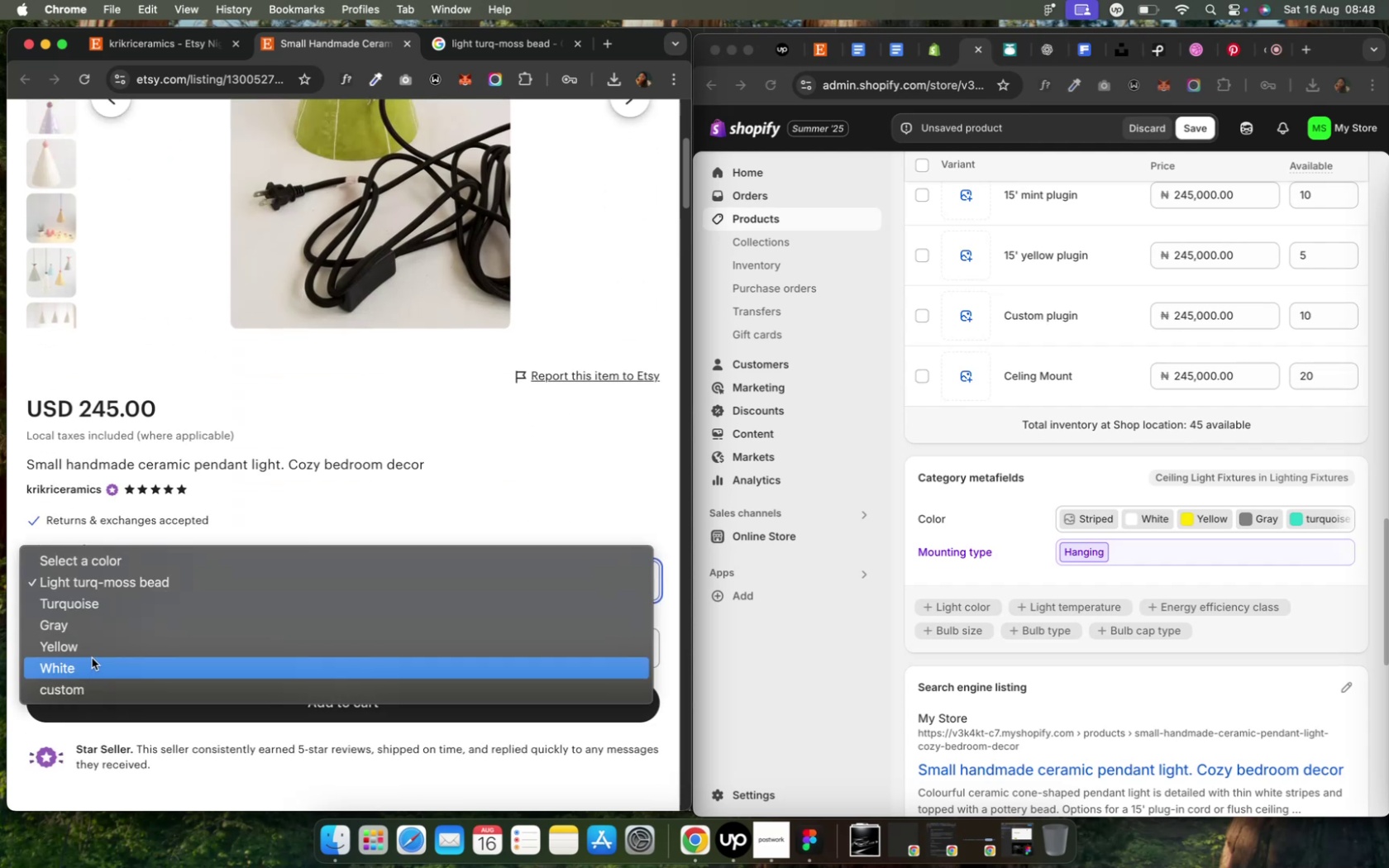 
left_click([92, 657])
 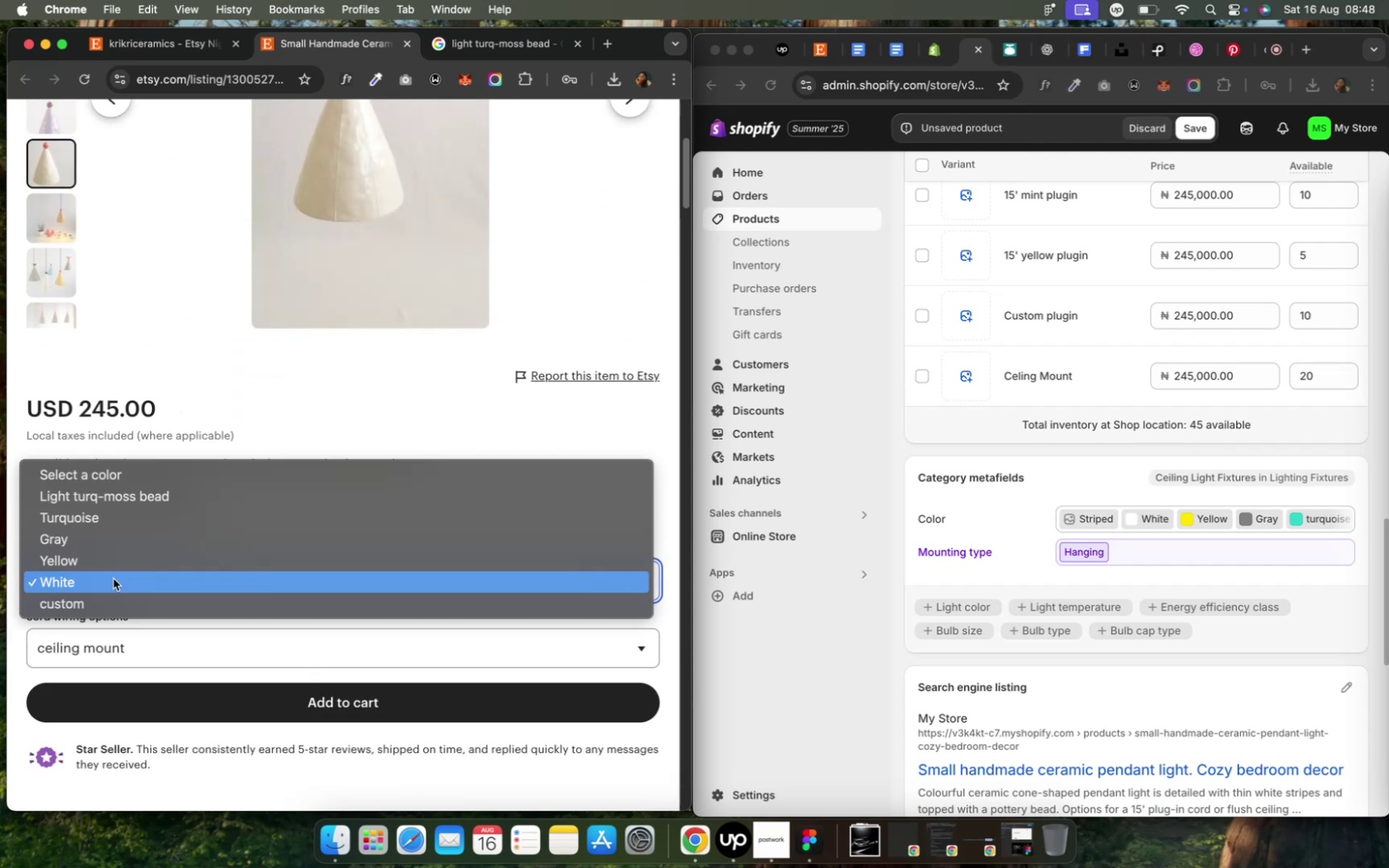 
left_click([94, 539])
 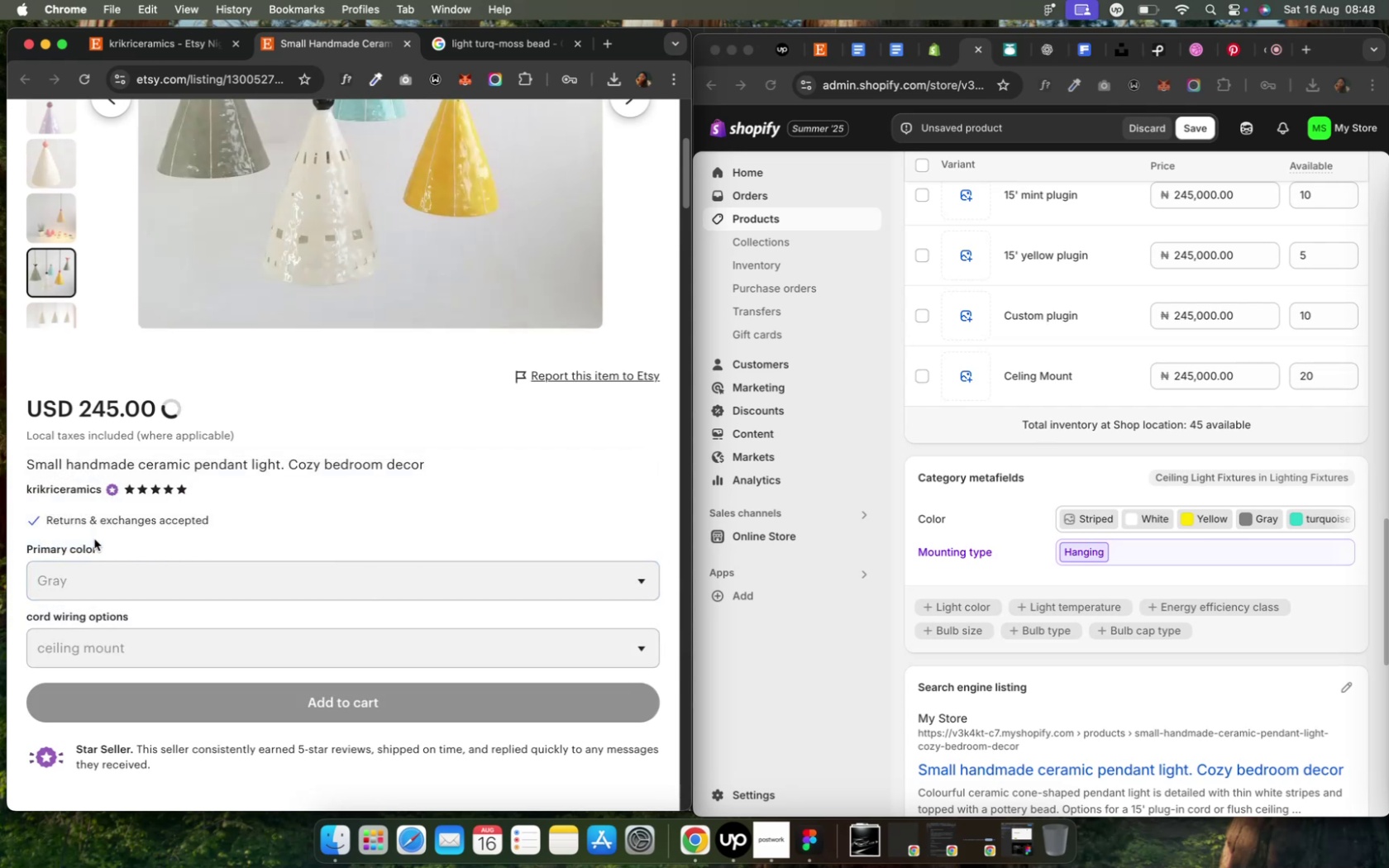 
scroll: coordinate [132, 545], scroll_direction: up, amount: 8.0
 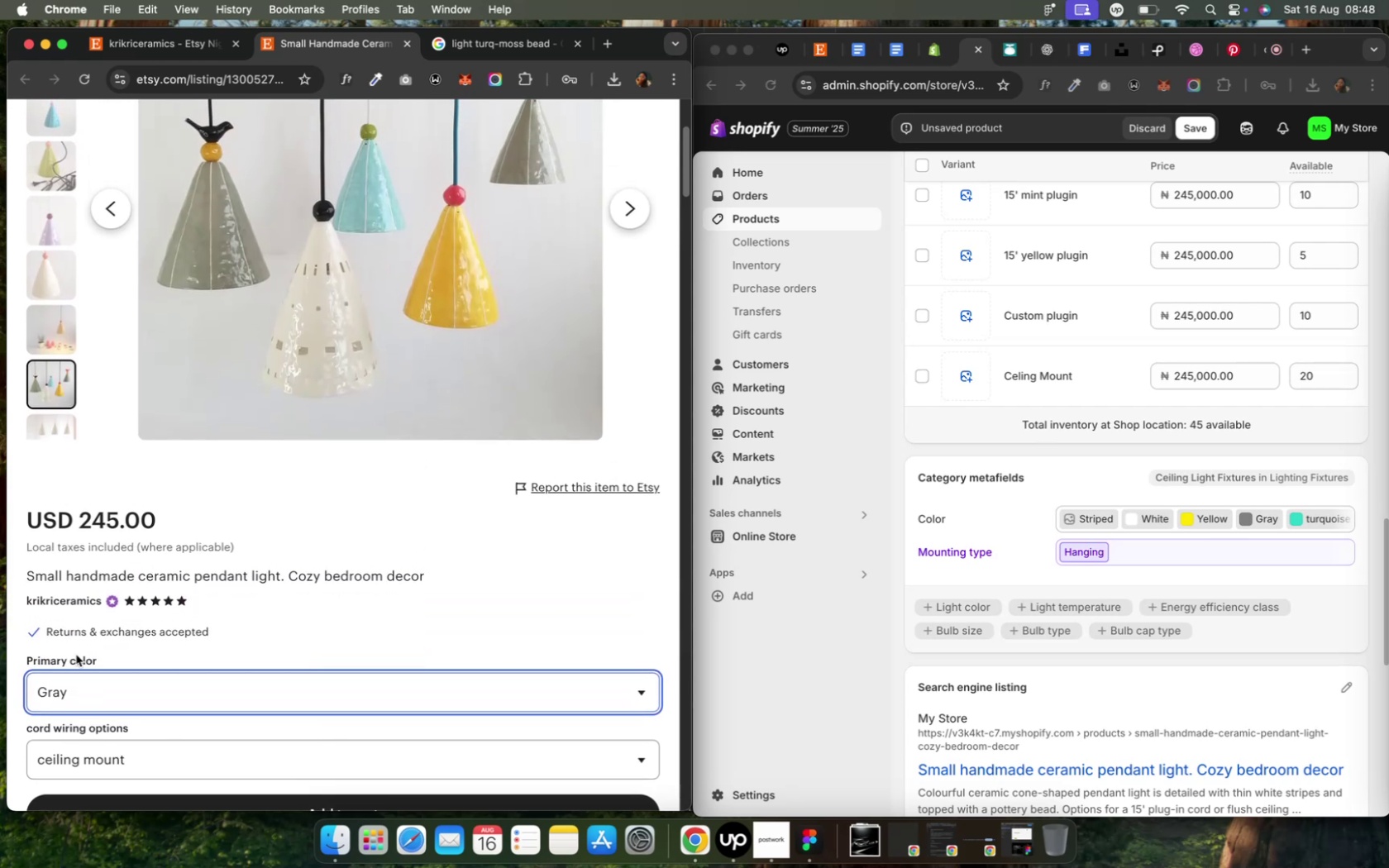 
left_click([74, 692])
 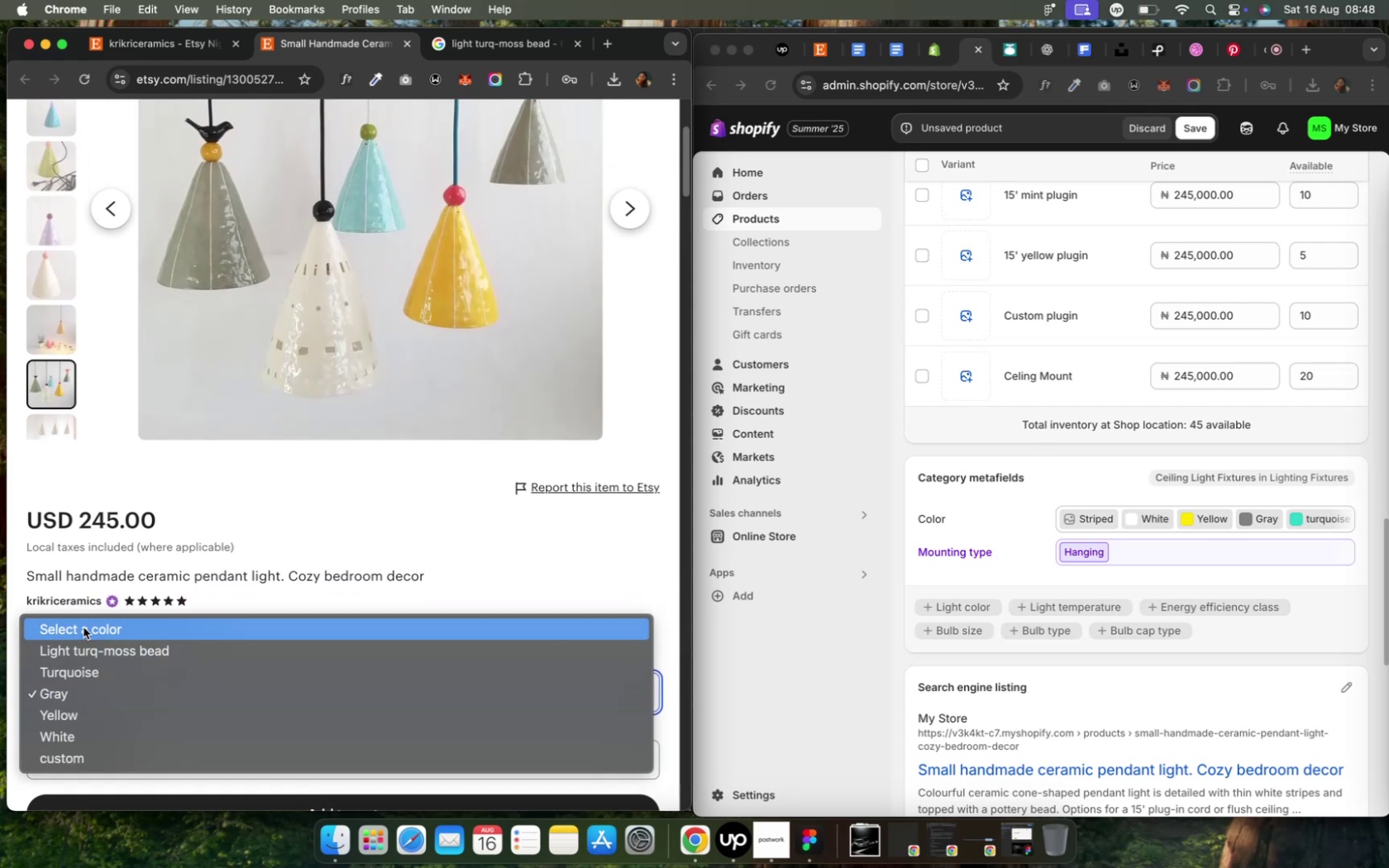 
left_click([79, 643])
 